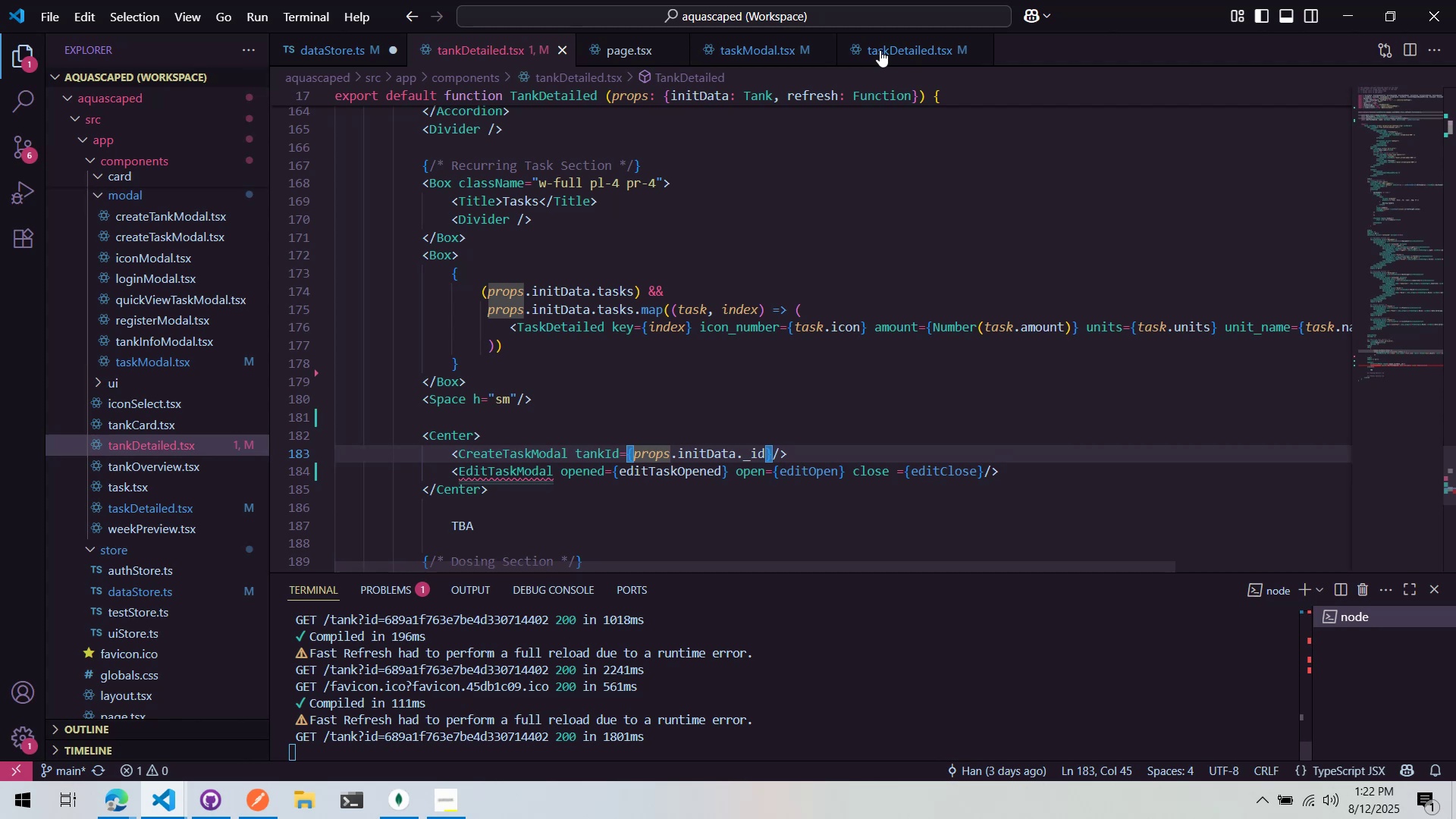 
left_click([755, 46])
 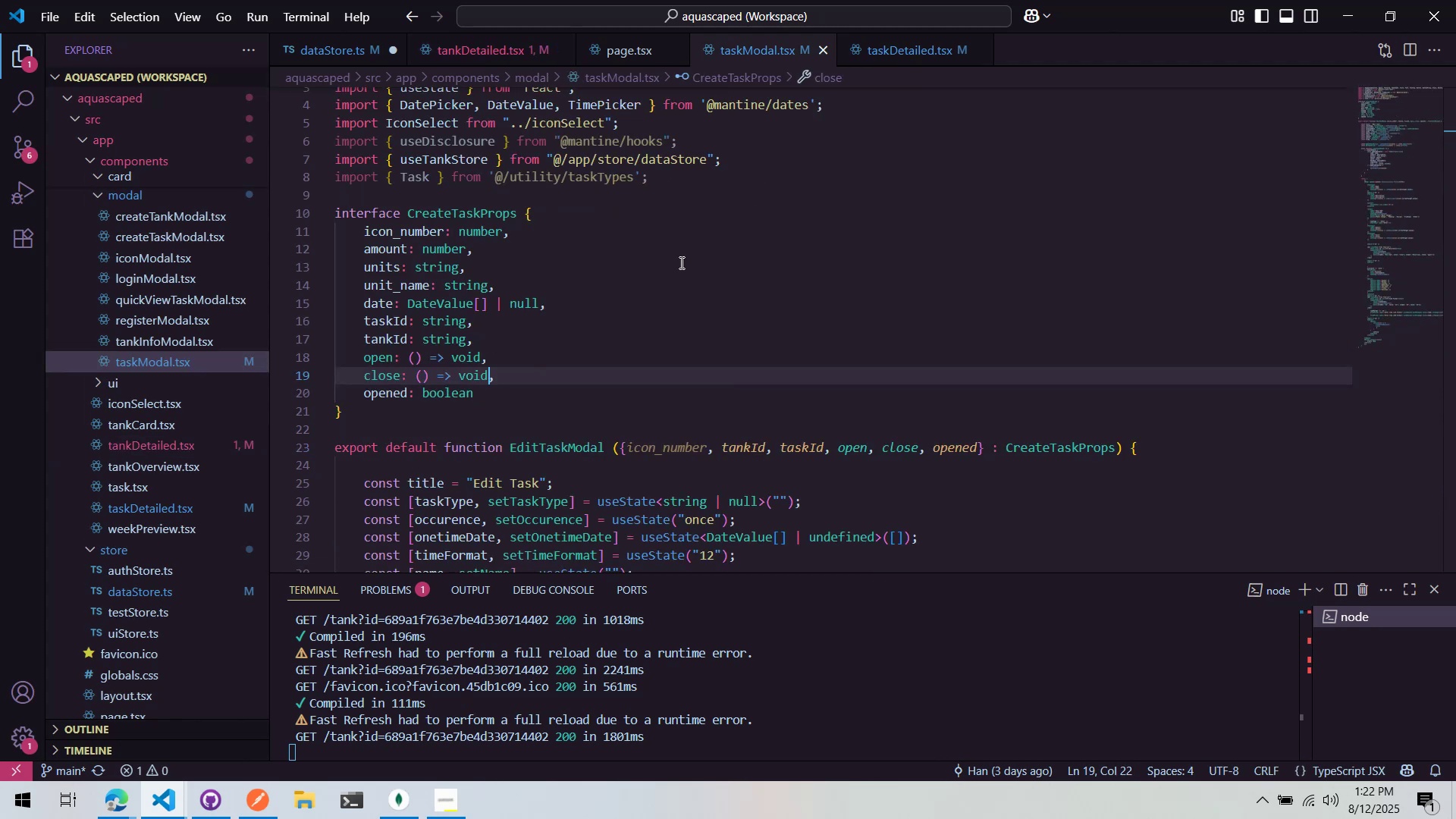 
wait(5.45)
 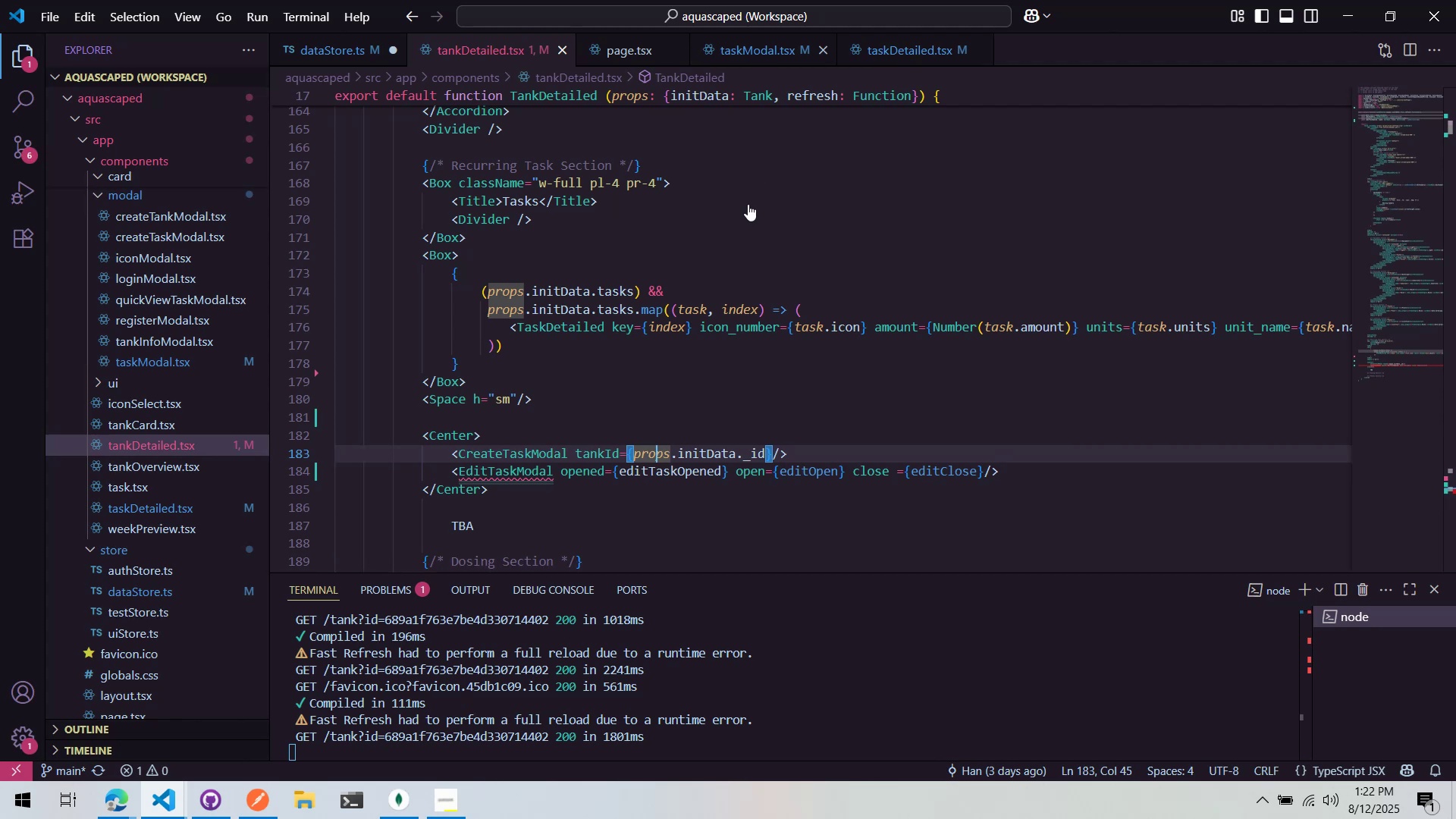 
scroll: coordinate [563, 363], scroll_direction: down, amount: 3.0
 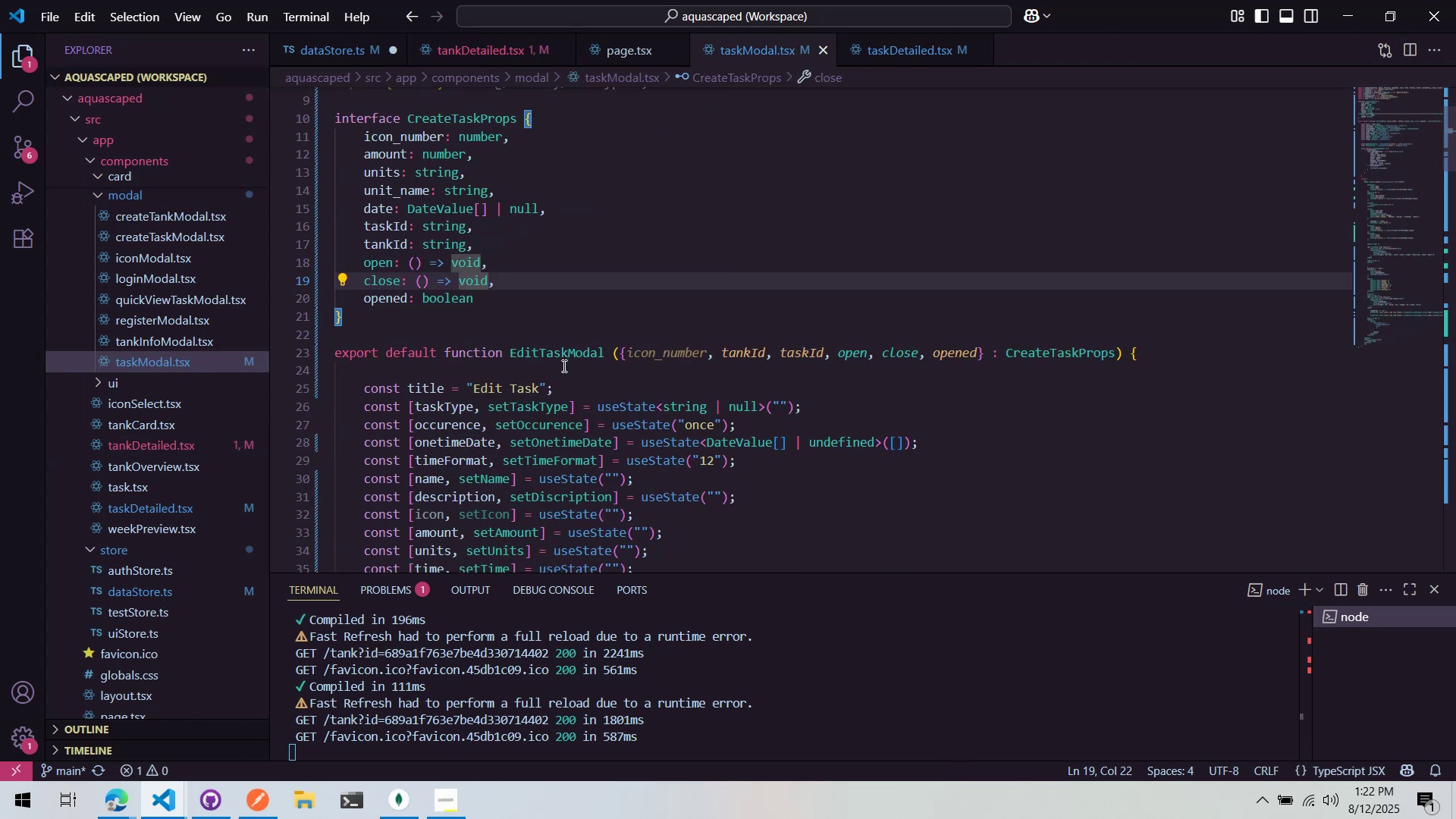 
mouse_move([572, 382])
 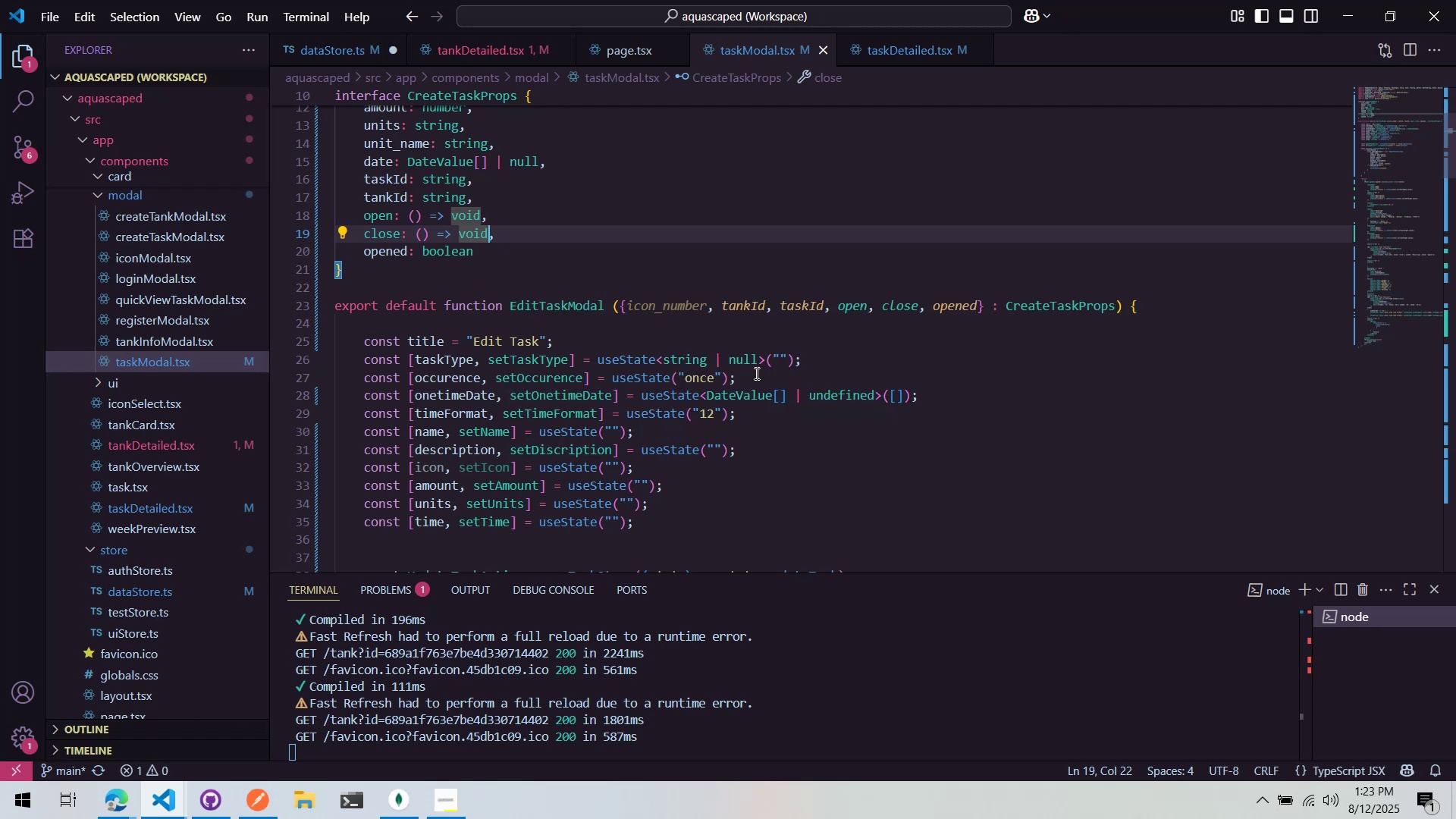 
wait(7.9)
 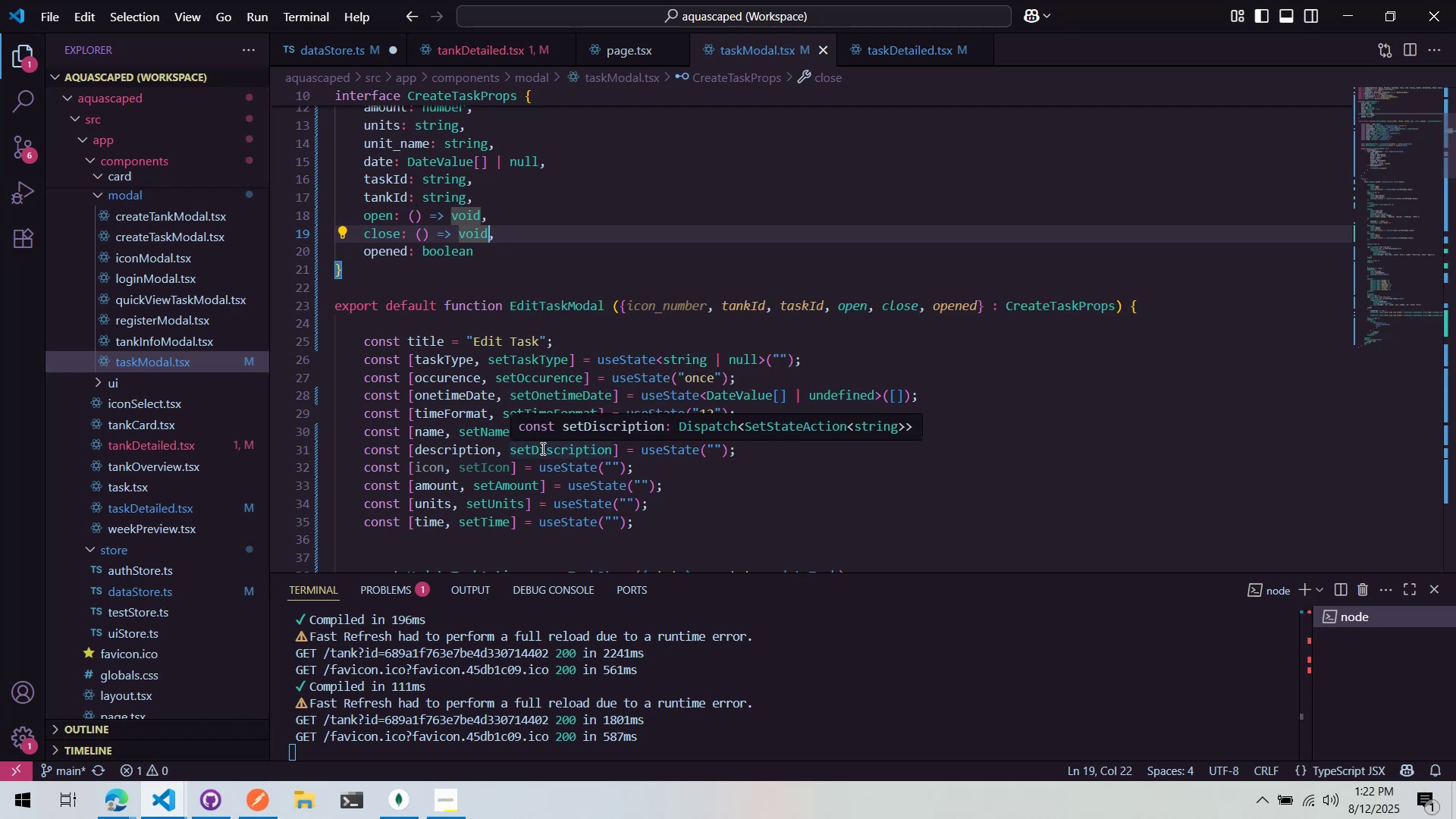 
scroll: coordinate [766, 404], scroll_direction: up, amount: 2.0
 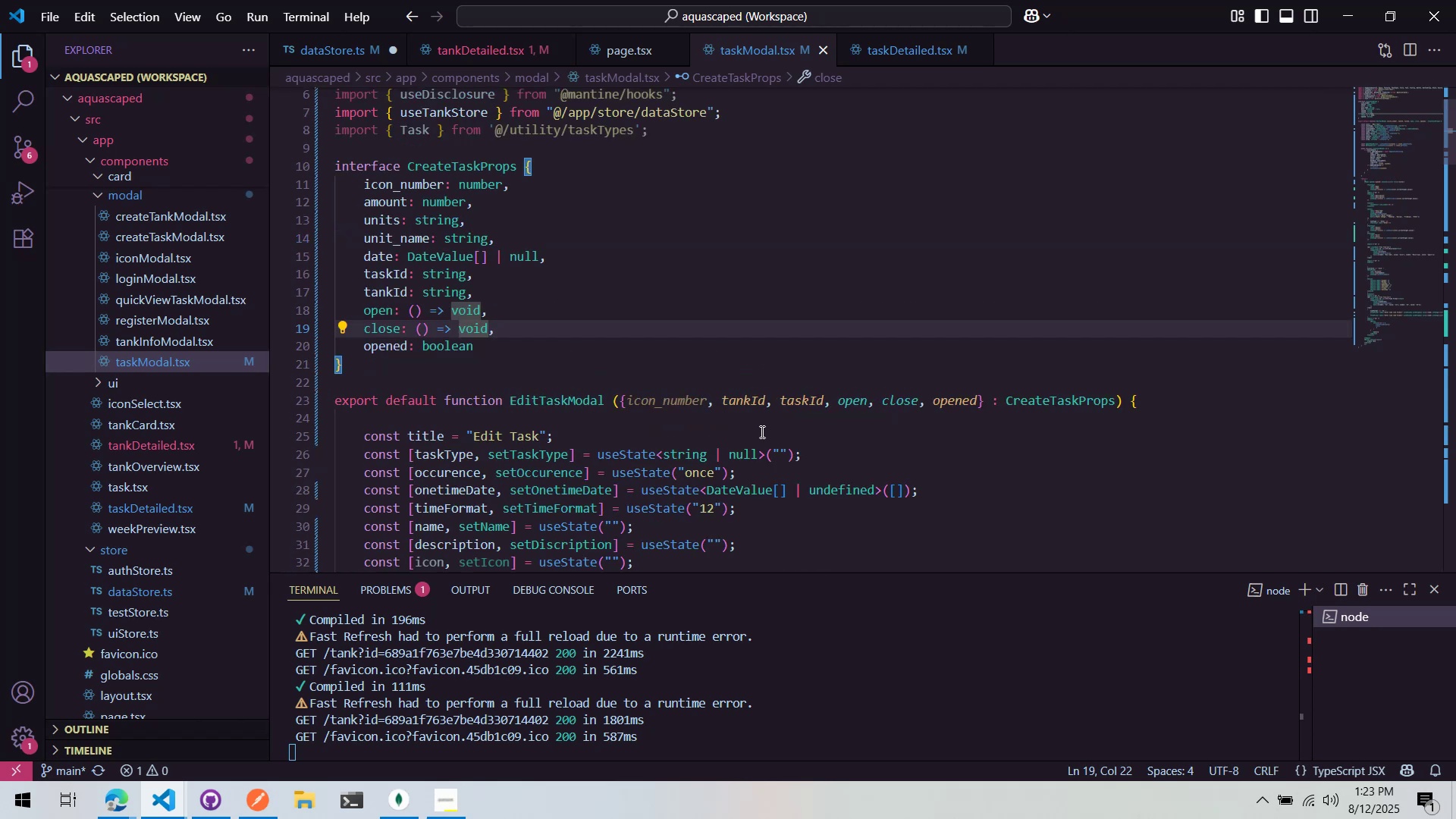 
scroll: coordinate [758, 431], scroll_direction: down, amount: 1.0
 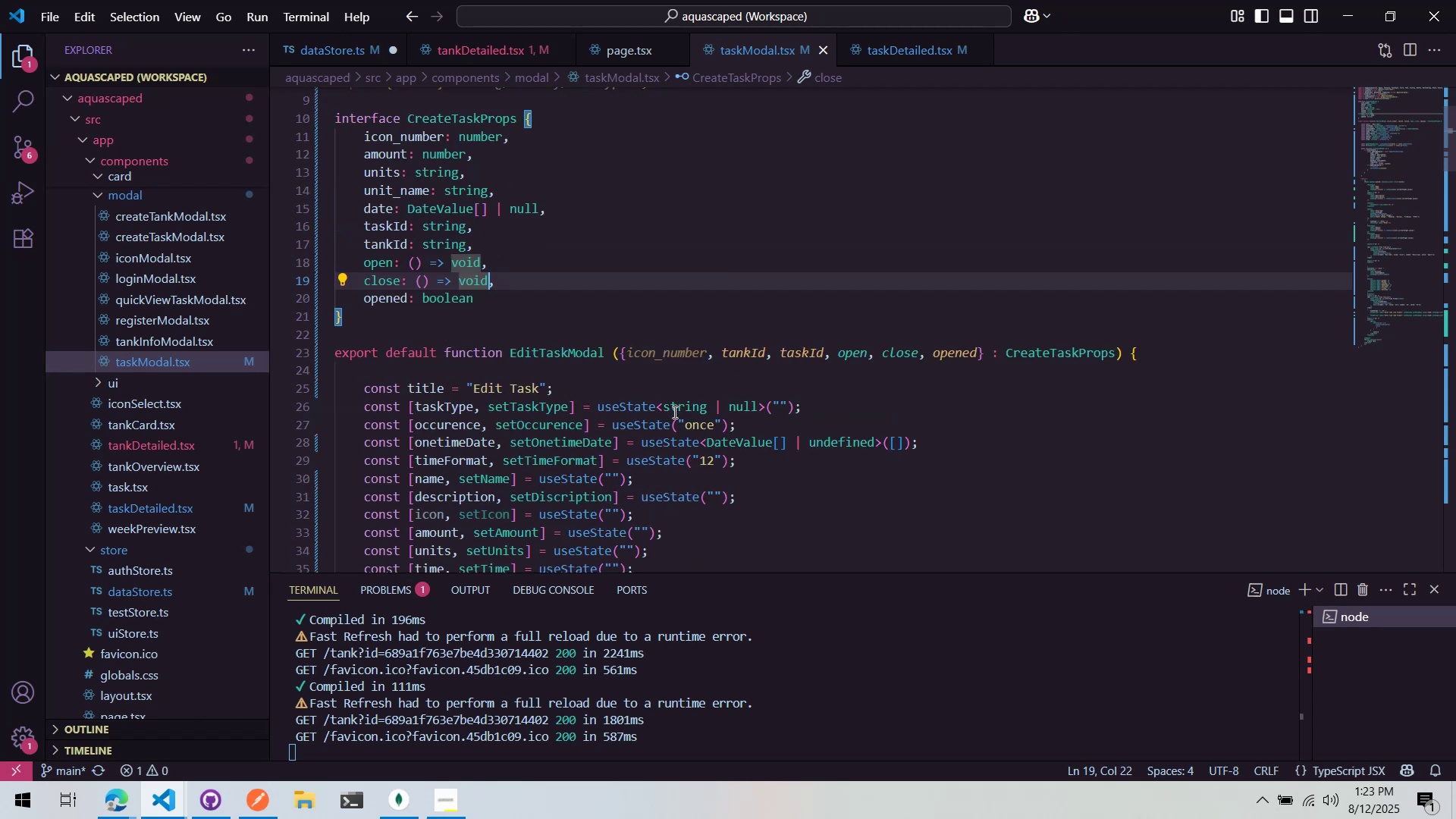 
scroll: coordinate [673, 412], scroll_direction: up, amount: 1.0
 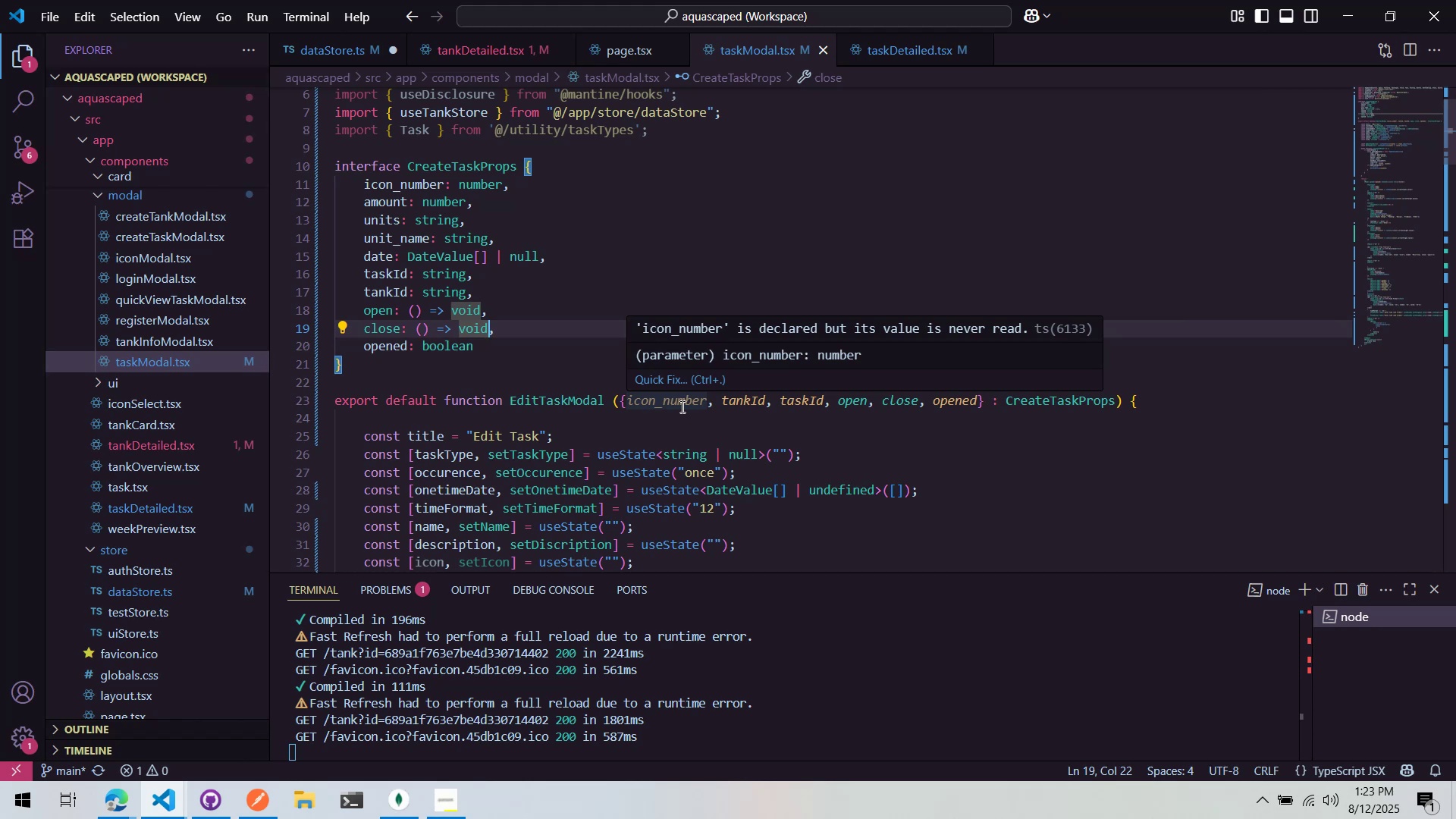 
wait(15.54)
 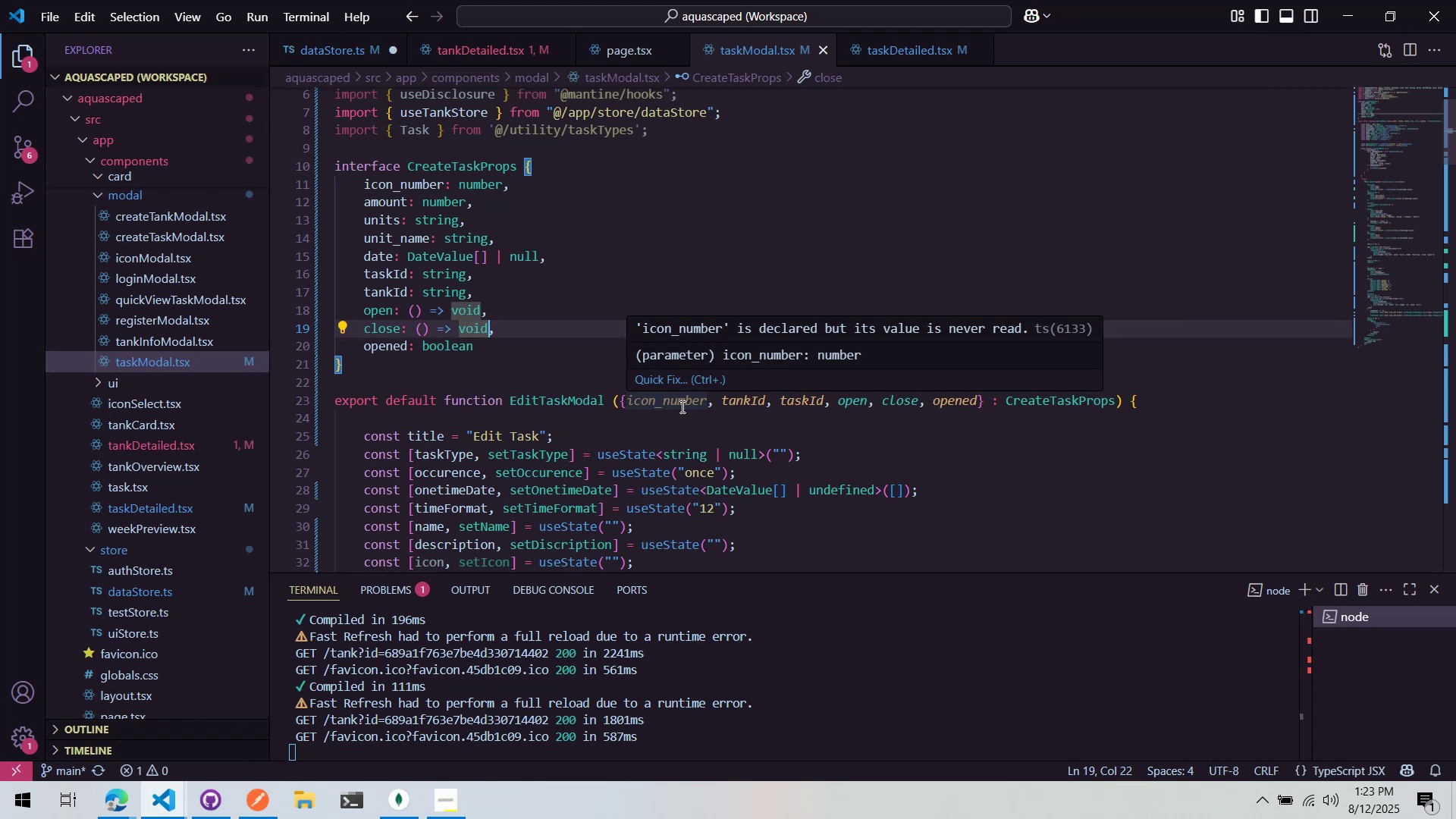 
left_click([494, 47])
 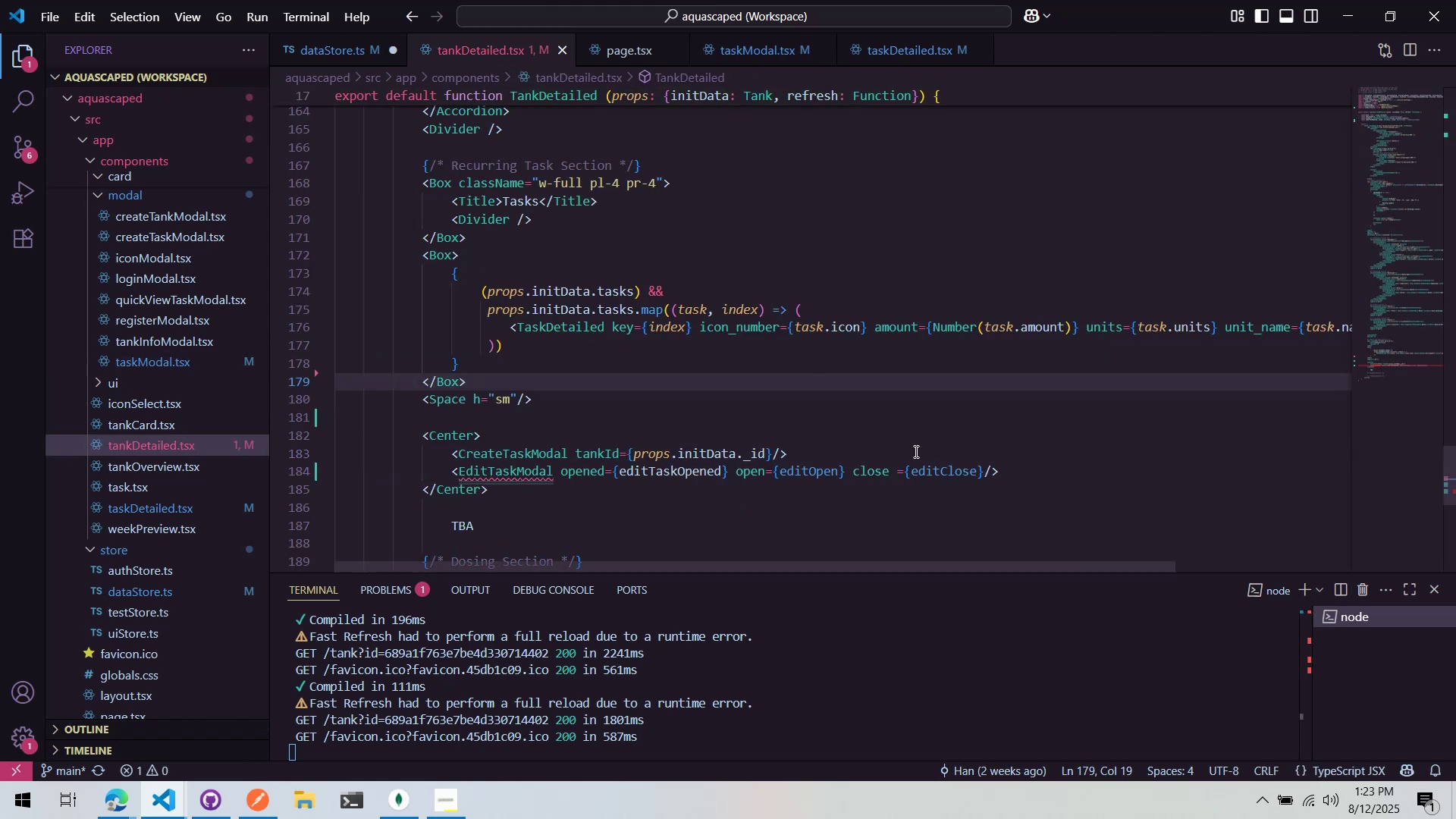 
left_click([902, 469])
 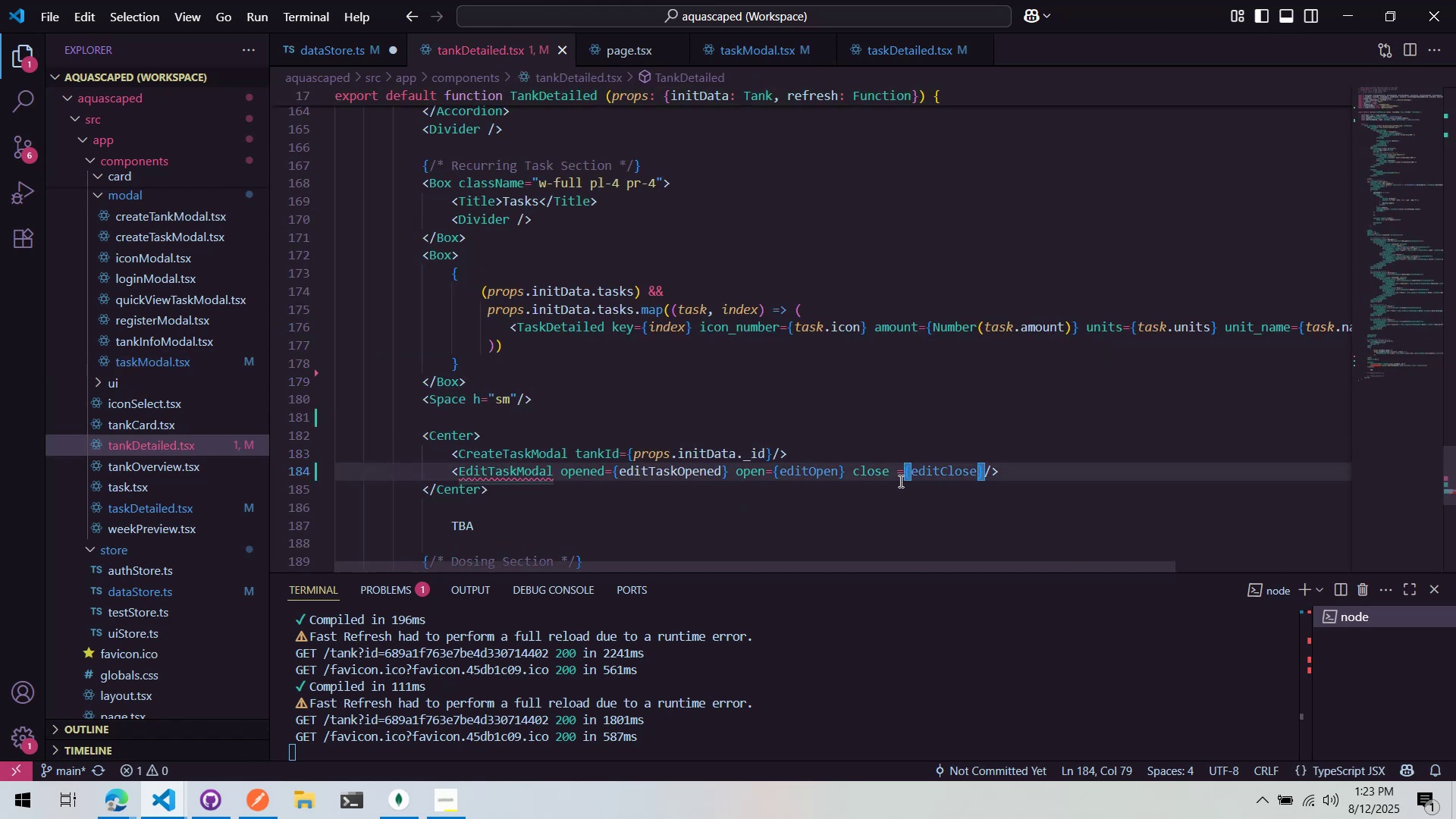 
left_click([902, 481])
 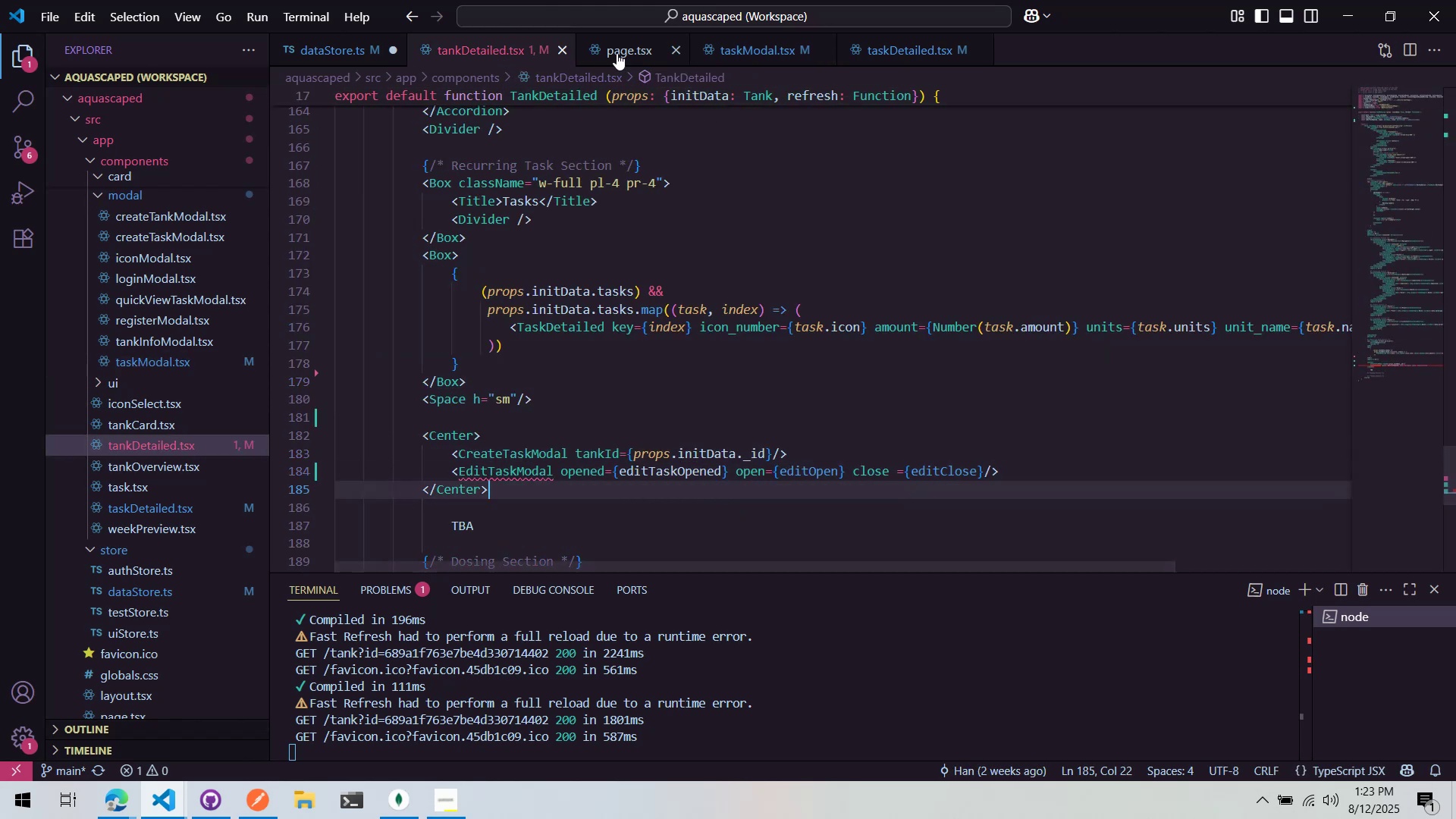 
double_click([748, 52])
 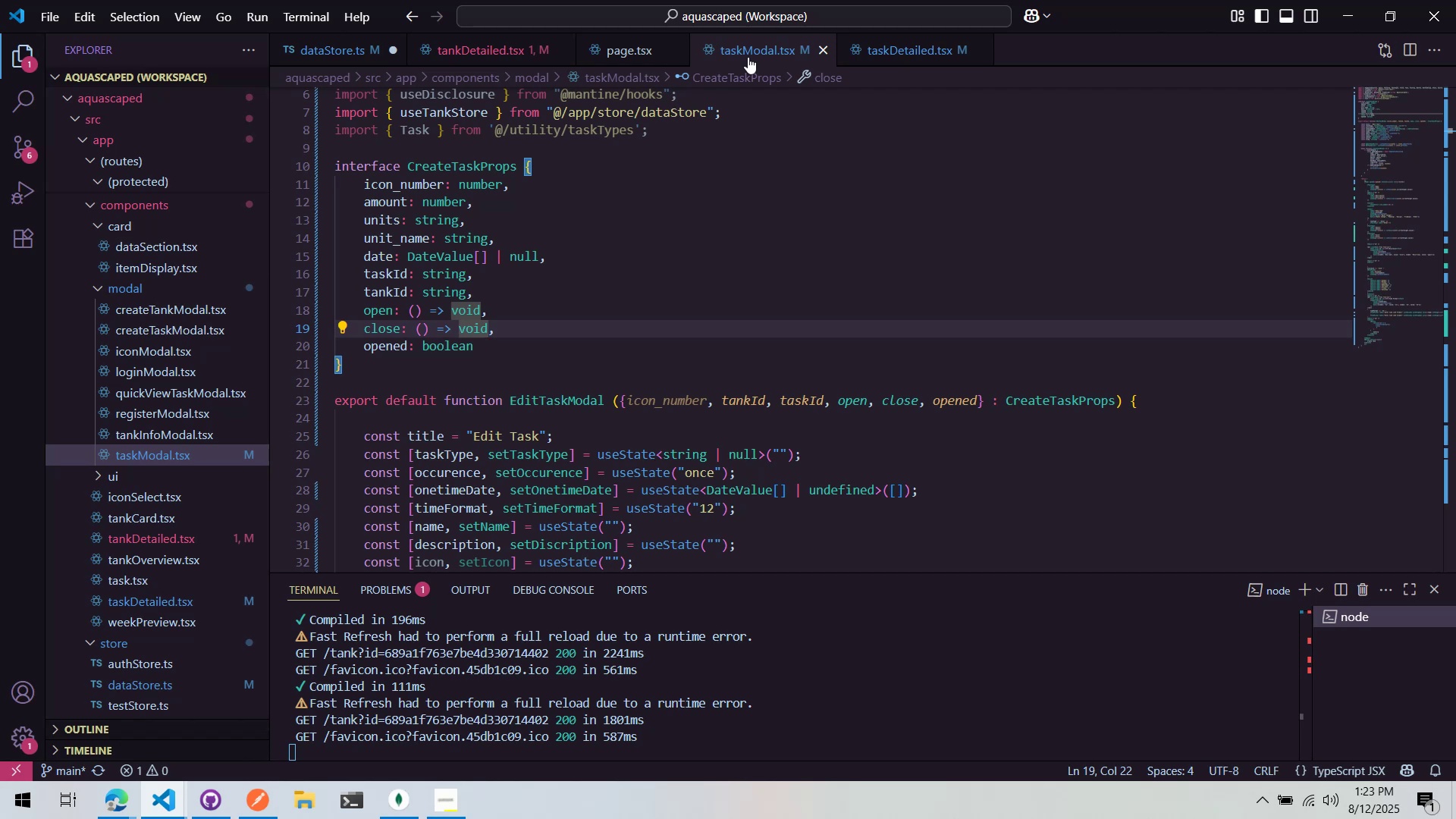 
wait(18.12)
 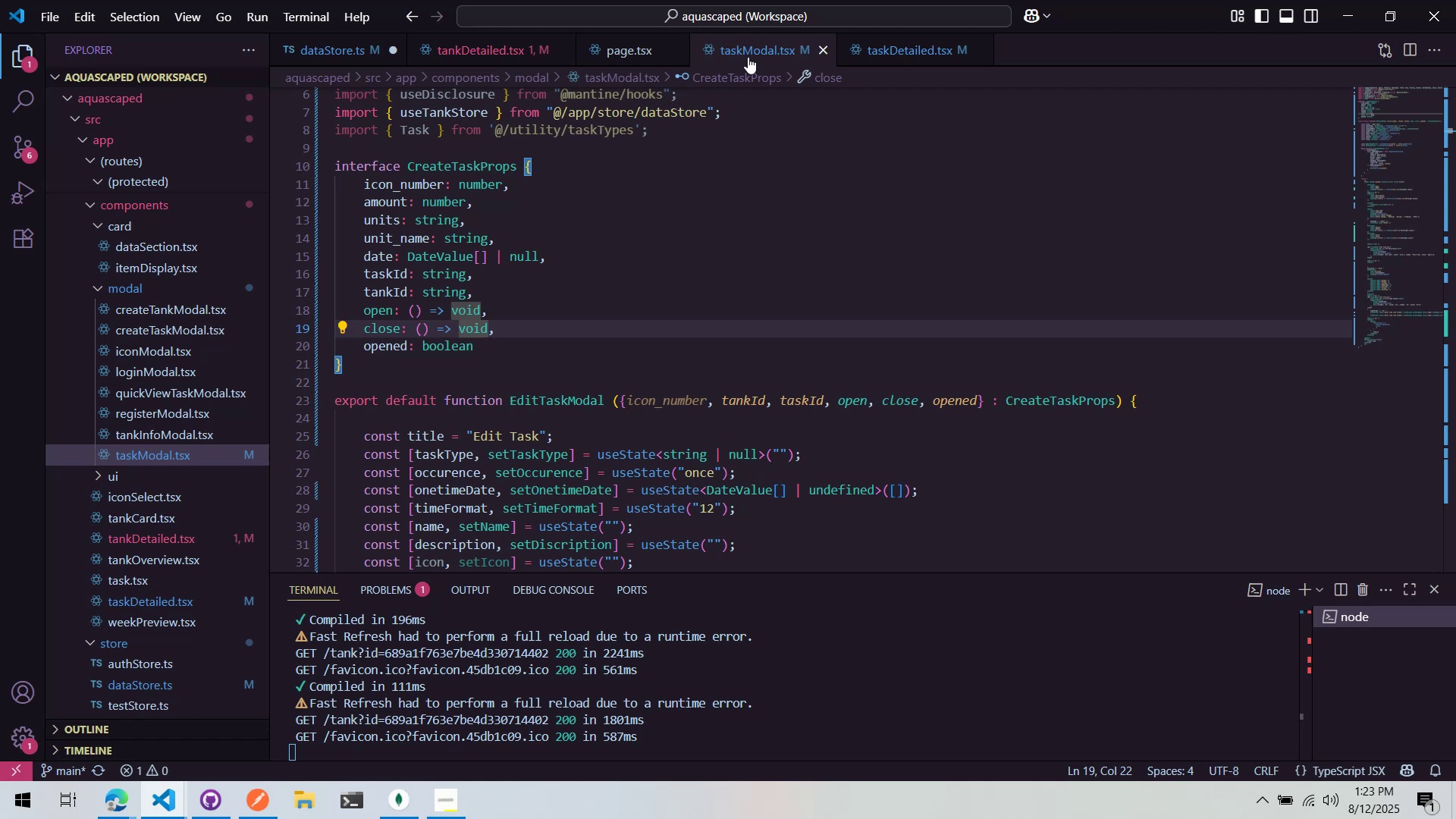 
left_click([461, 36])
 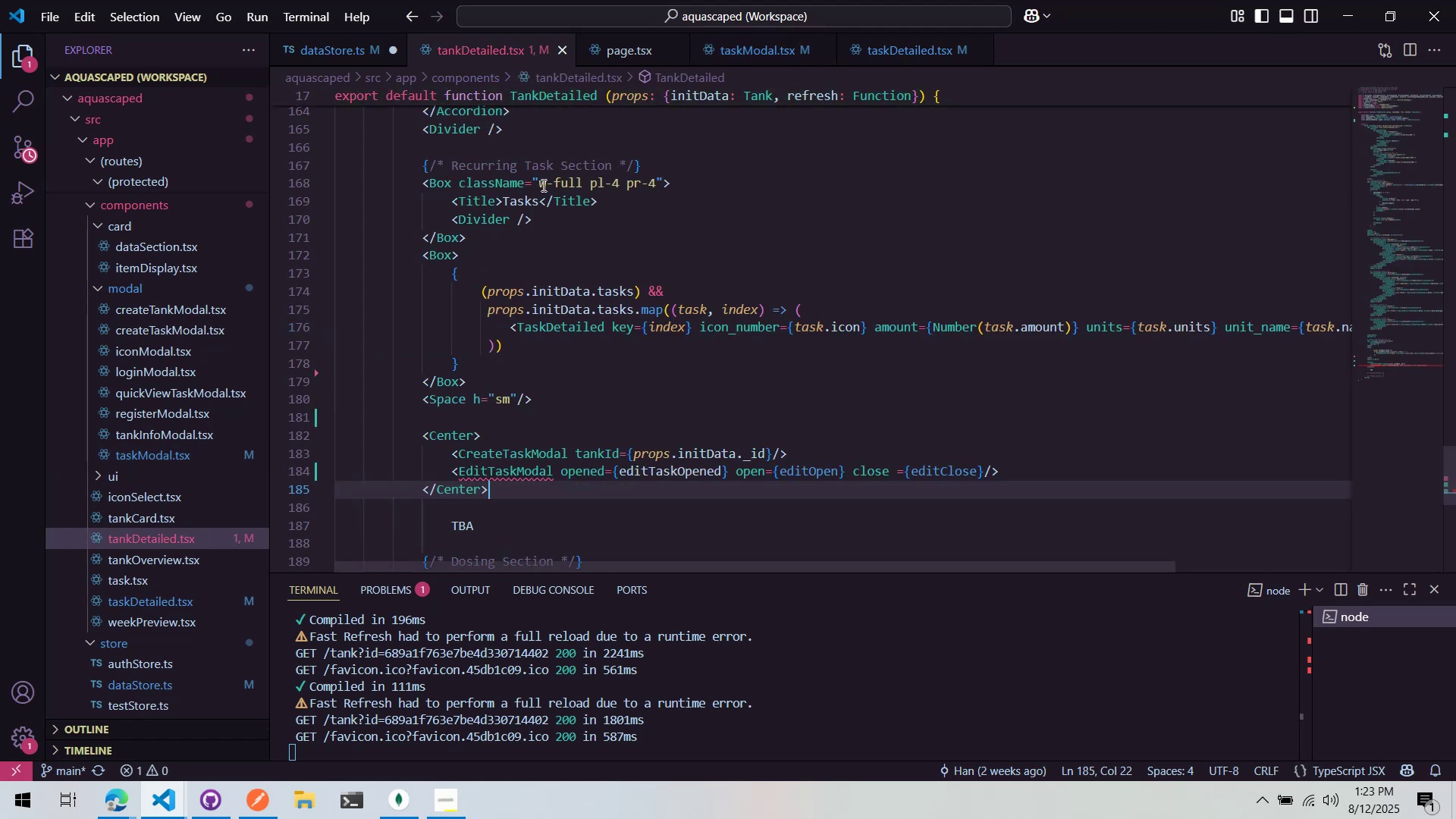 
scroll: coordinate [574, 295], scroll_direction: down, amount: 1.0
 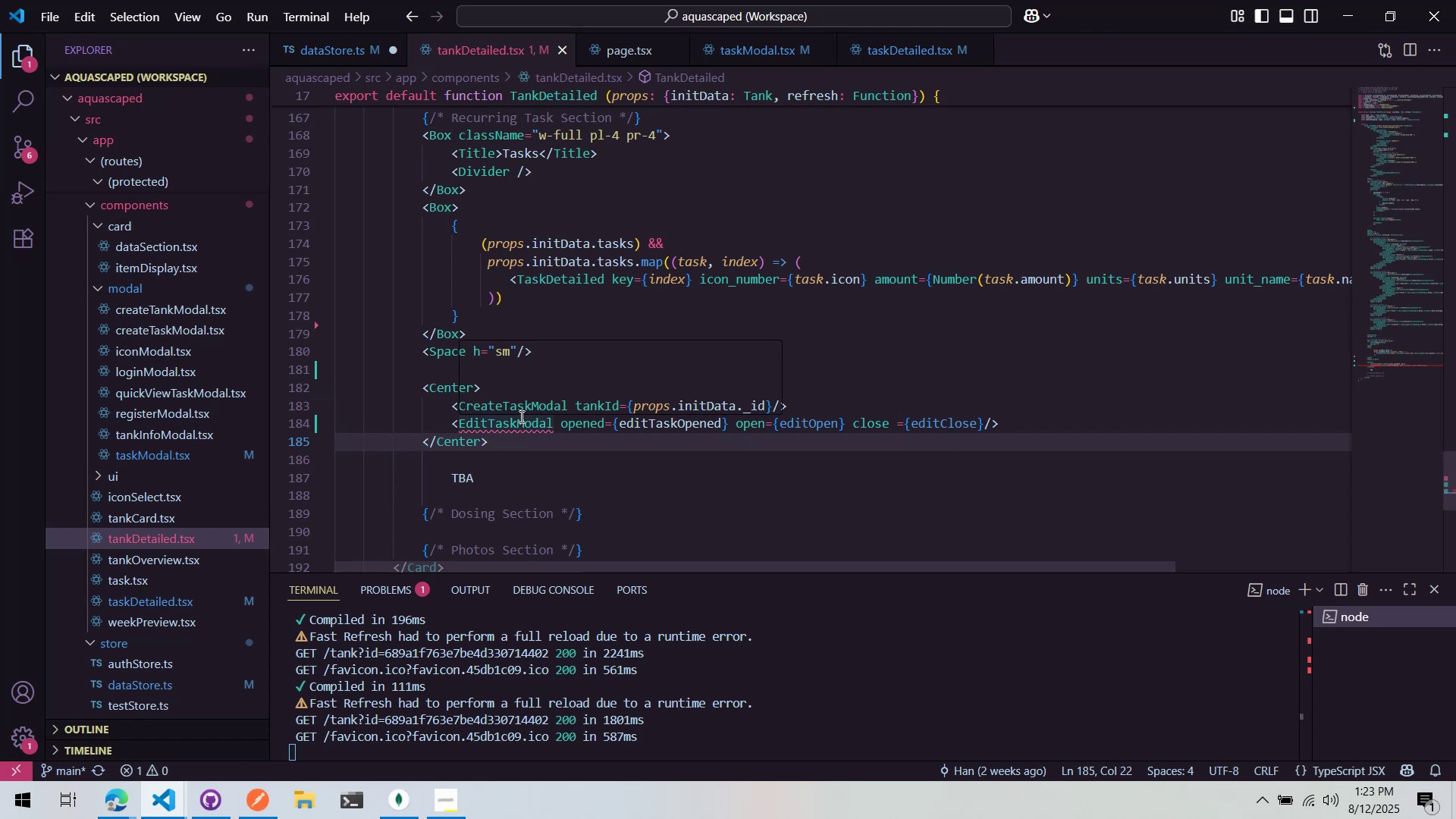 
right_click([520, 416])
 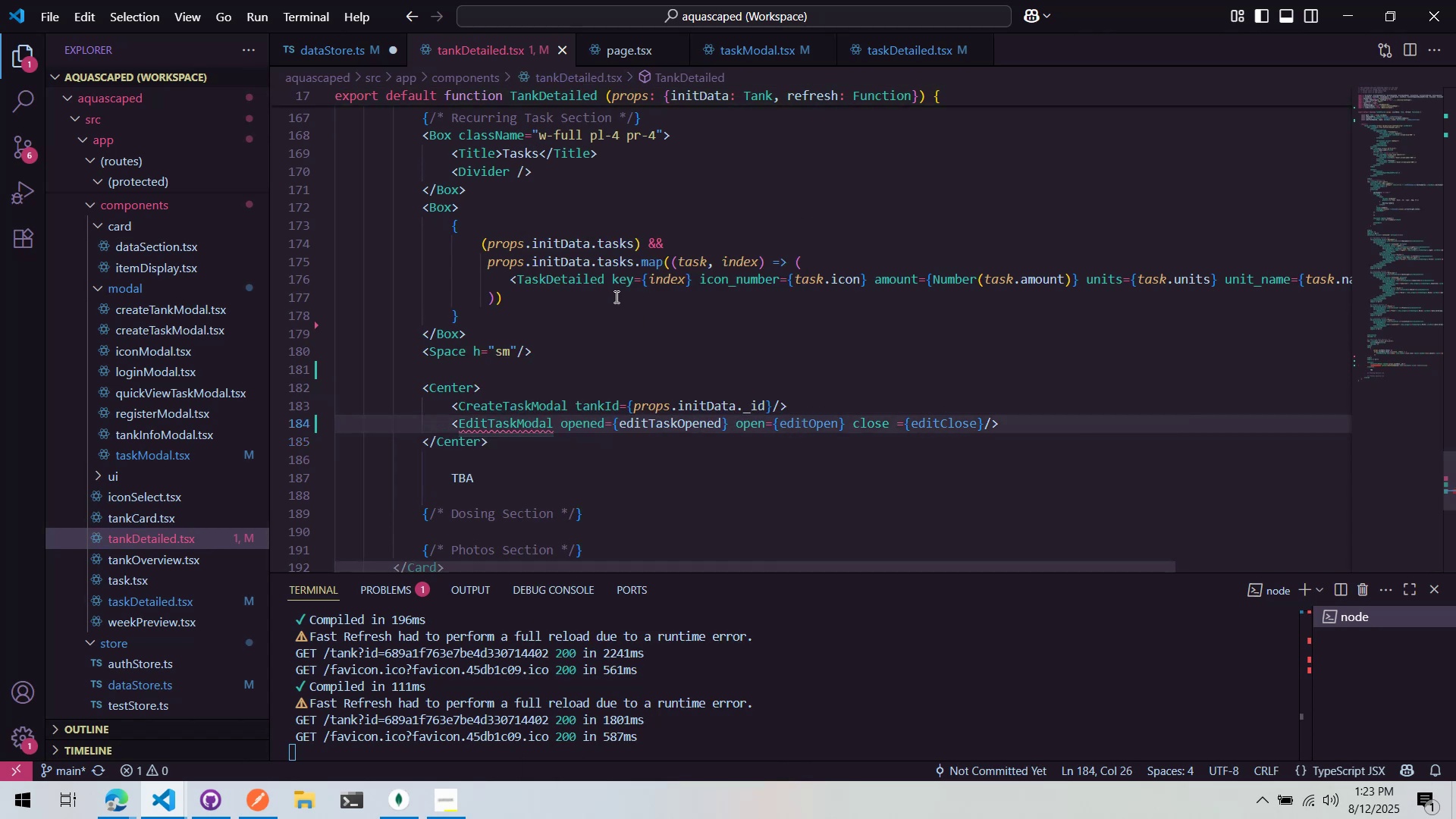 
left_click([887, 46])
 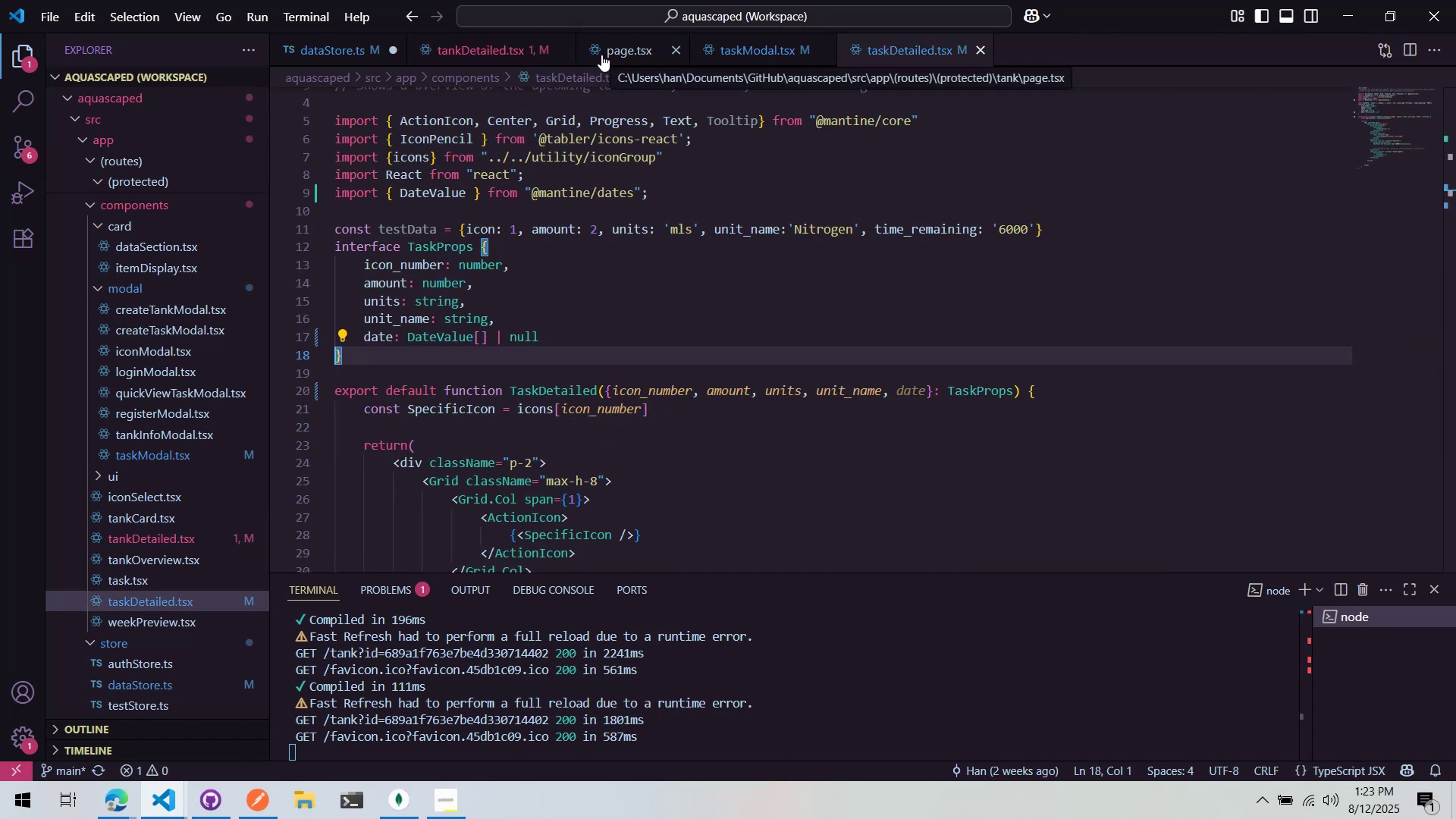 
scroll: coordinate [170, 460], scroll_direction: down, amount: 9.0
 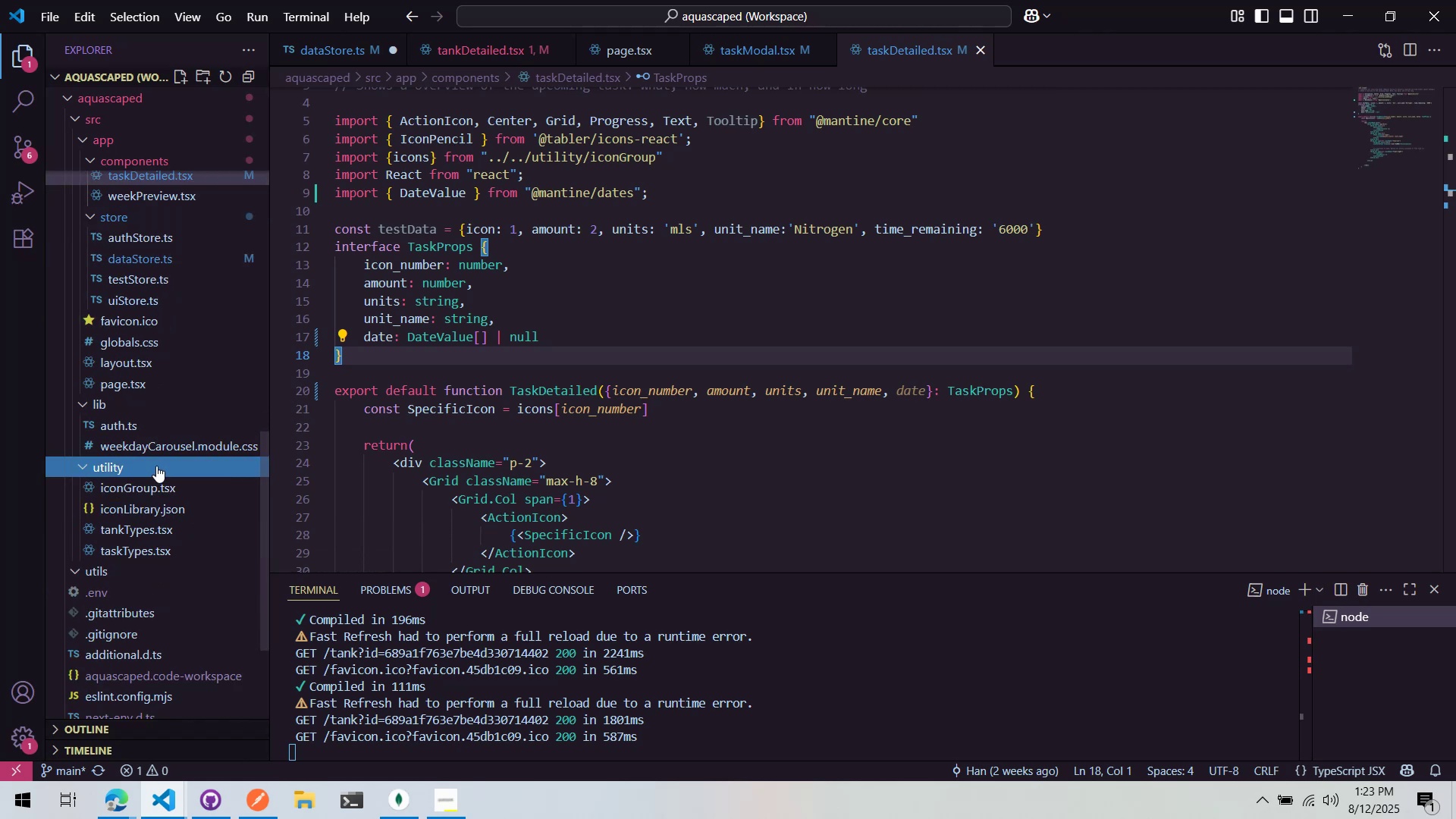 
left_click([156, 466])
 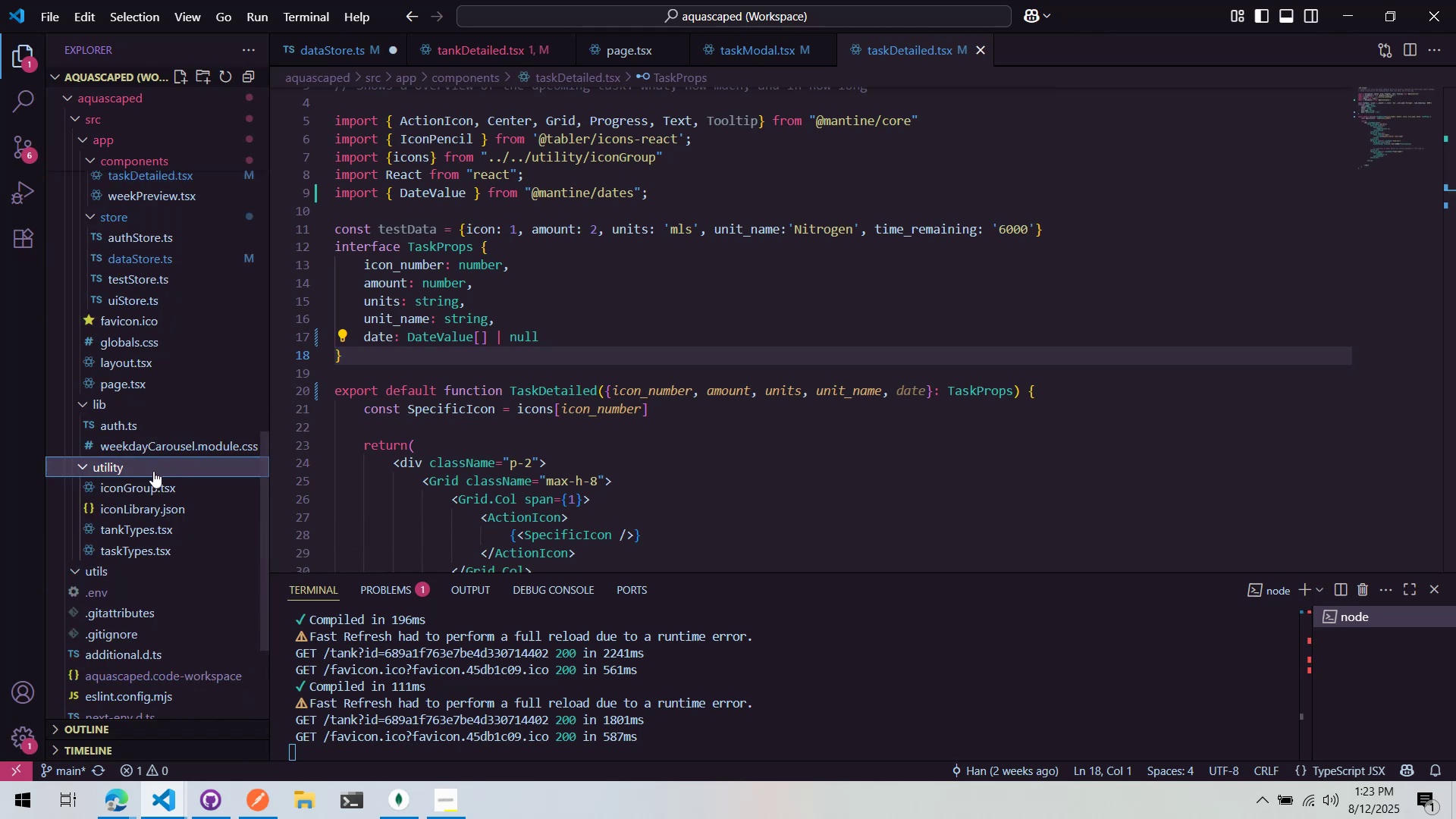 
double_click([153, 471])
 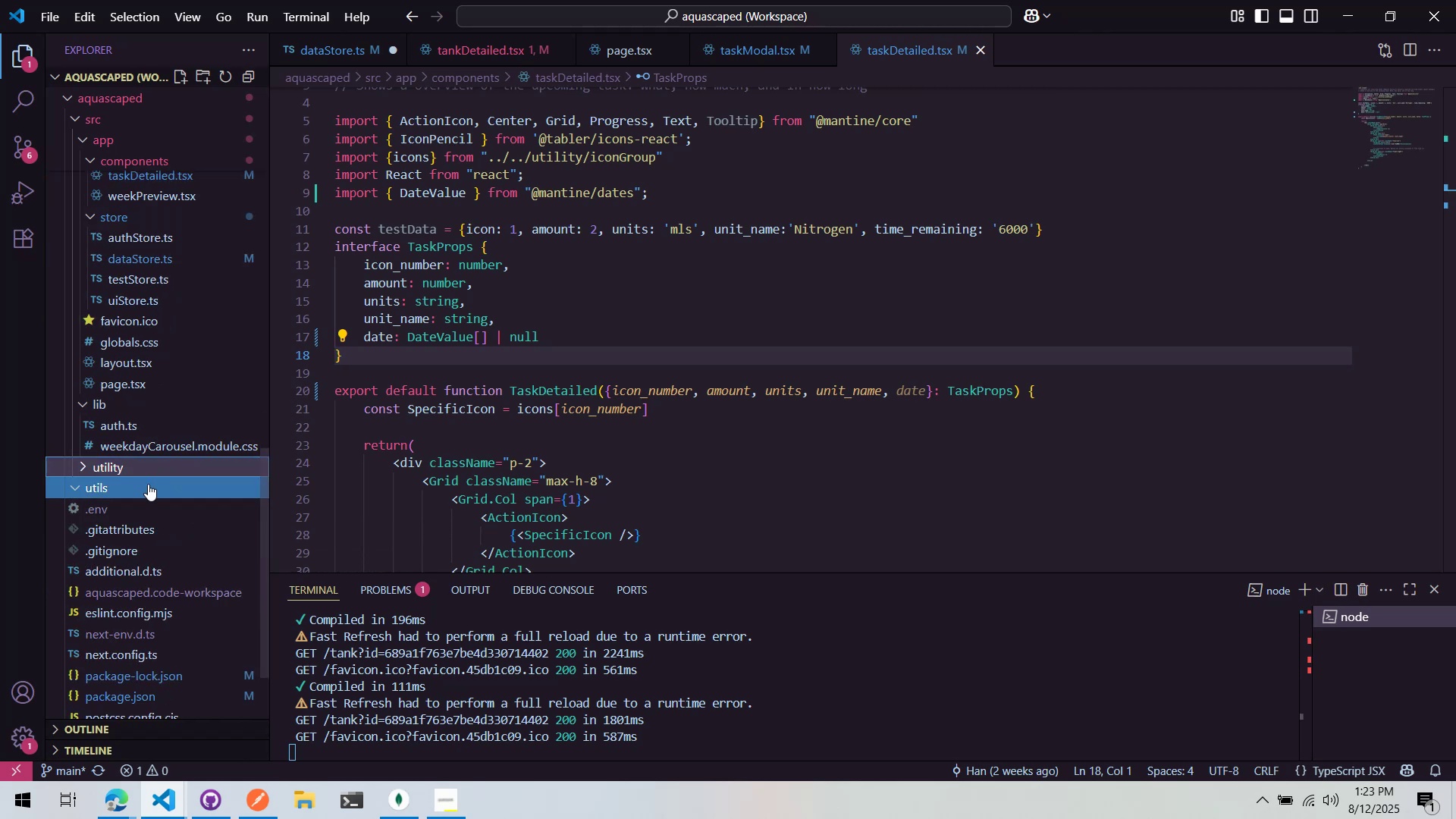 
left_click([144, 487])
 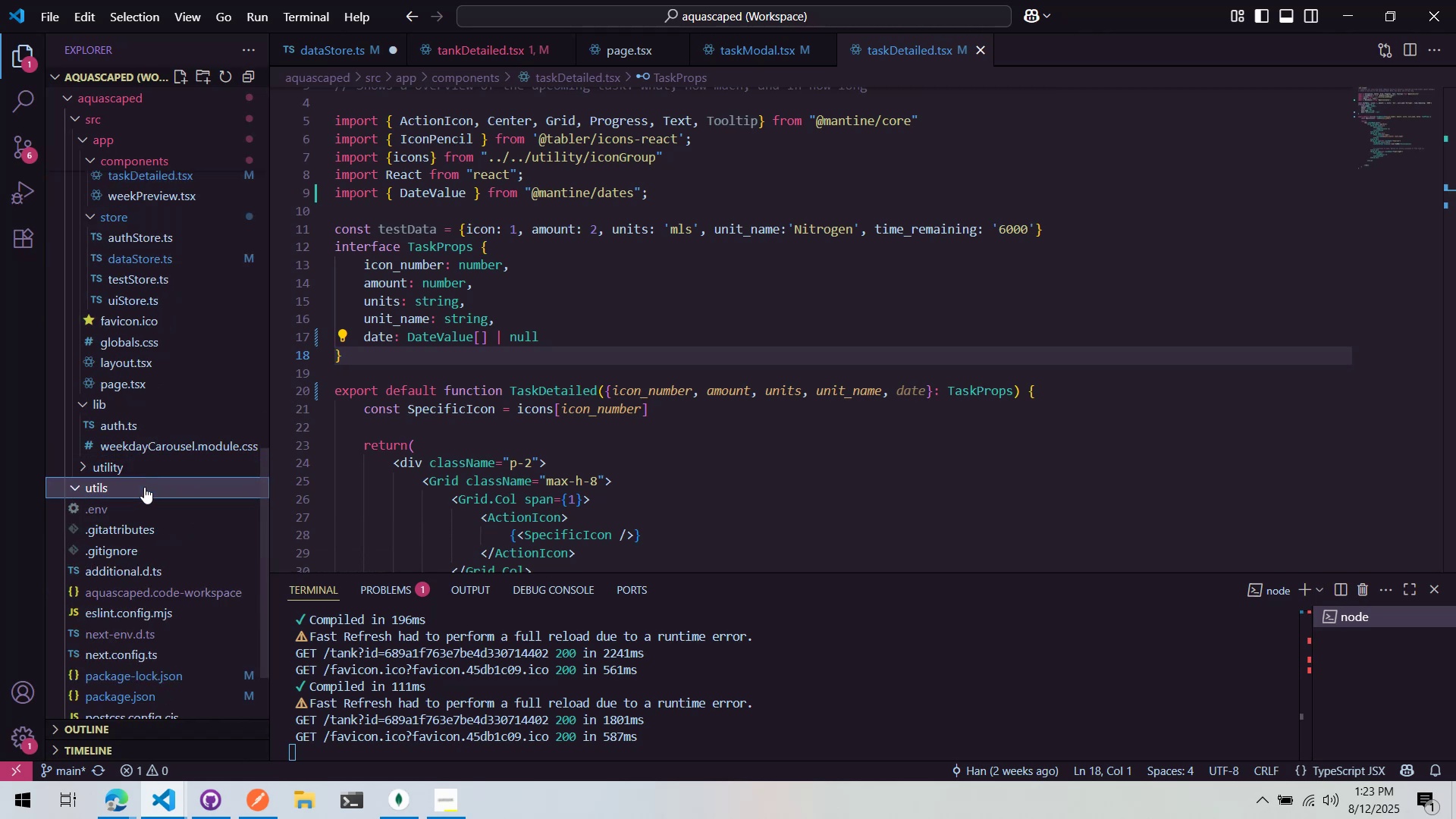 
double_click([152, 469])
 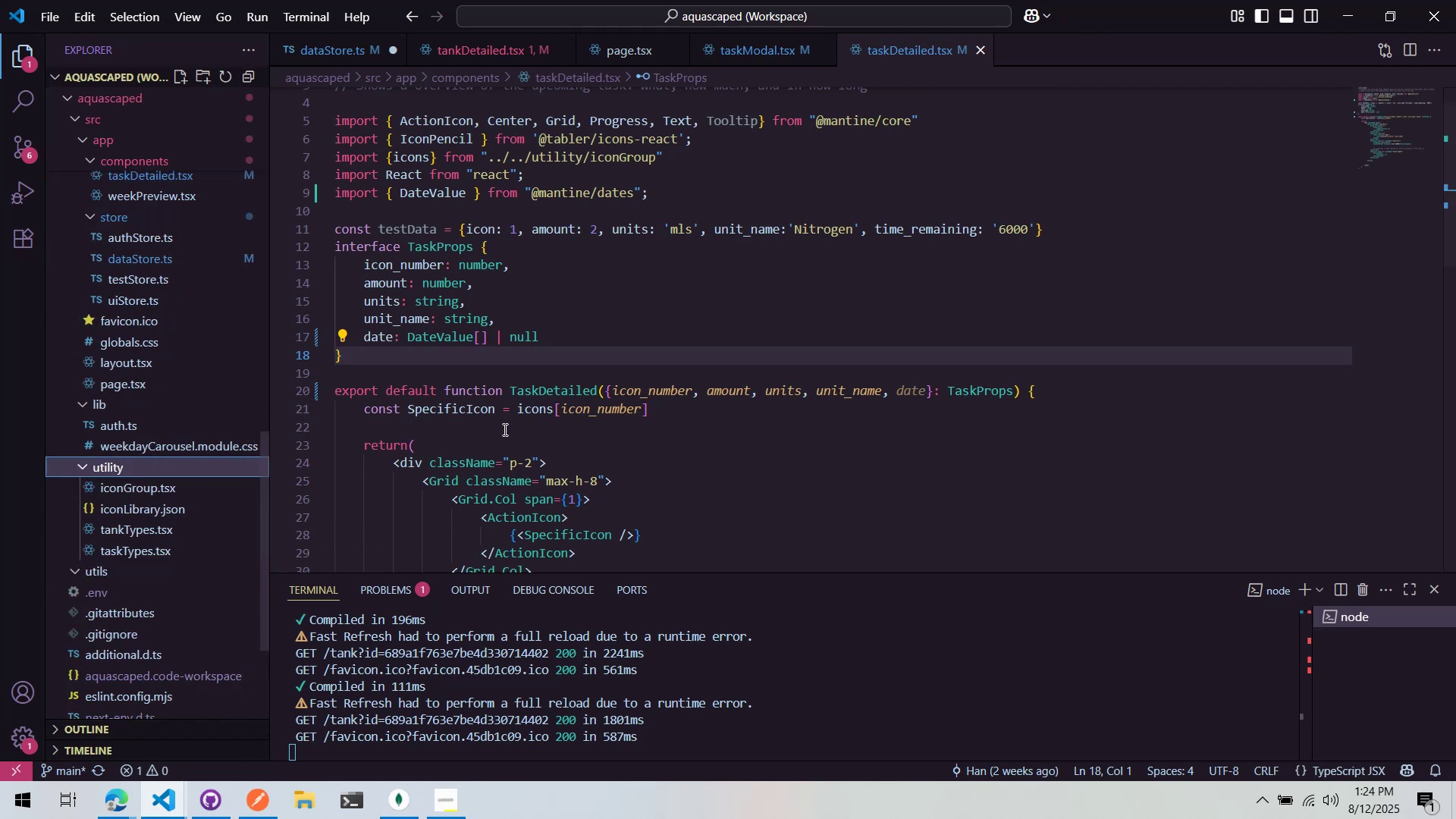 
key(Control+Shift+F)
 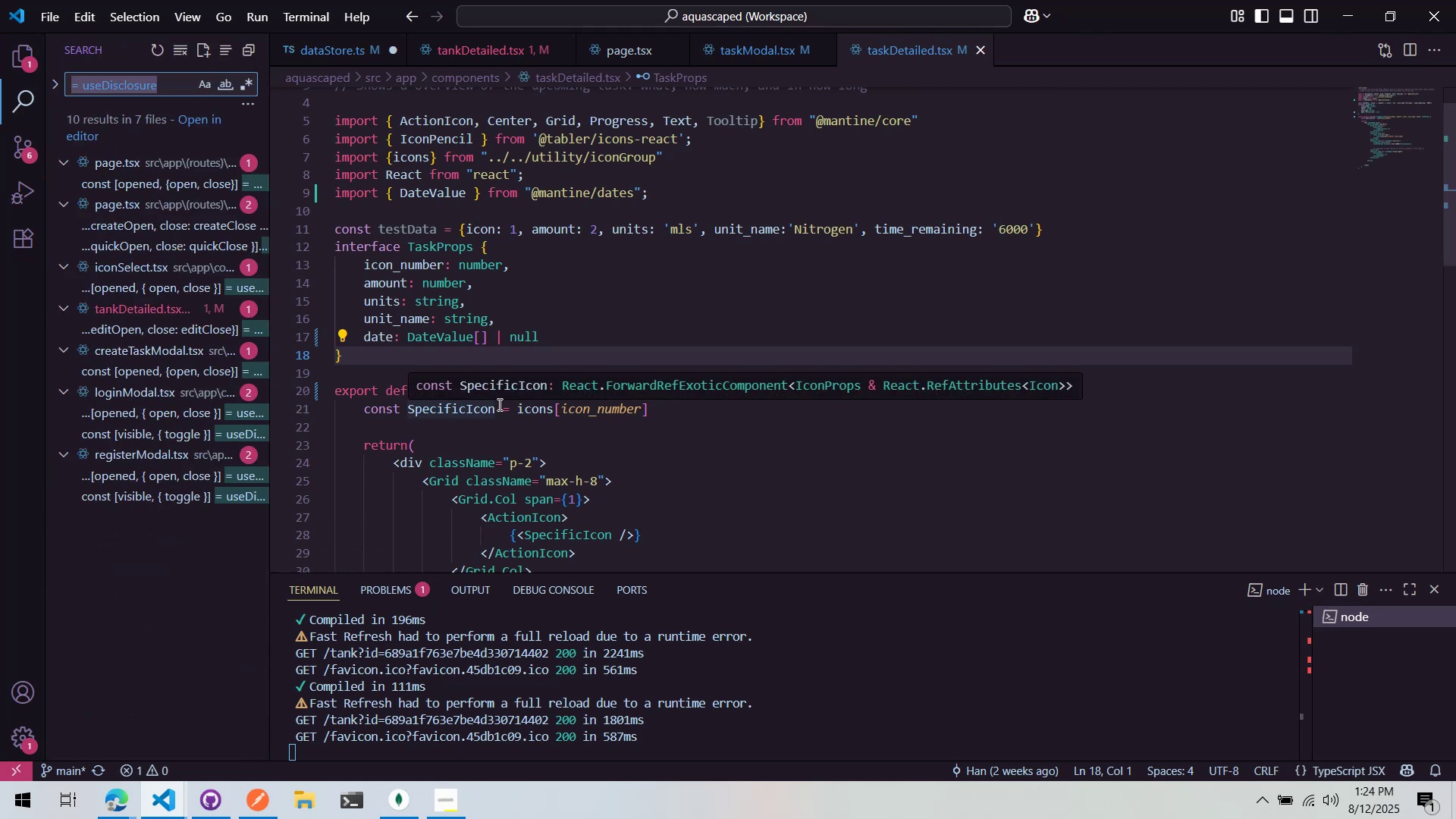 
type(@utili)
key(Backspace)
key(Backspace)
key(Backspace)
key(Backspace)
key(Backspace)
key(Backspace)
key(Backspace)
 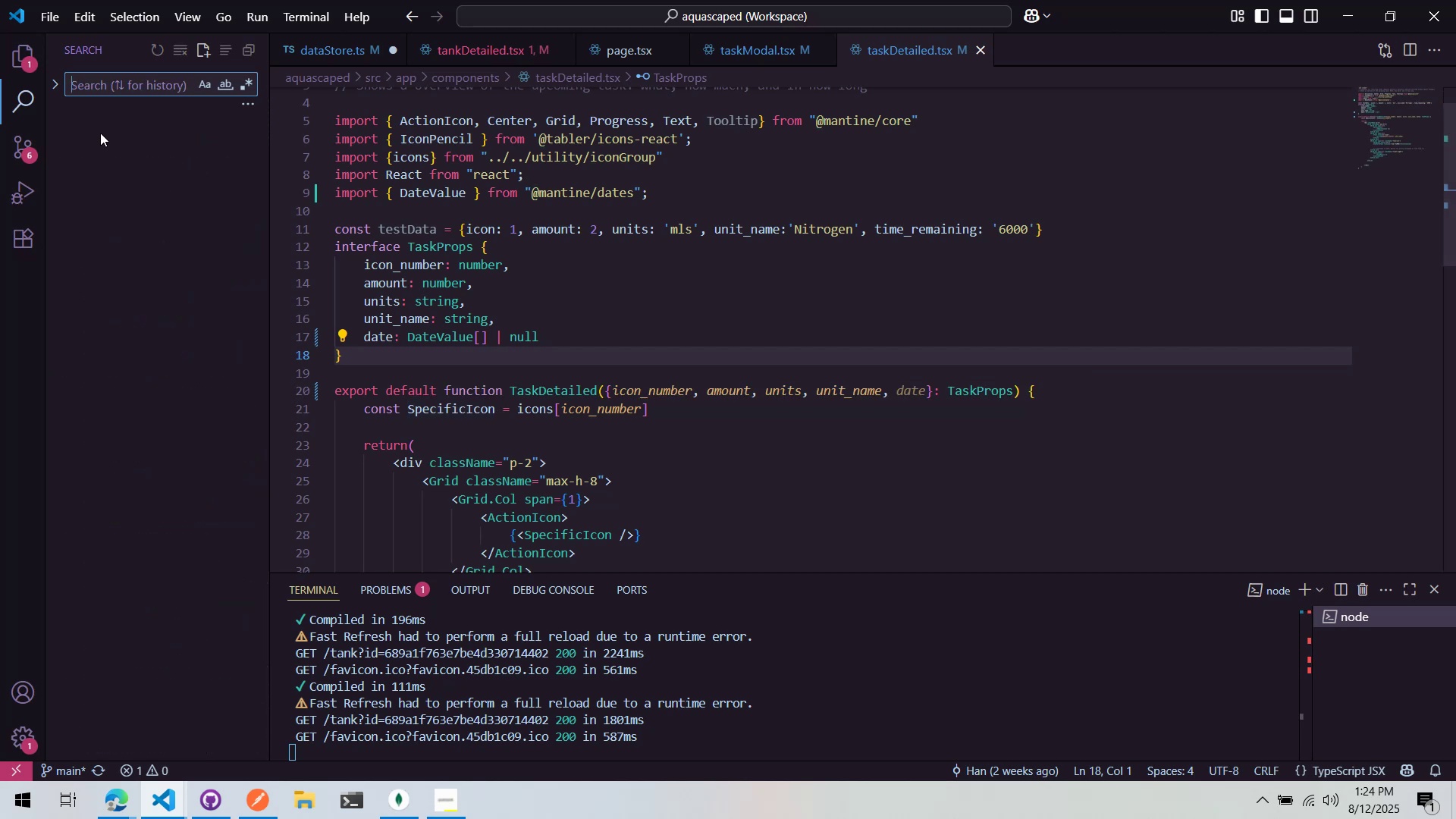 
left_click([10, 55])
 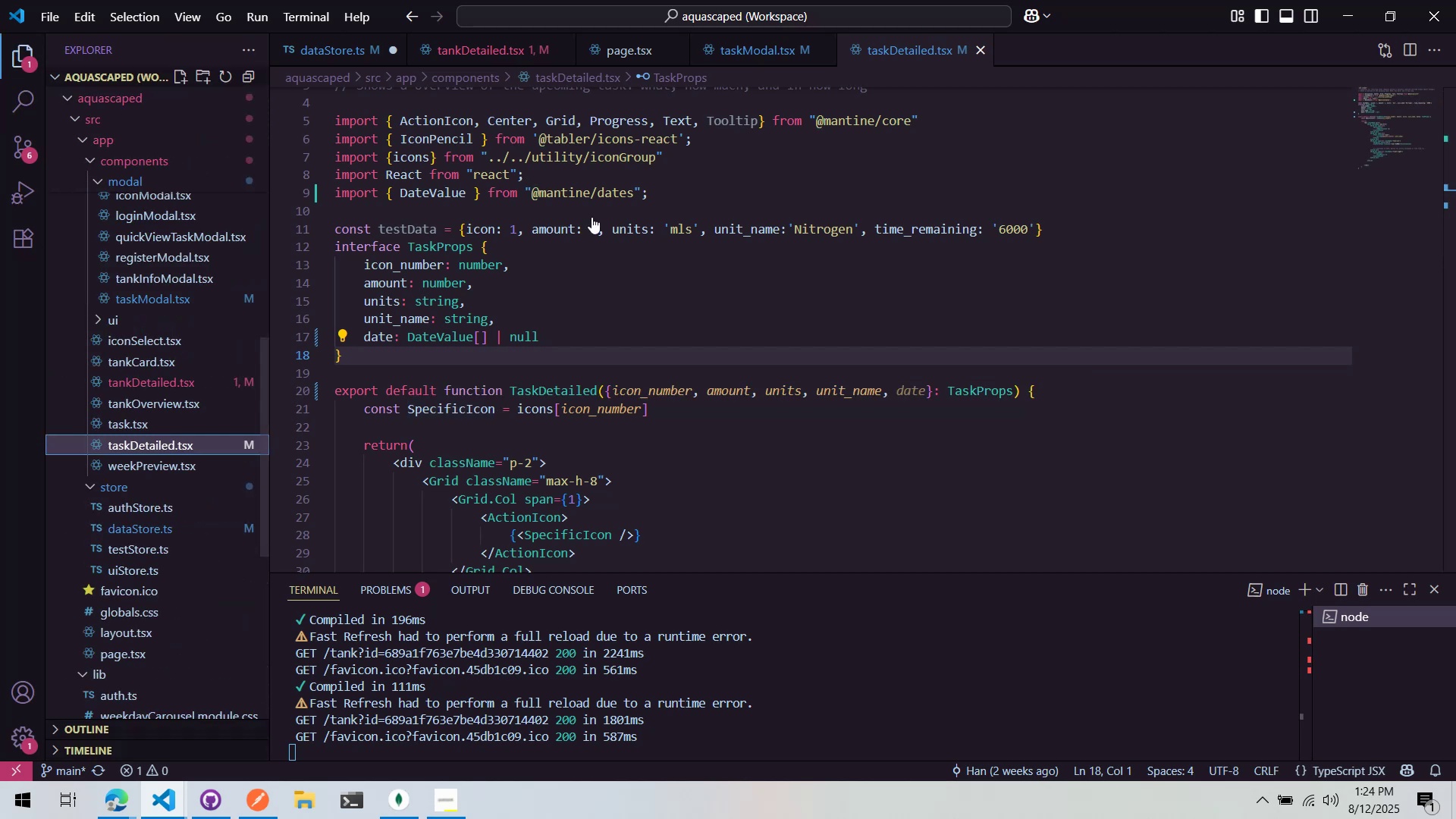 
scroll: coordinate [583, 222], scroll_direction: up, amount: 8.0
 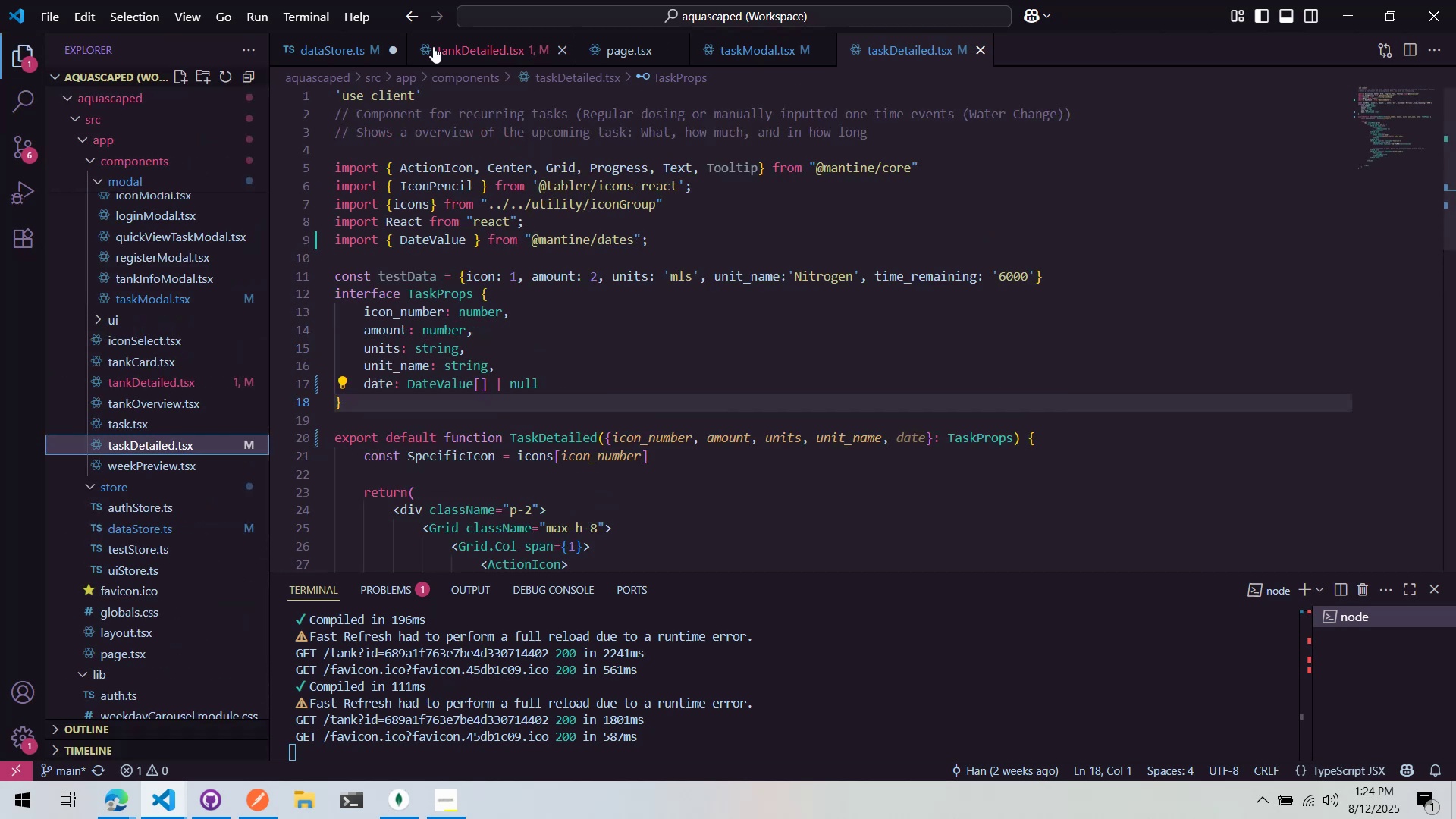 
left_click([342, 58])
 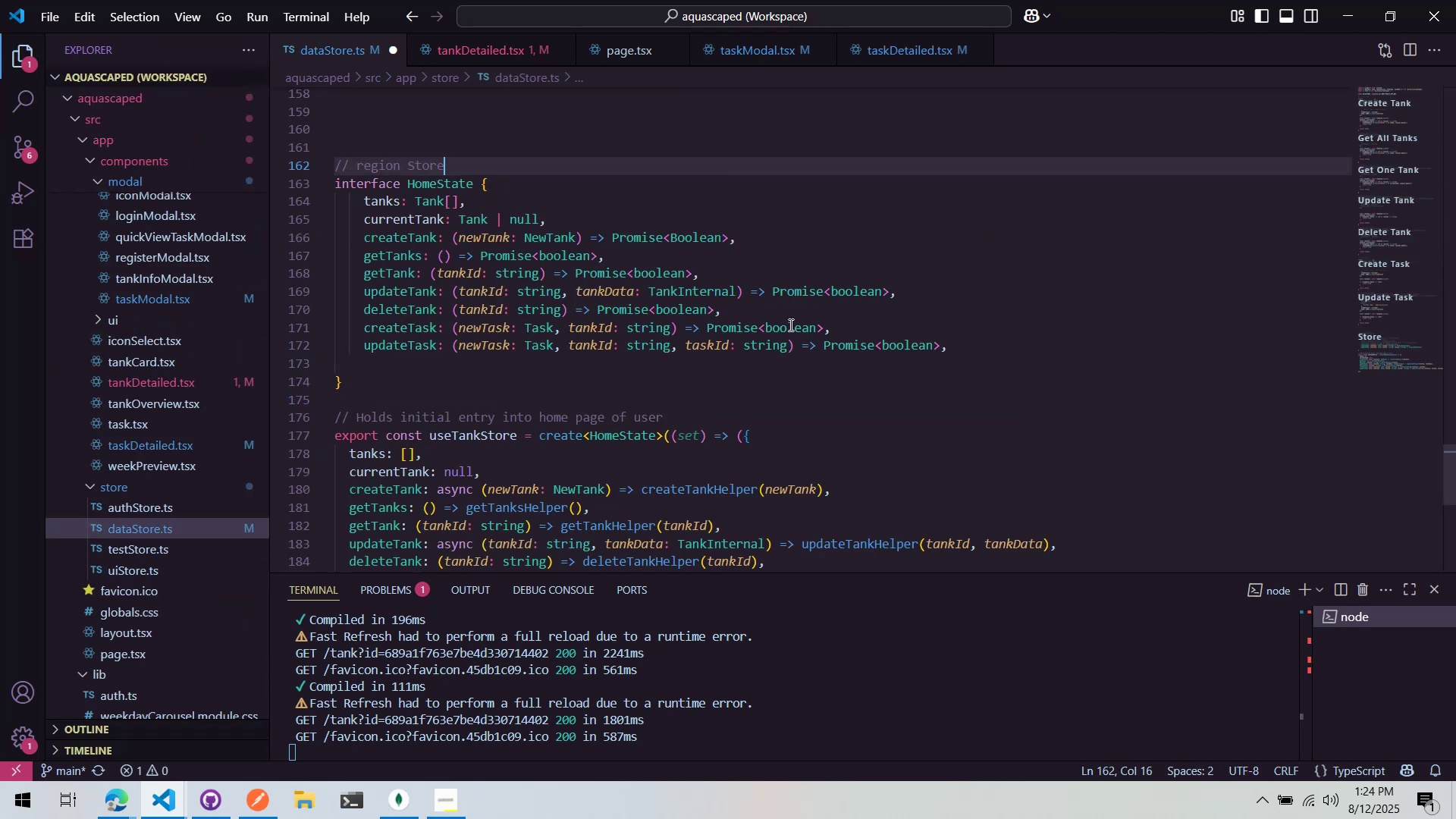 
scroll: coordinate [764, 315], scroll_direction: up, amount: 48.0
 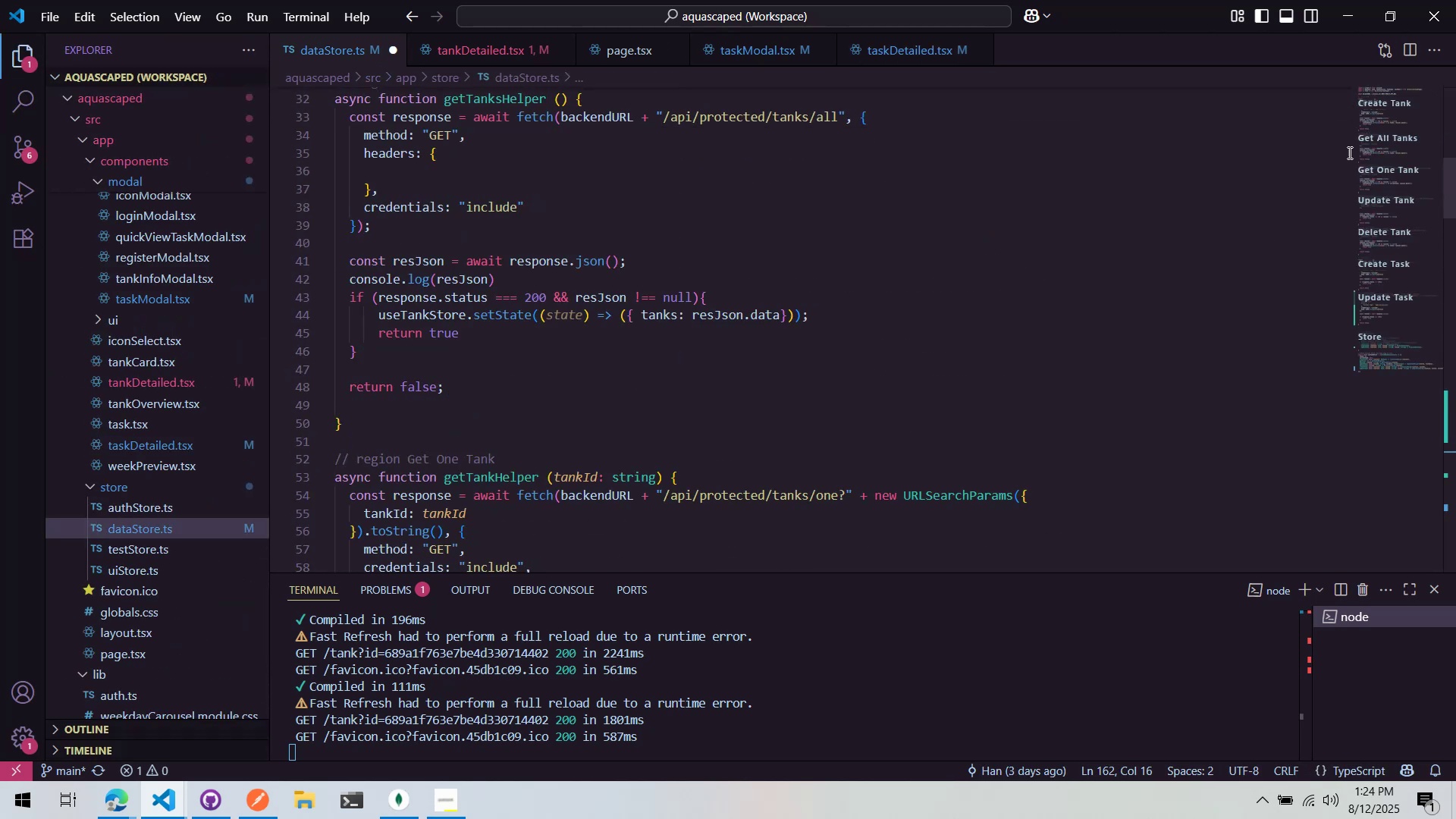 
left_click_drag(start_coordinate=[1385, 154], to_coordinate=[1394, 86])
 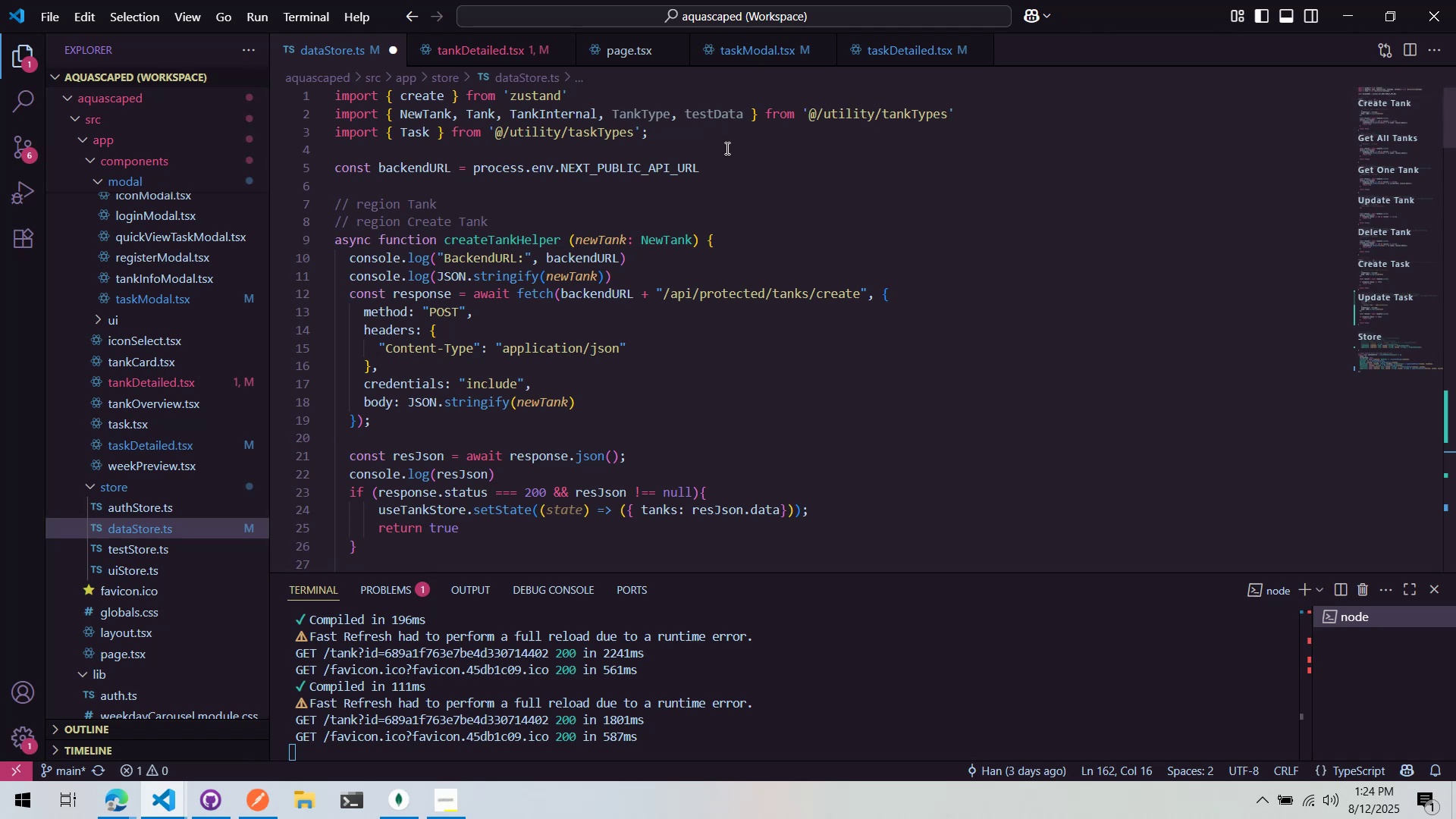 
scroll: coordinate [179, 499], scroll_direction: down, amount: 3.0
 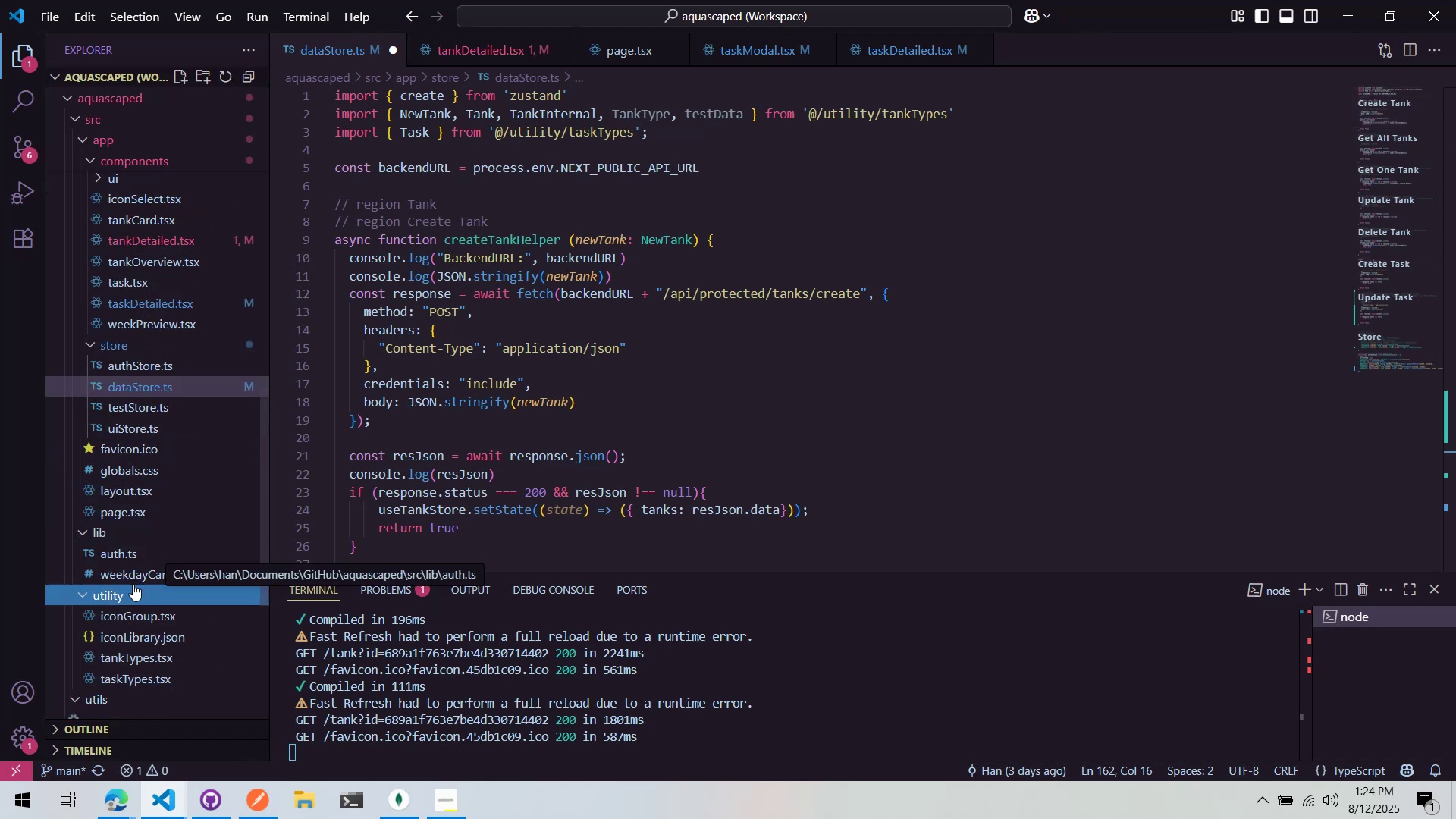 
right_click([136, 594])
 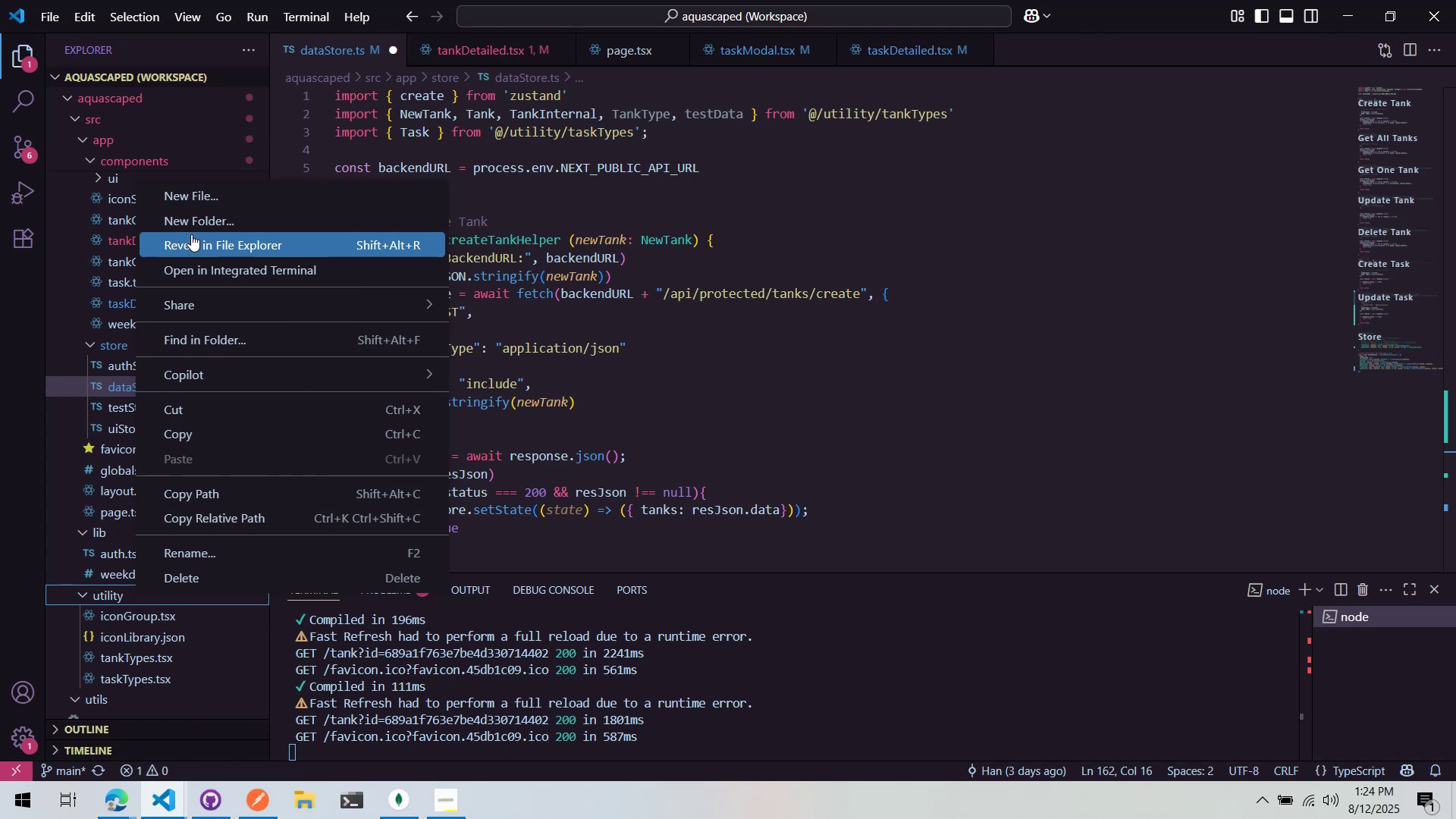 
wait(6.93)
 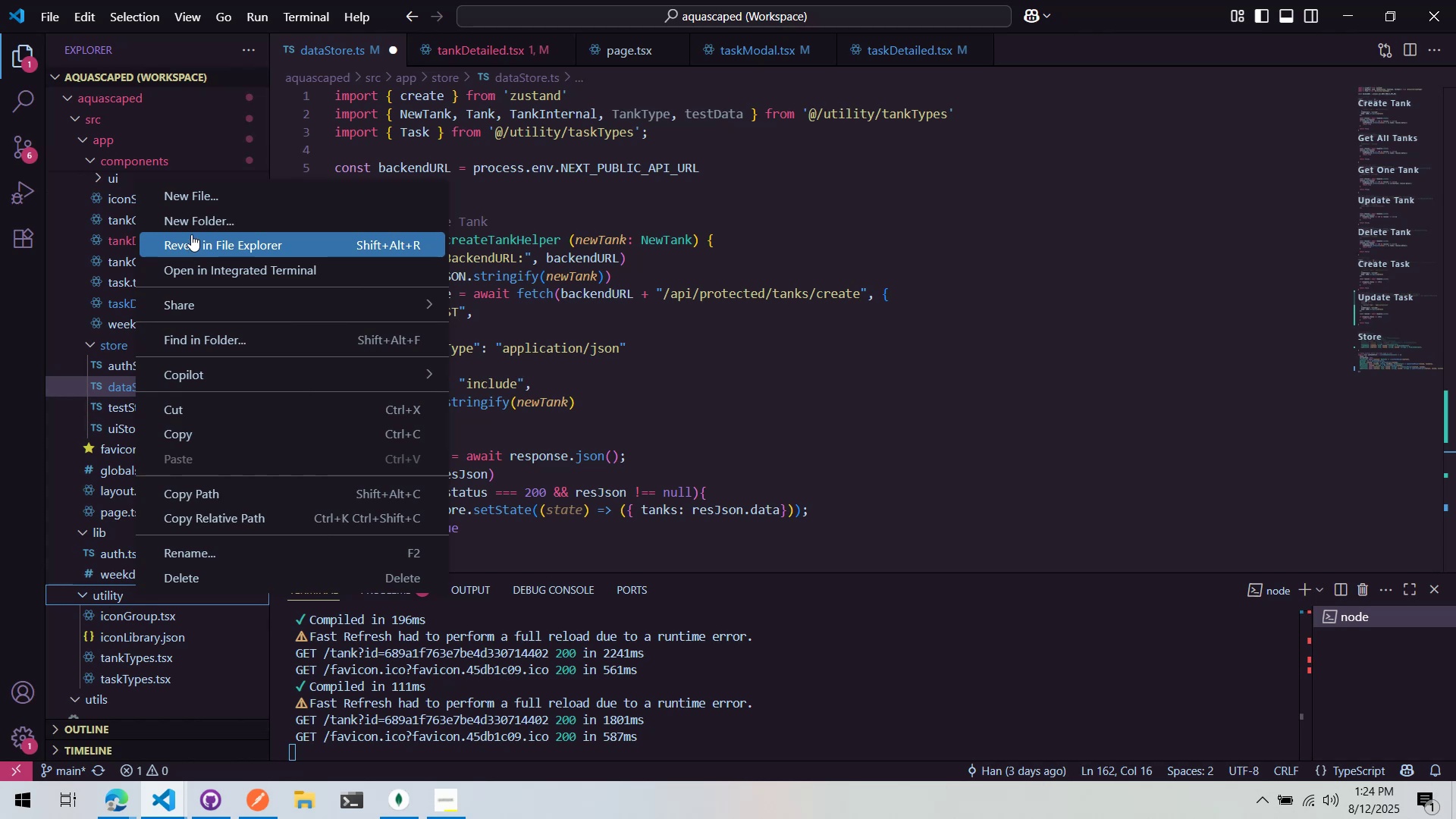 
left_click([206, 206])
 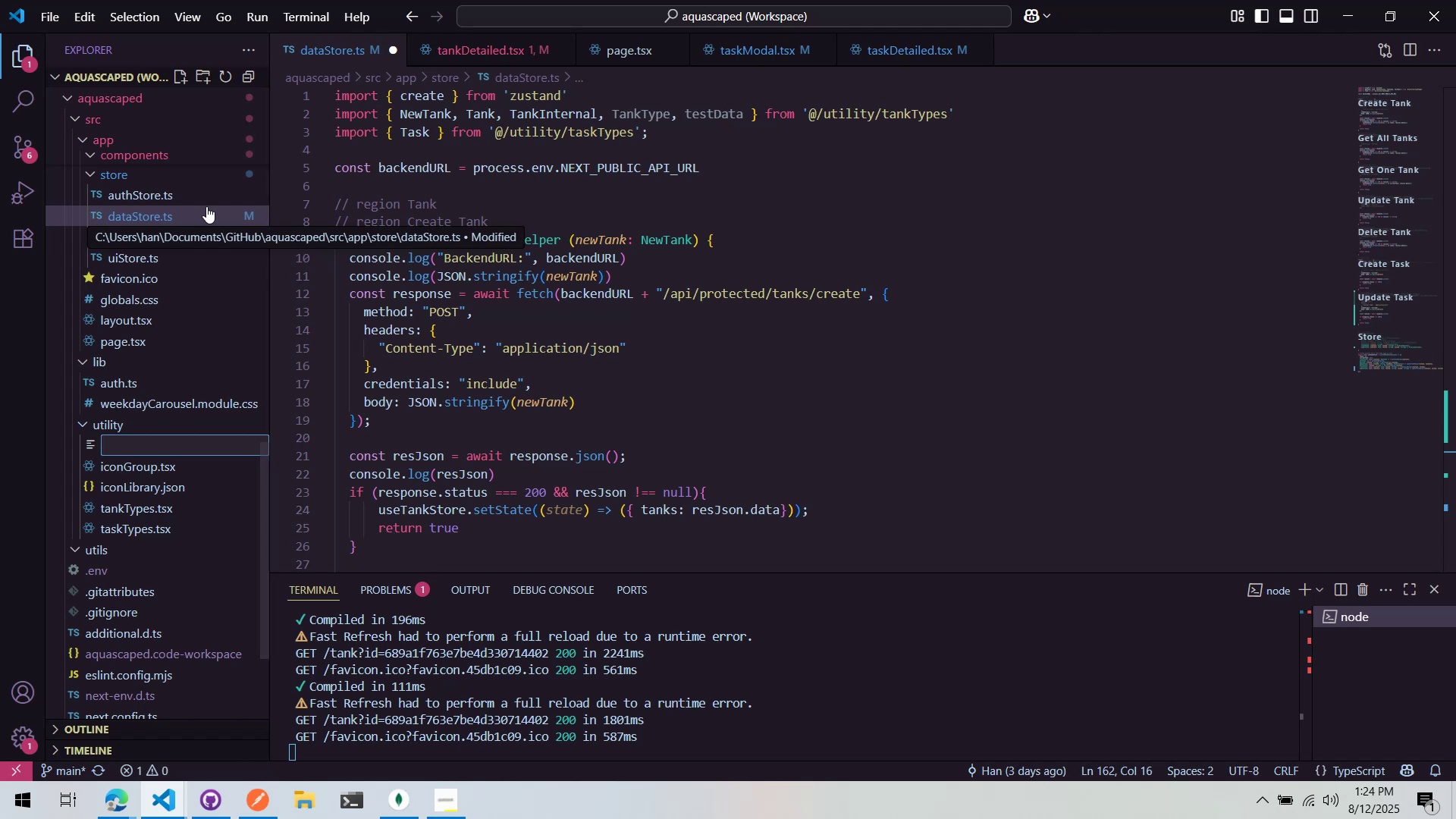 
wait(11.23)
 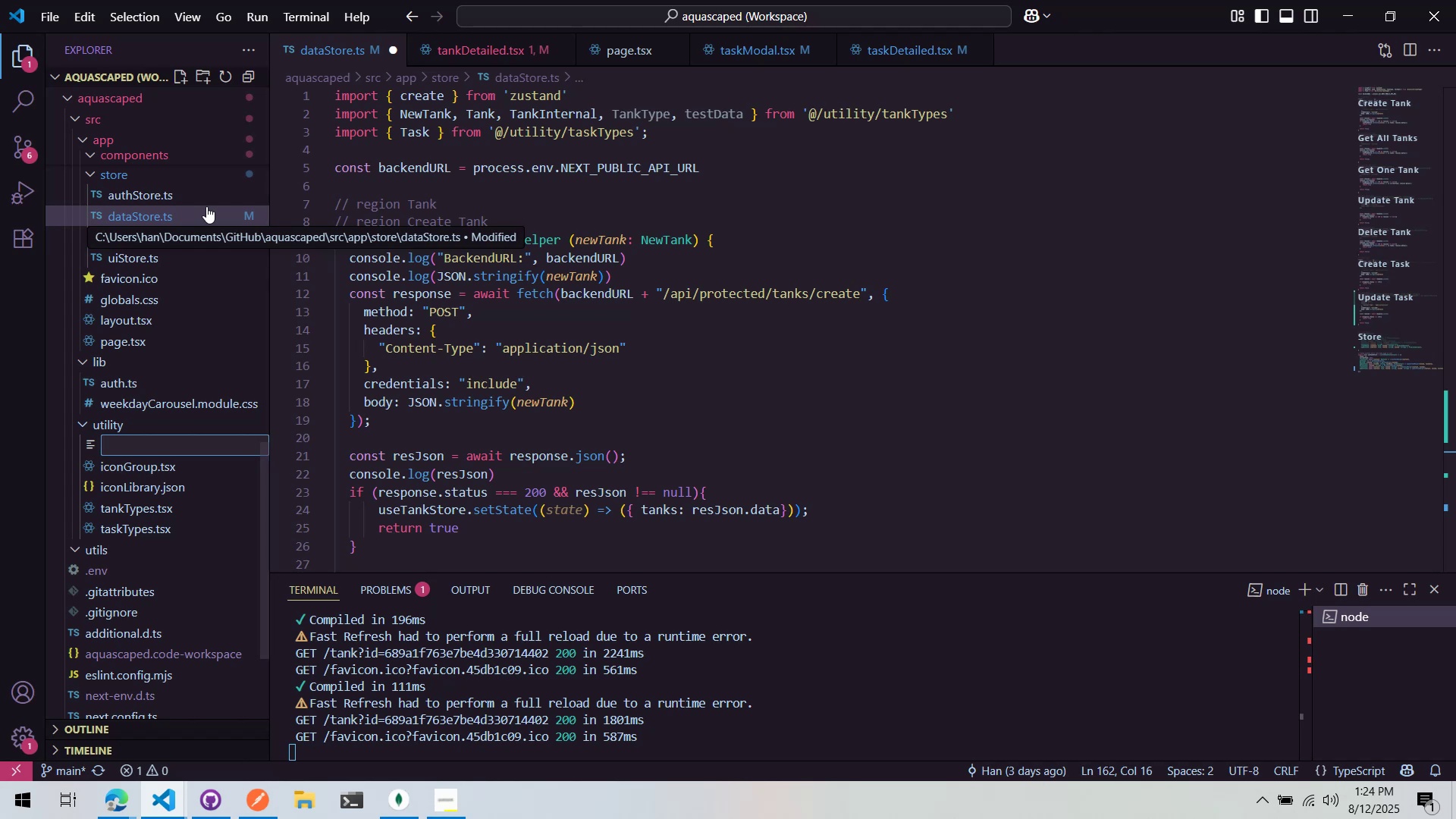 
type(uiTypes.tsx)
 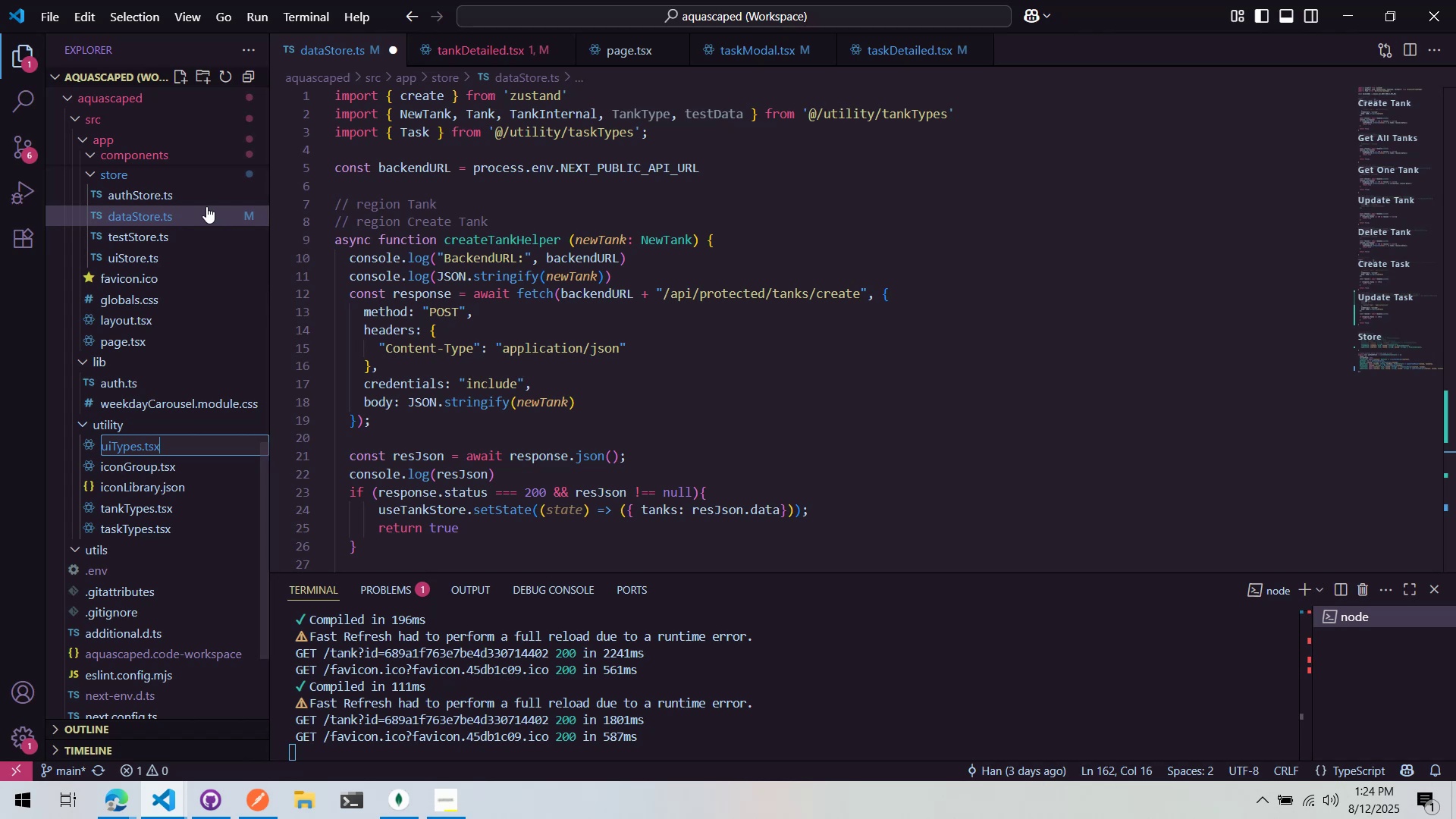 
key(Enter)
 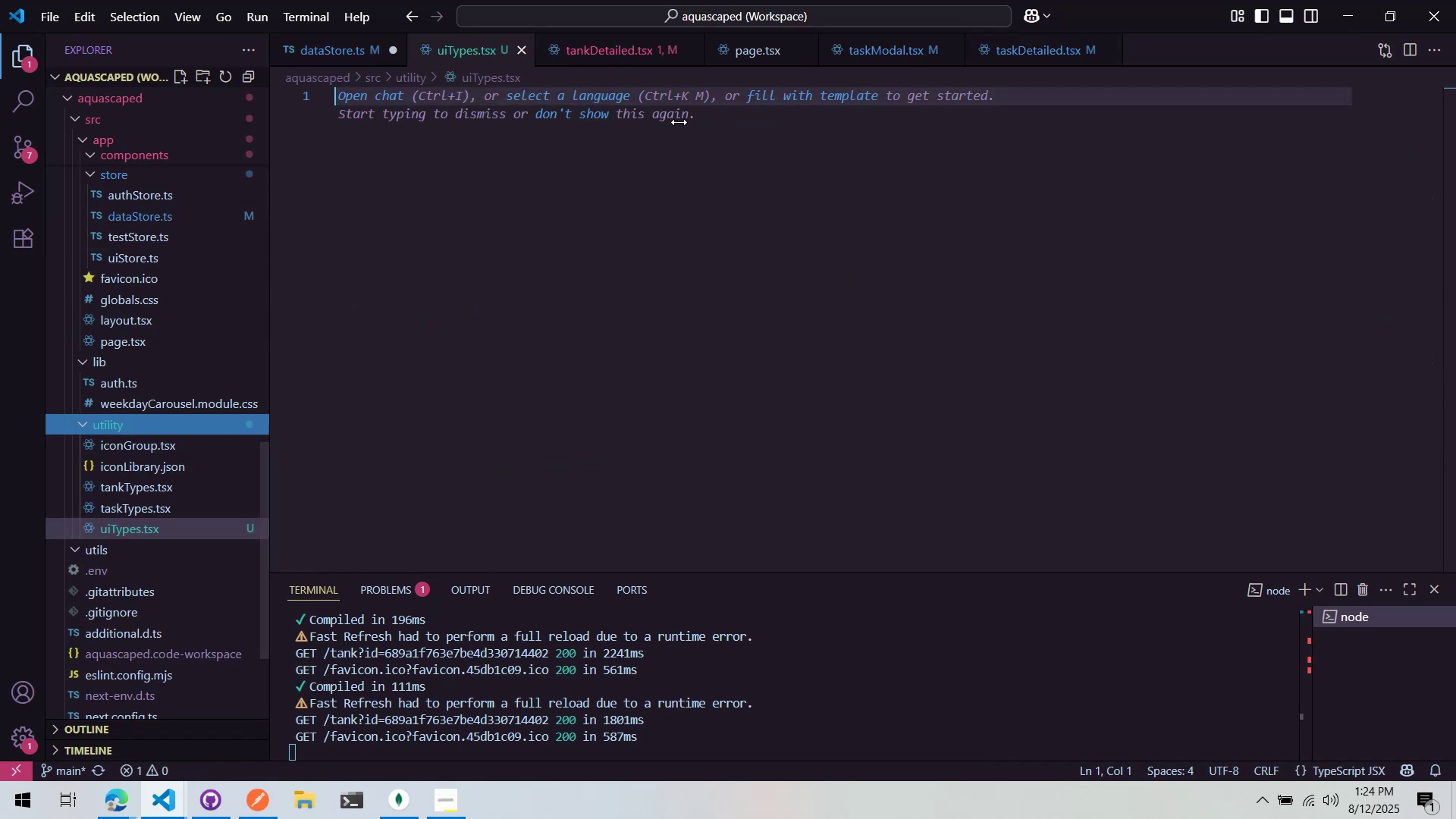 
left_click([623, 40])
 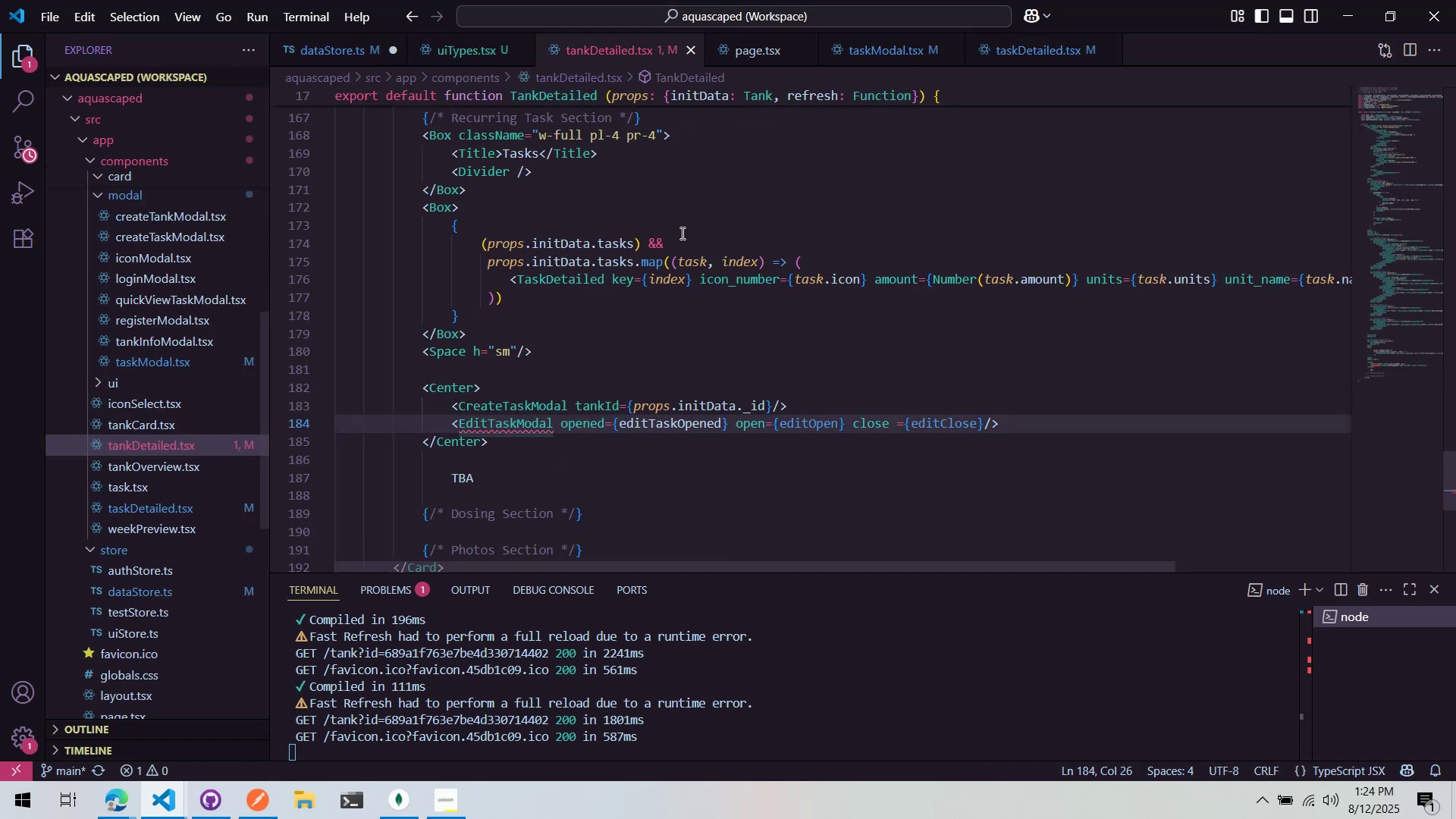 
scroll: coordinate [882, 287], scroll_direction: up, amount: 7.0
 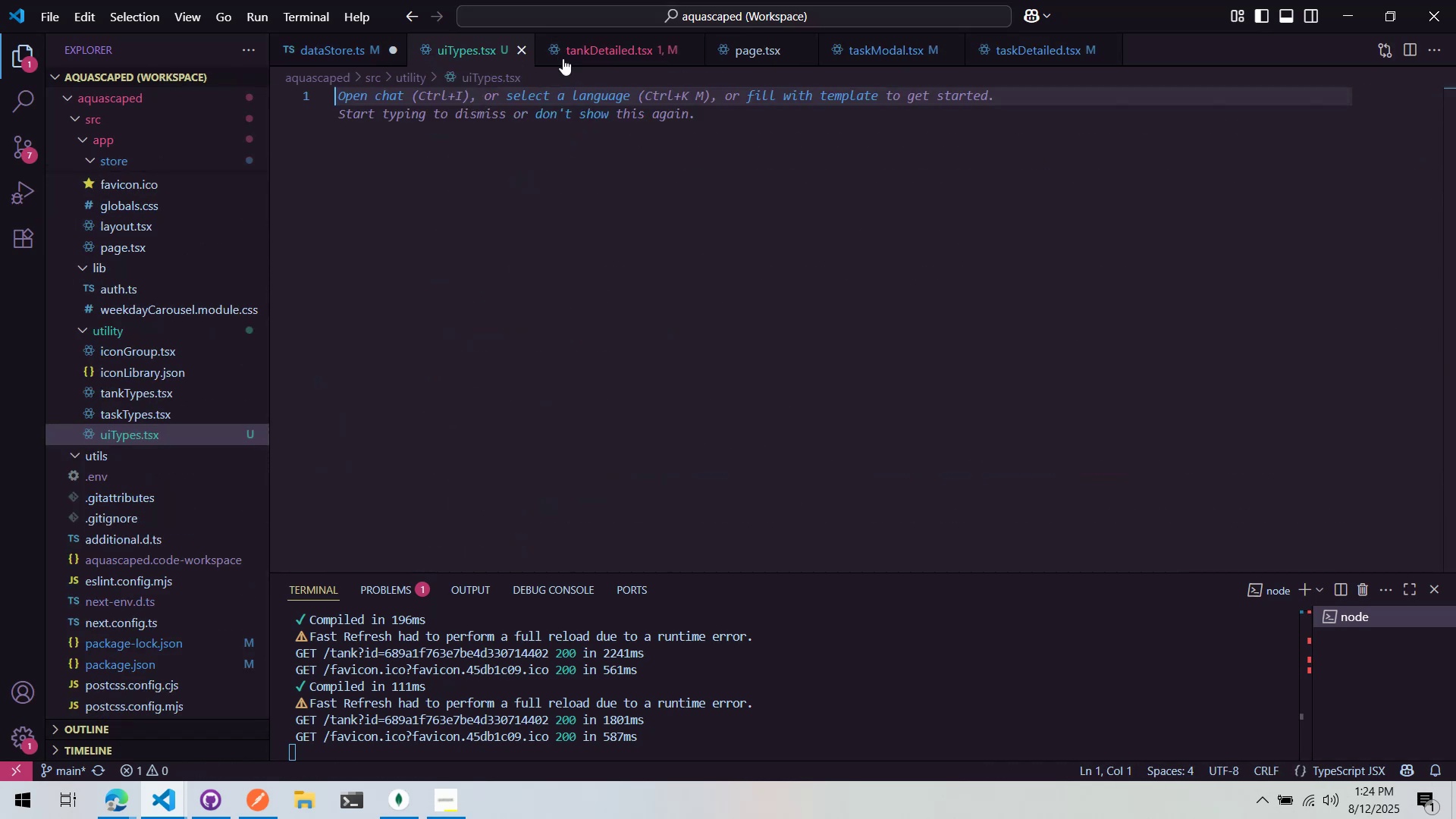 
left_click([1021, 42])
 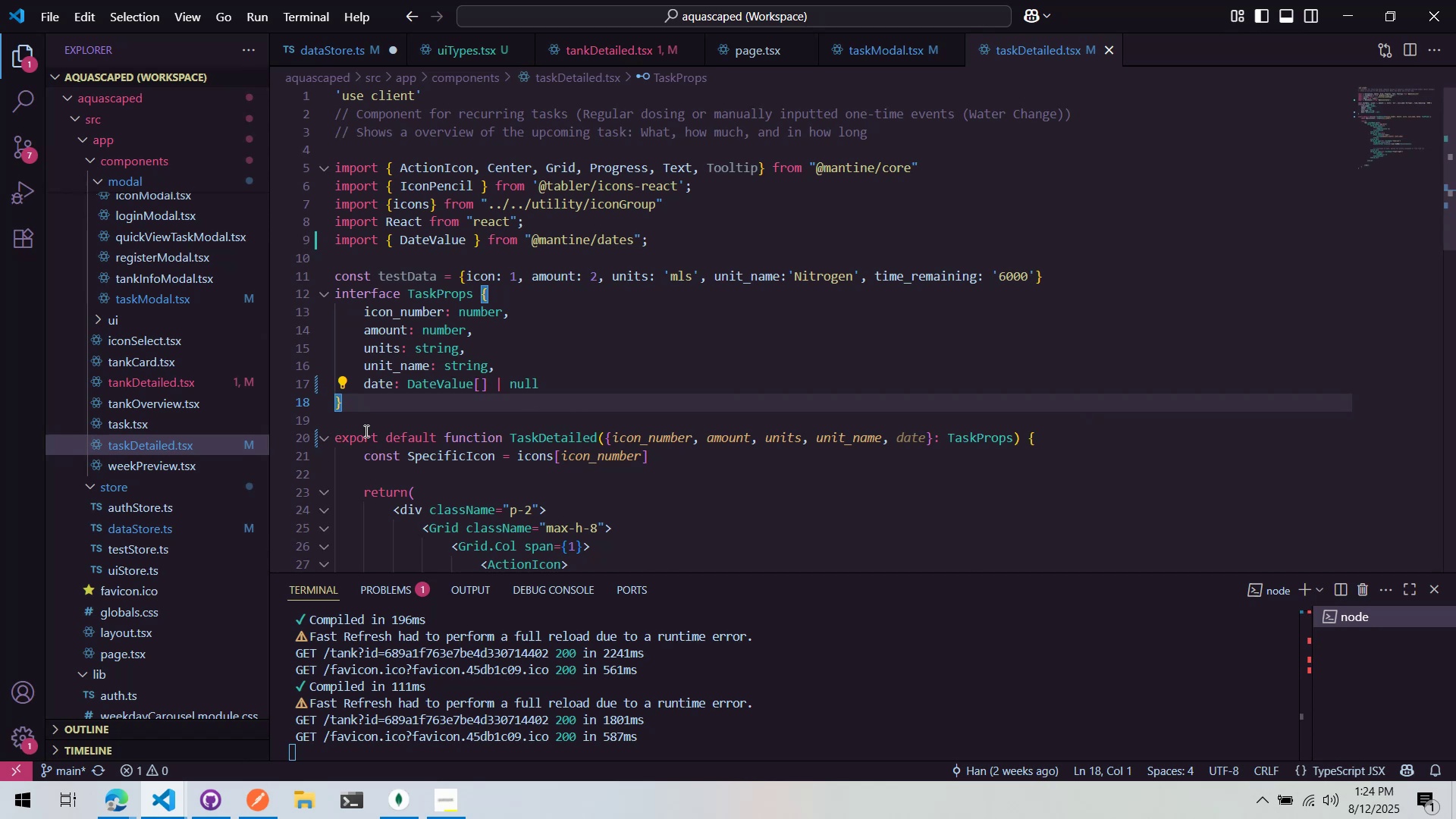 
scroll: coordinate [162, 525], scroll_direction: down, amount: 2.0
 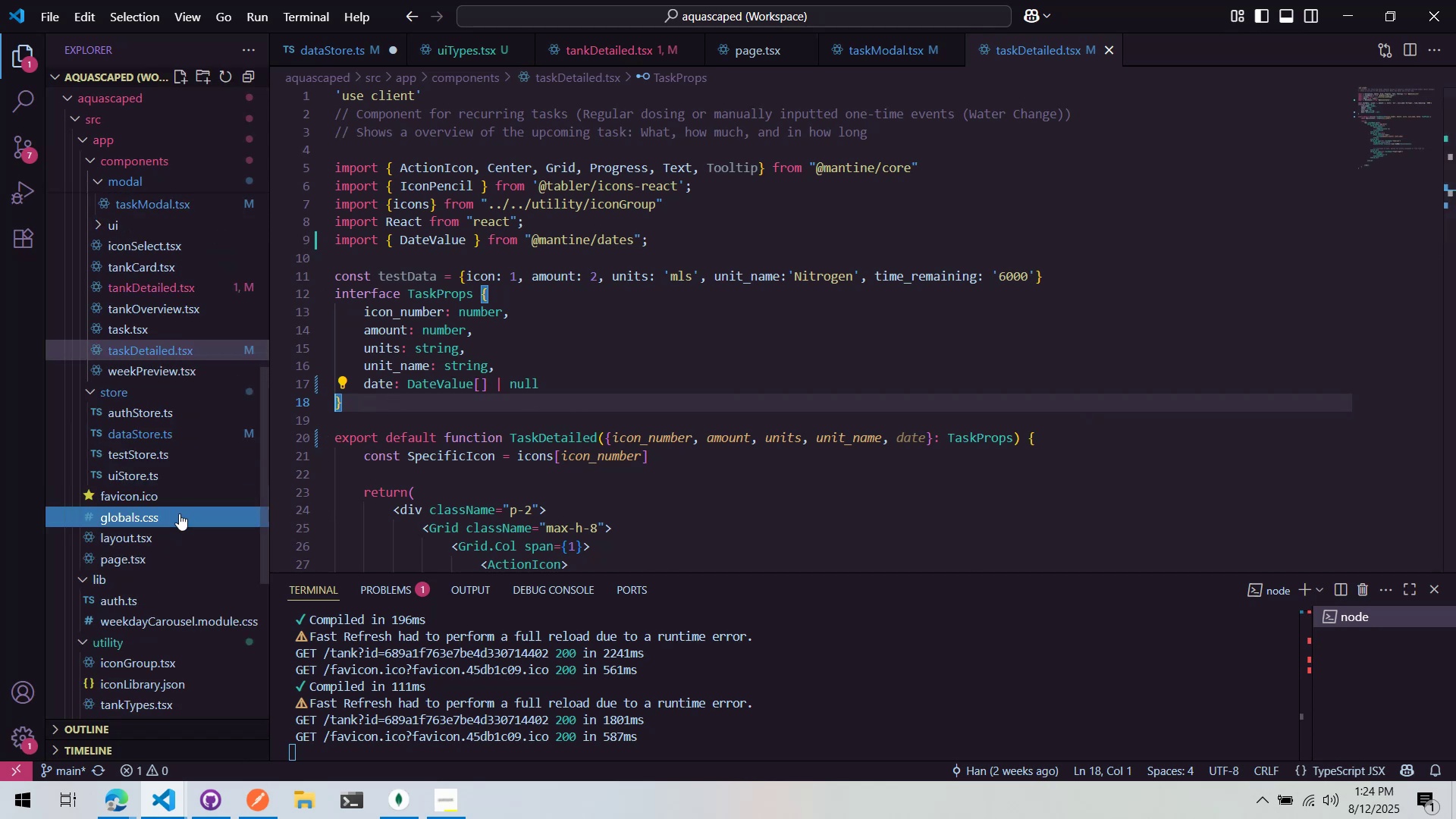 
scroll: coordinate [213, 488], scroll_direction: up, amount: 1.0
 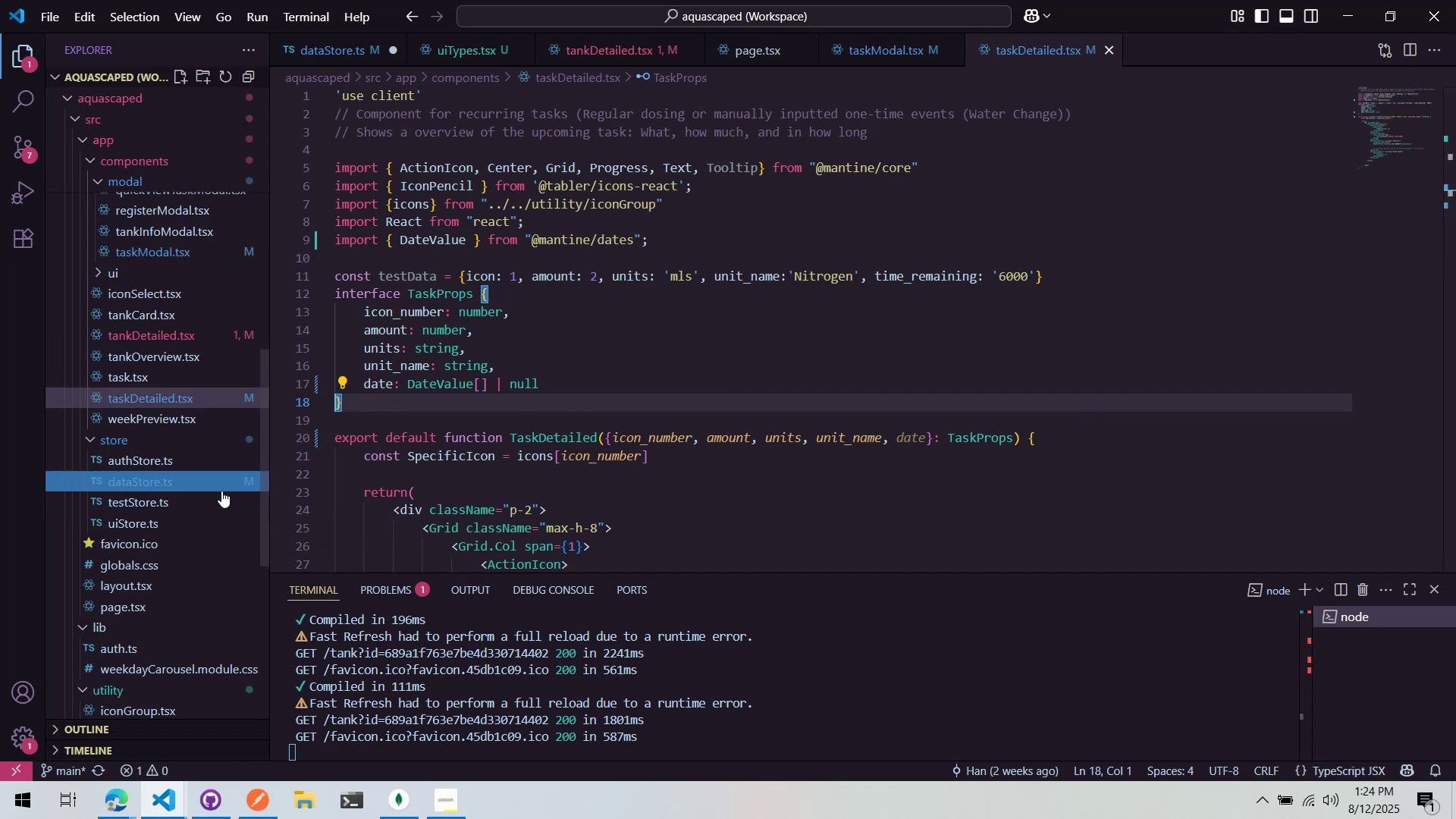 
scroll: coordinate [159, 487], scroll_direction: down, amount: 4.0
 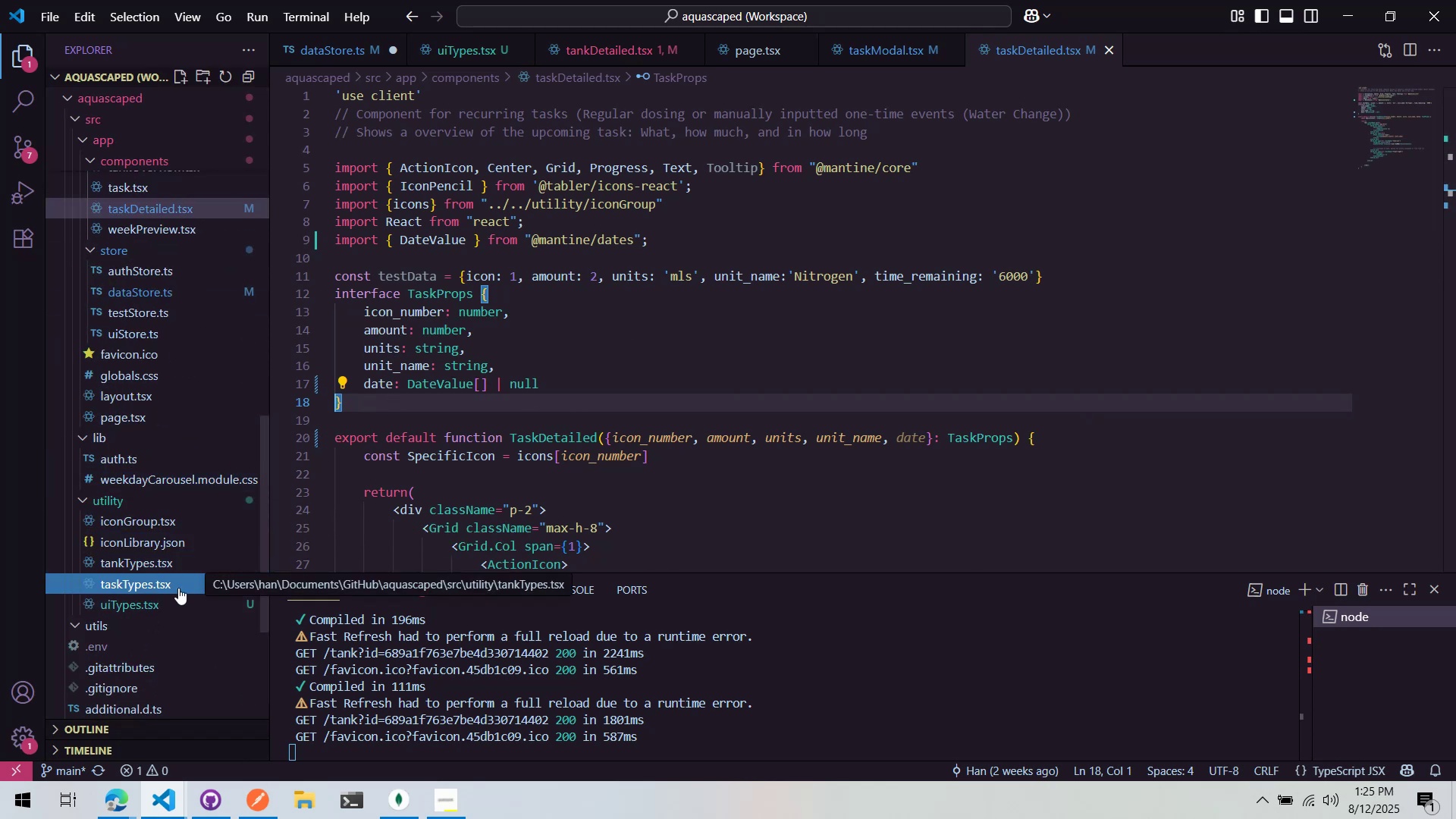 
left_click_drag(start_coordinate=[171, 577], to_coordinate=[1129, 40])
 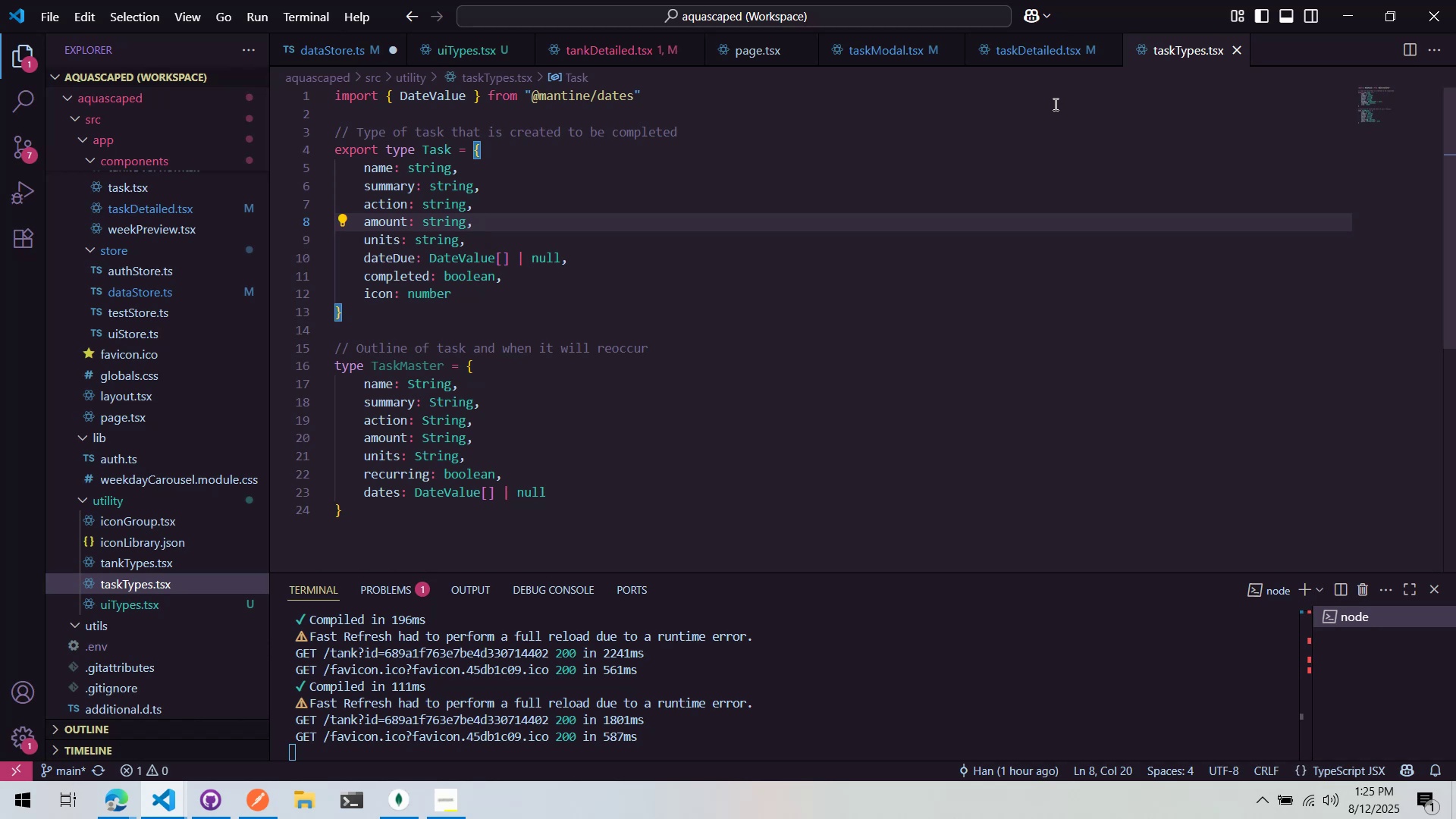 
wait(5.28)
 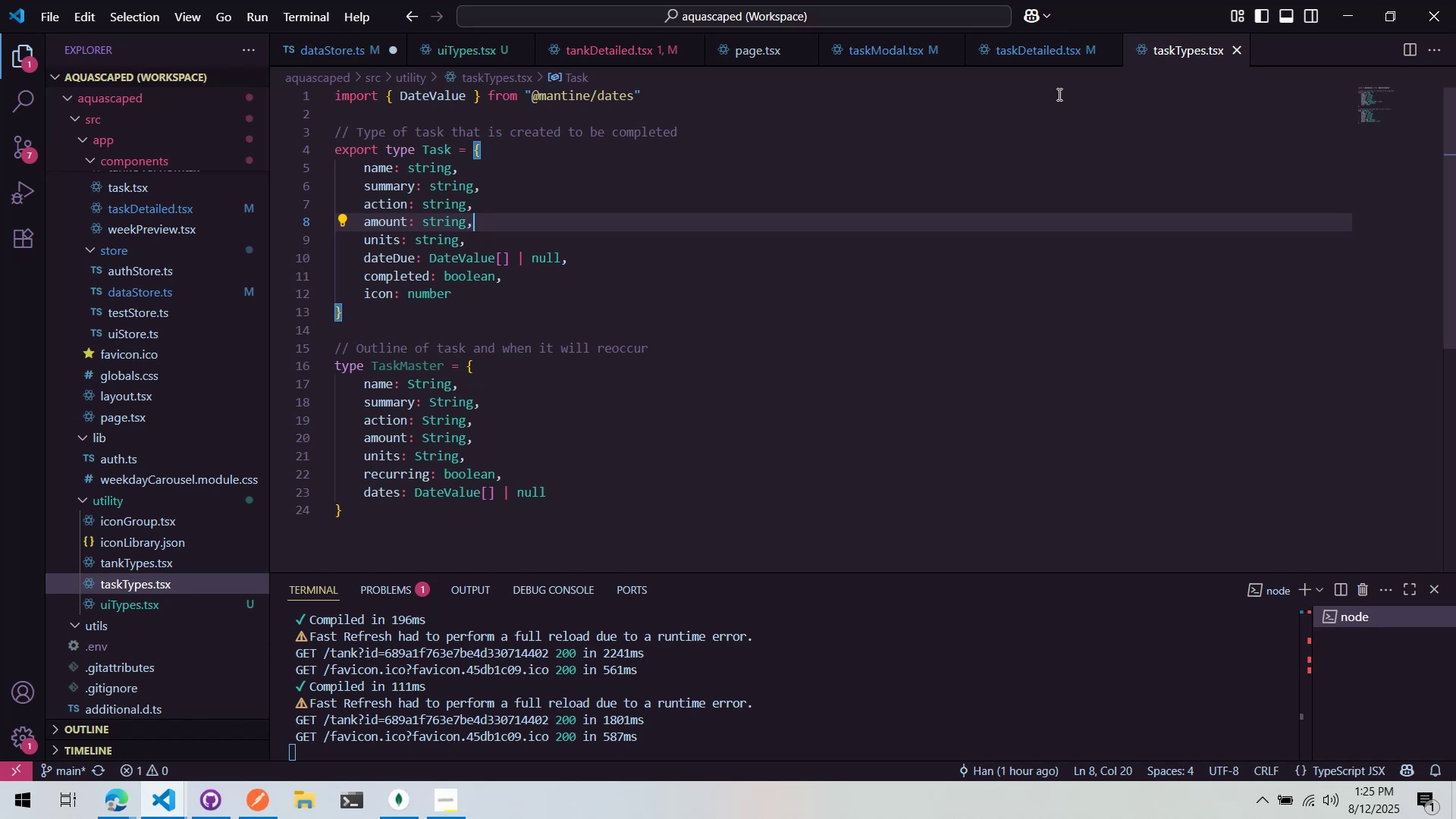 
left_click([1031, 42])
 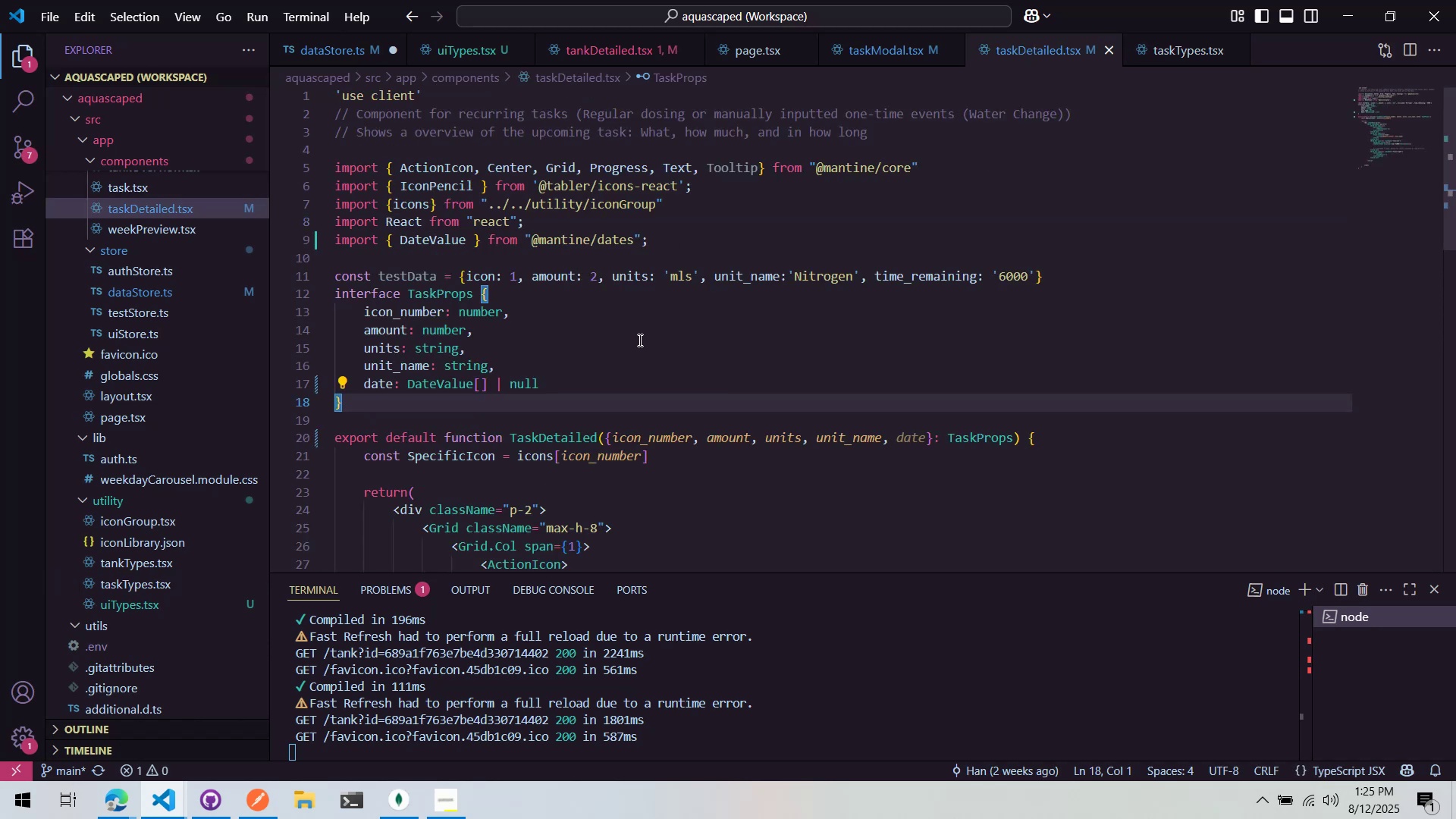 
double_click([972, 435])
 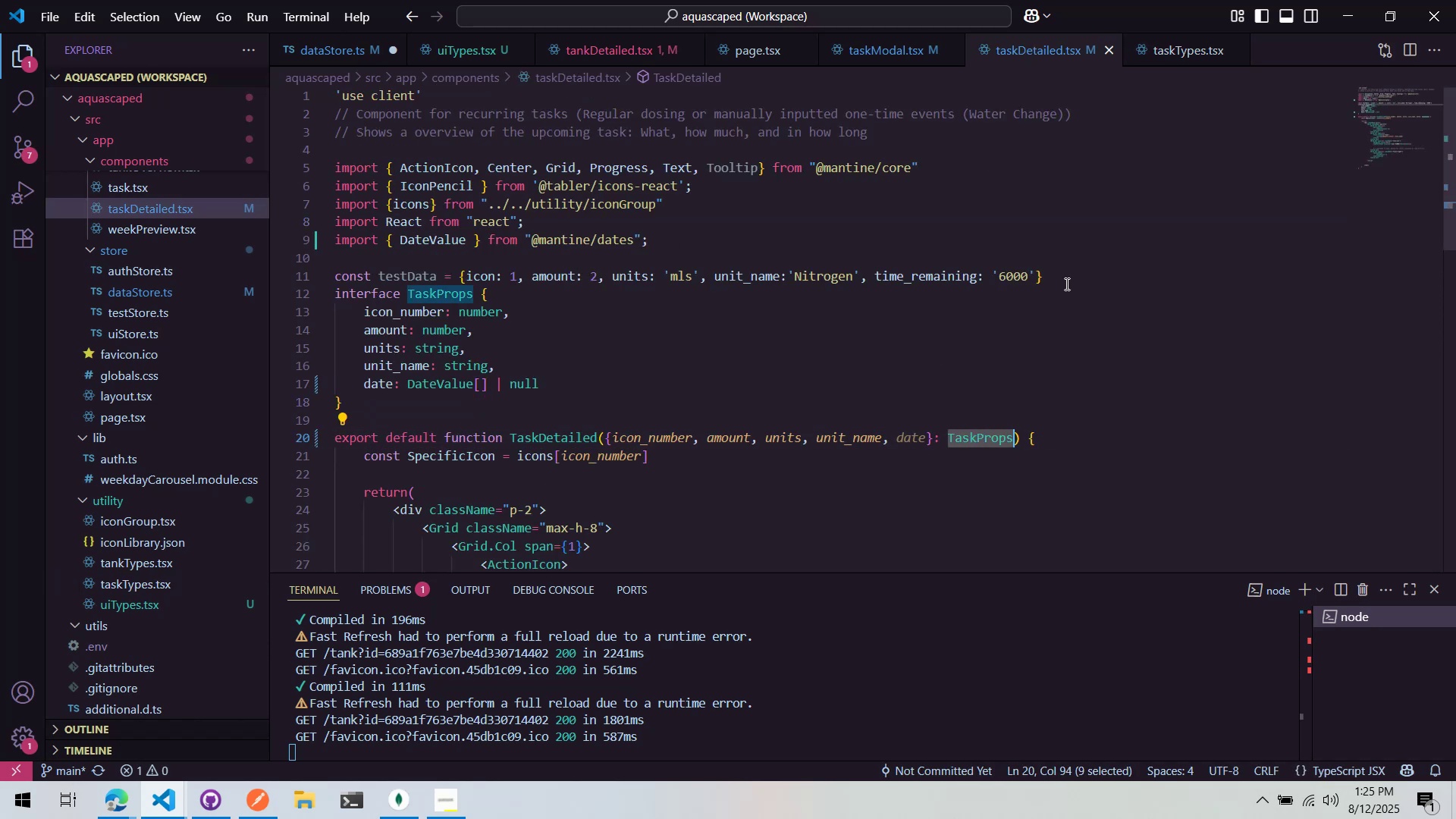 
left_click([1109, 285])
 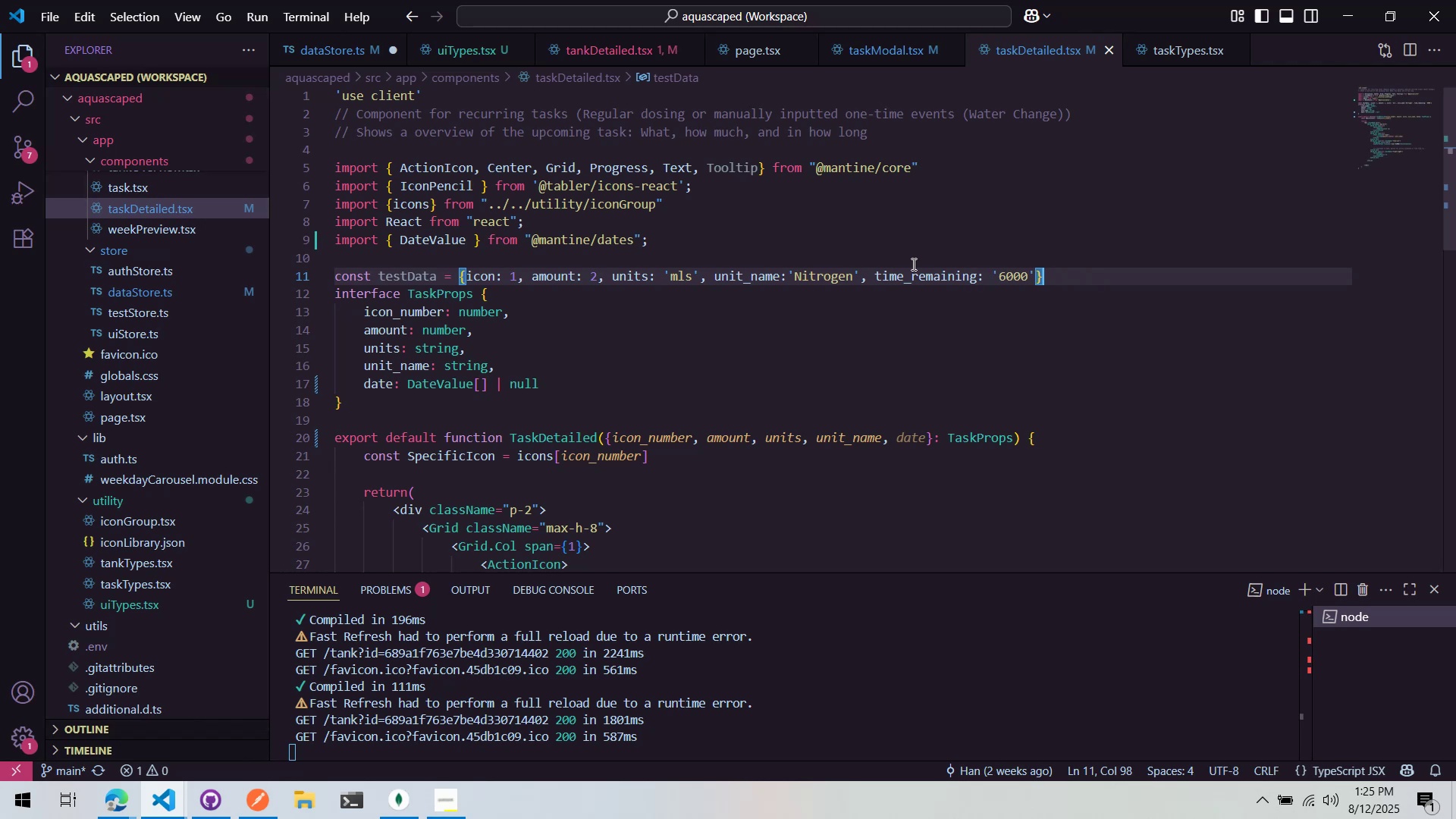 
left_click([871, 264])
 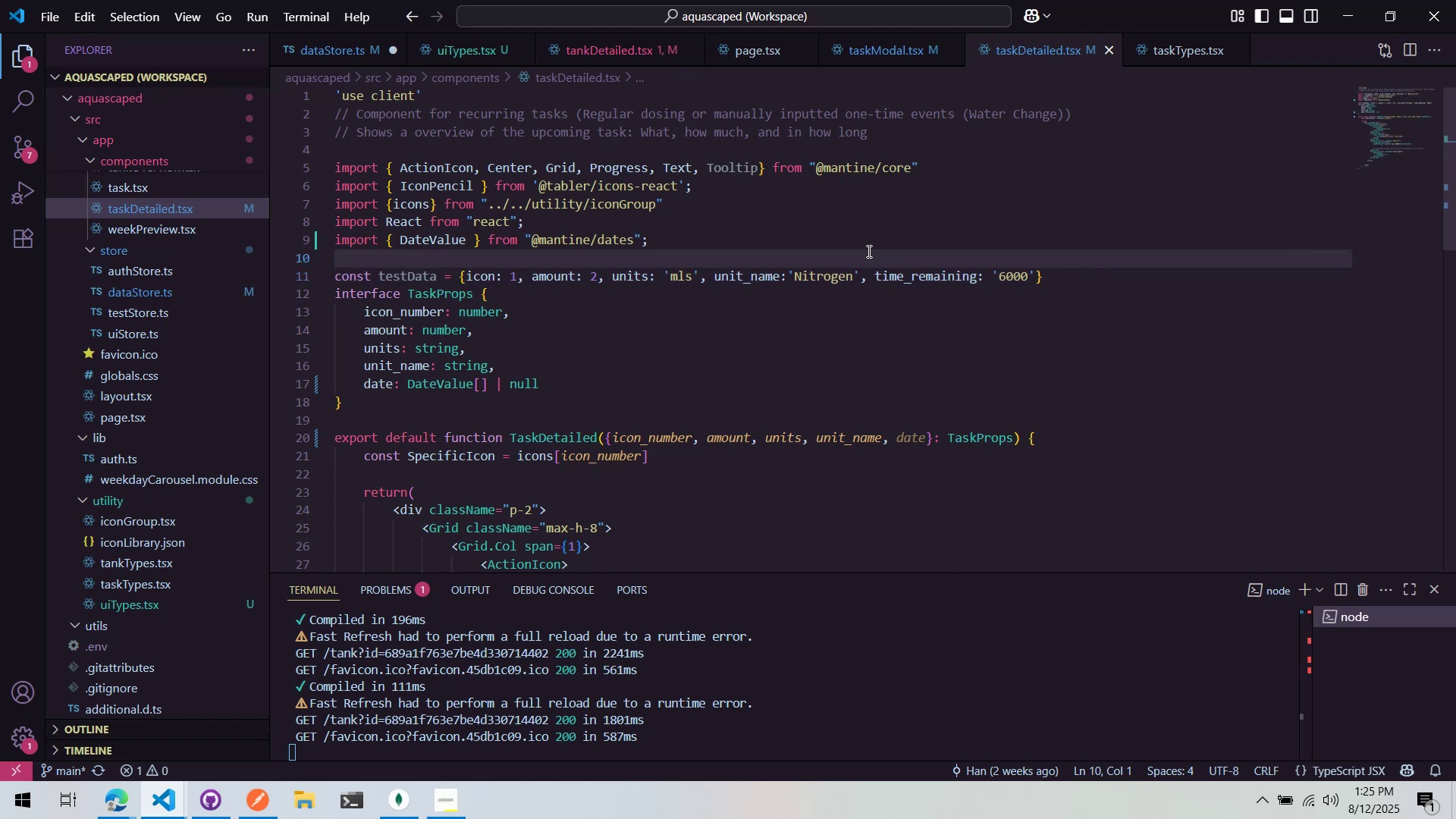 
type(im)
key(Backspace)
key(Backspace)
type(import {Tank)
key(Backspace)
key(Backspace)
type(sk)
 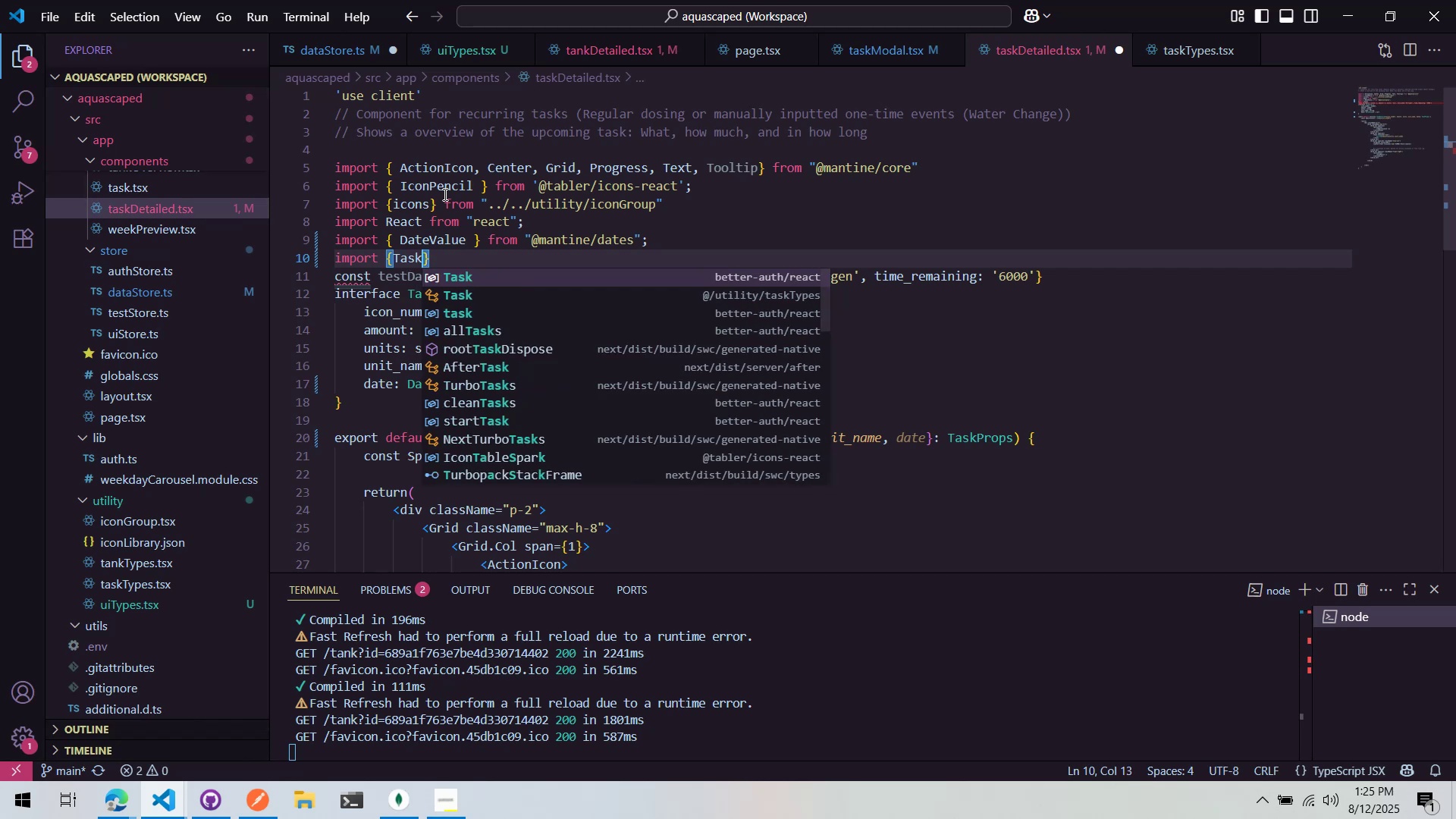 
key(ArrowDown)
 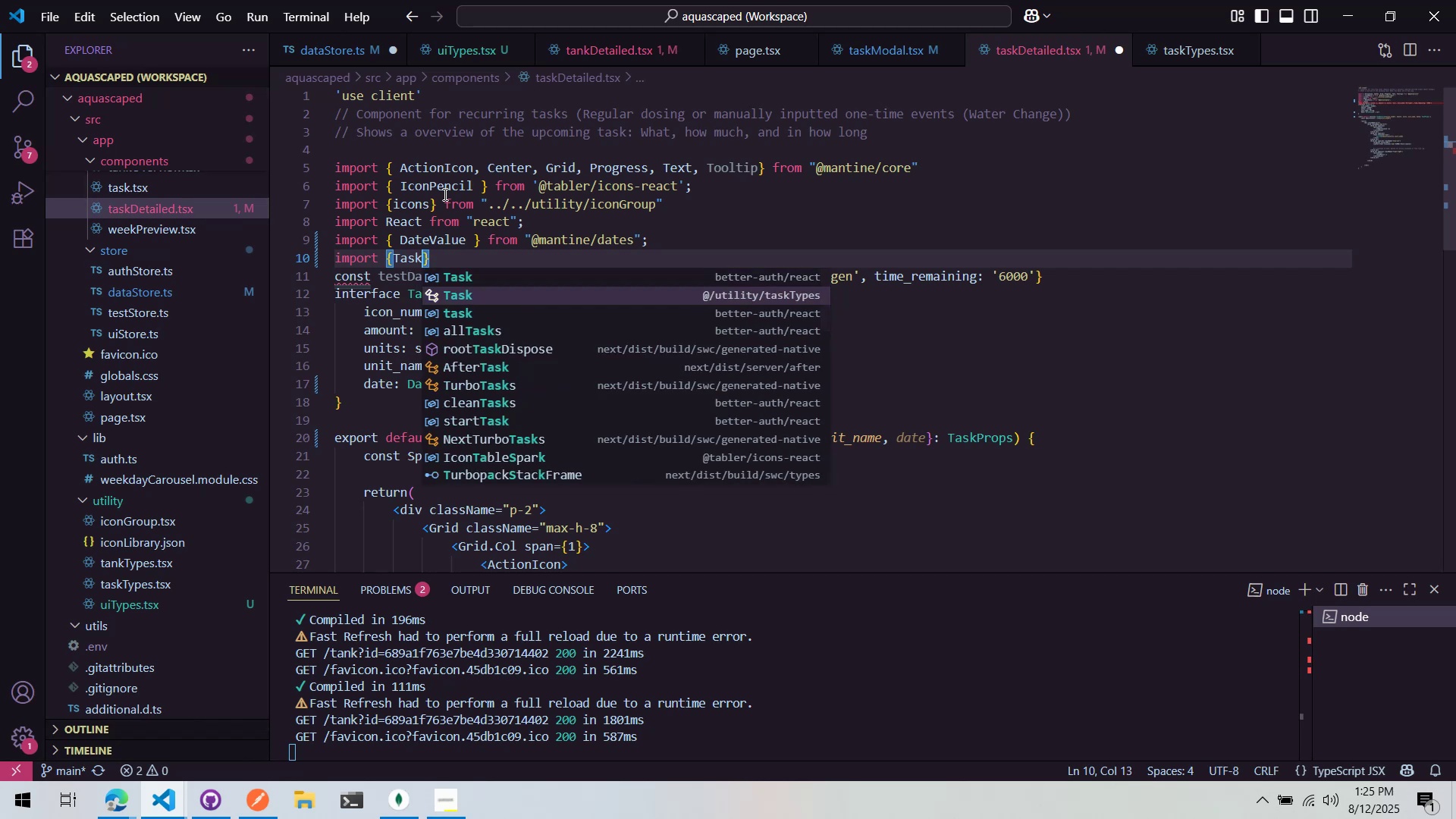 
key(Enter)
 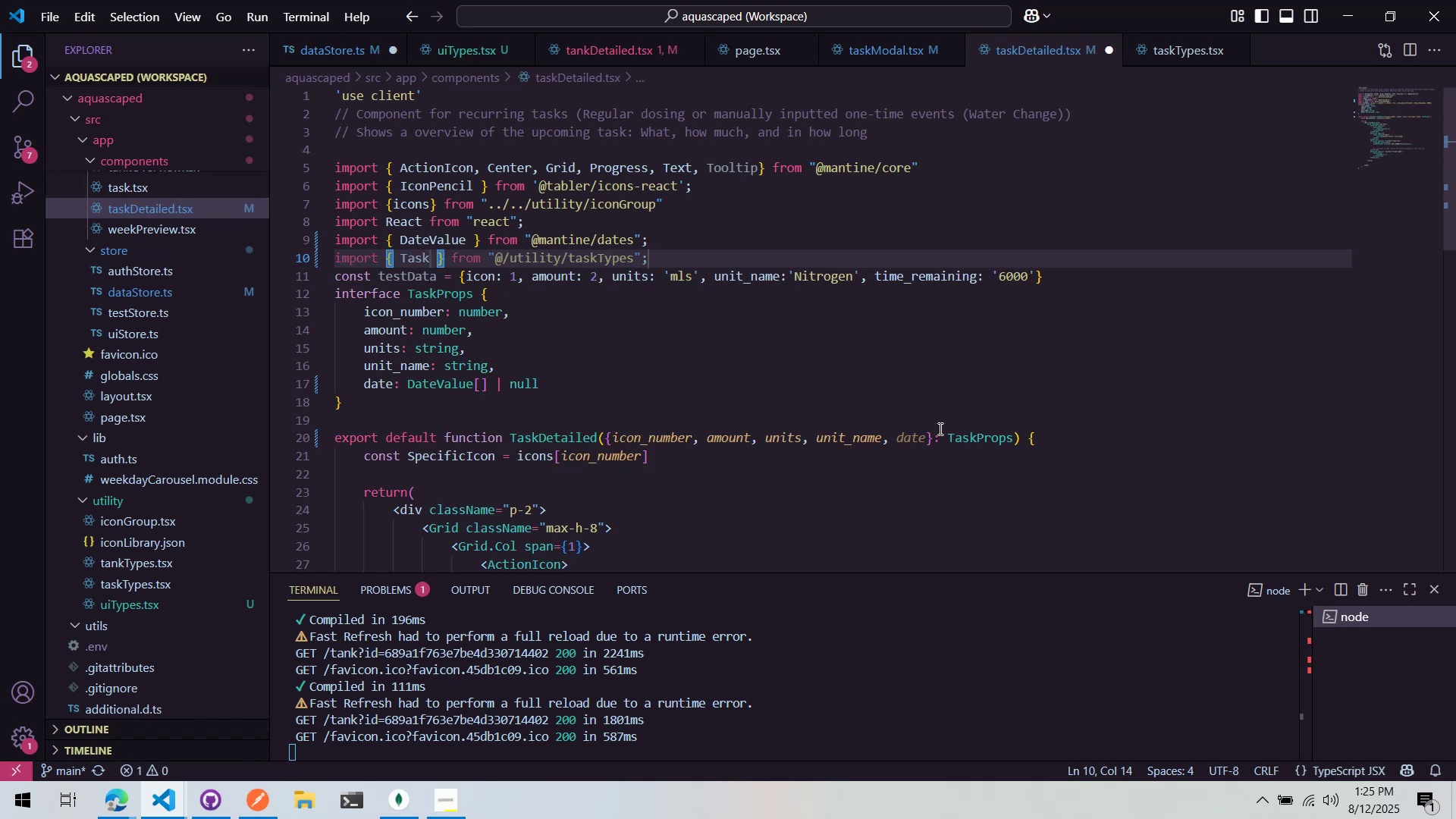 
double_click([403, 260])
 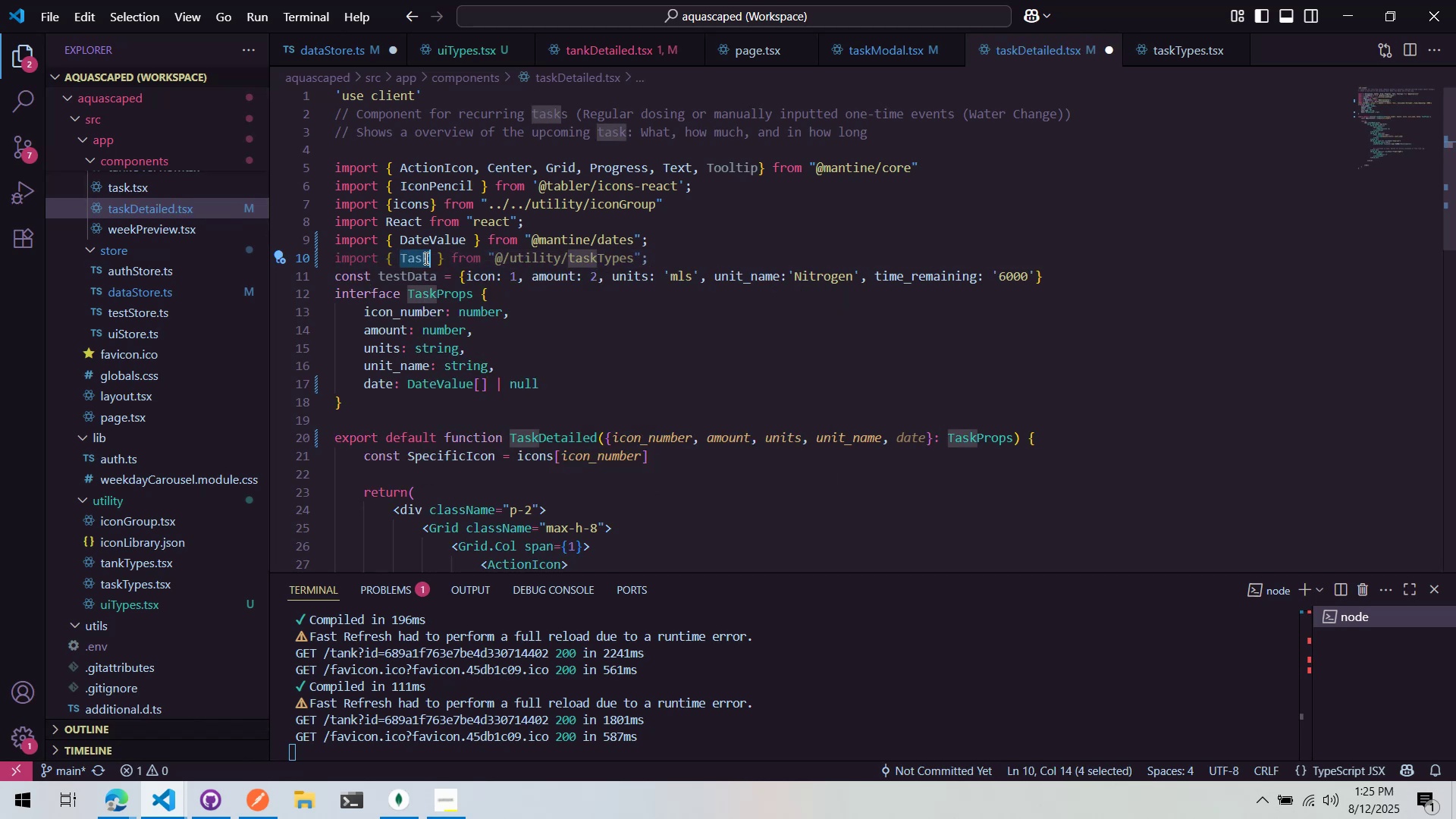 
key(Control+ControlLeft)
 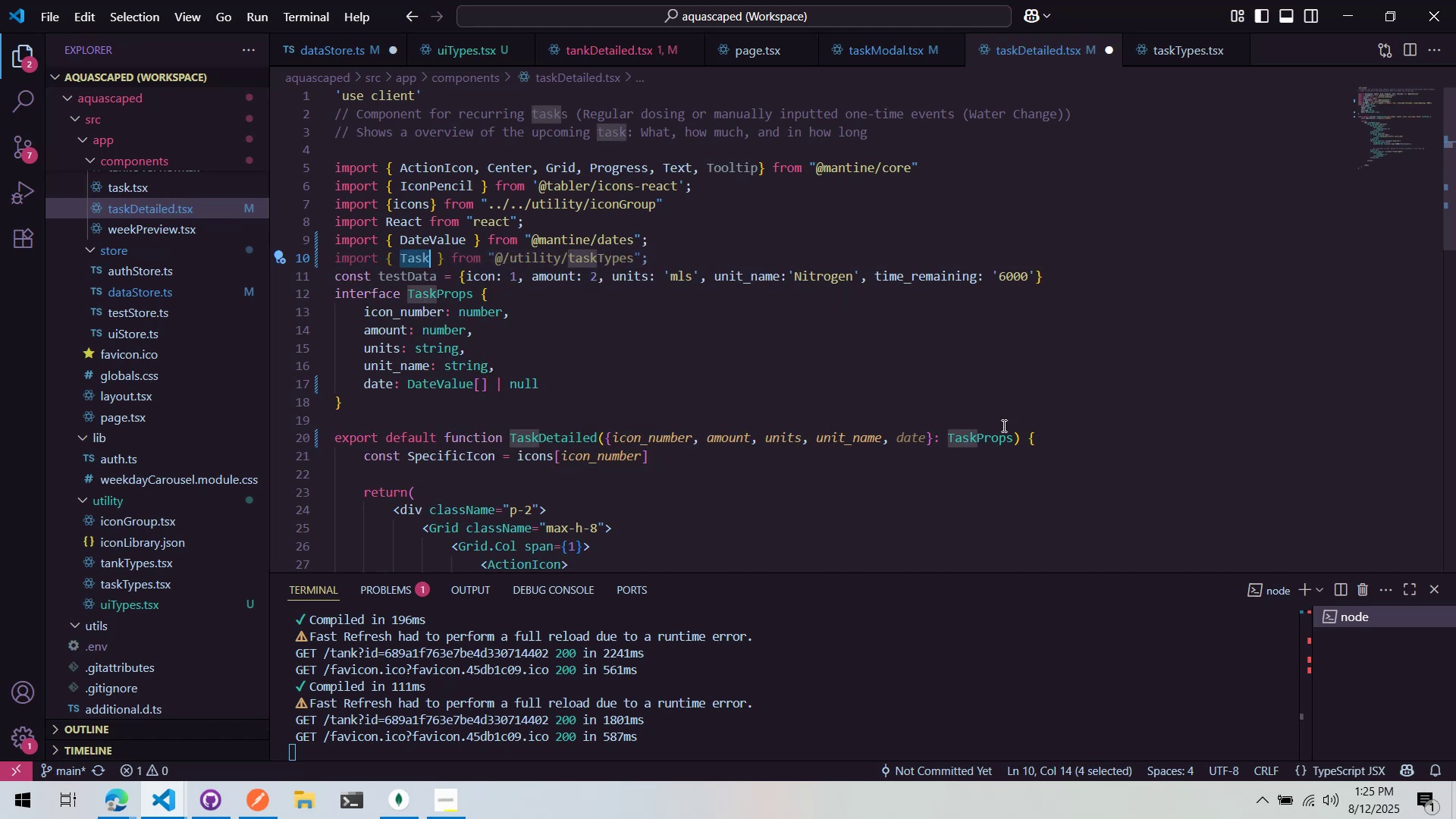 
key(Control+C)
 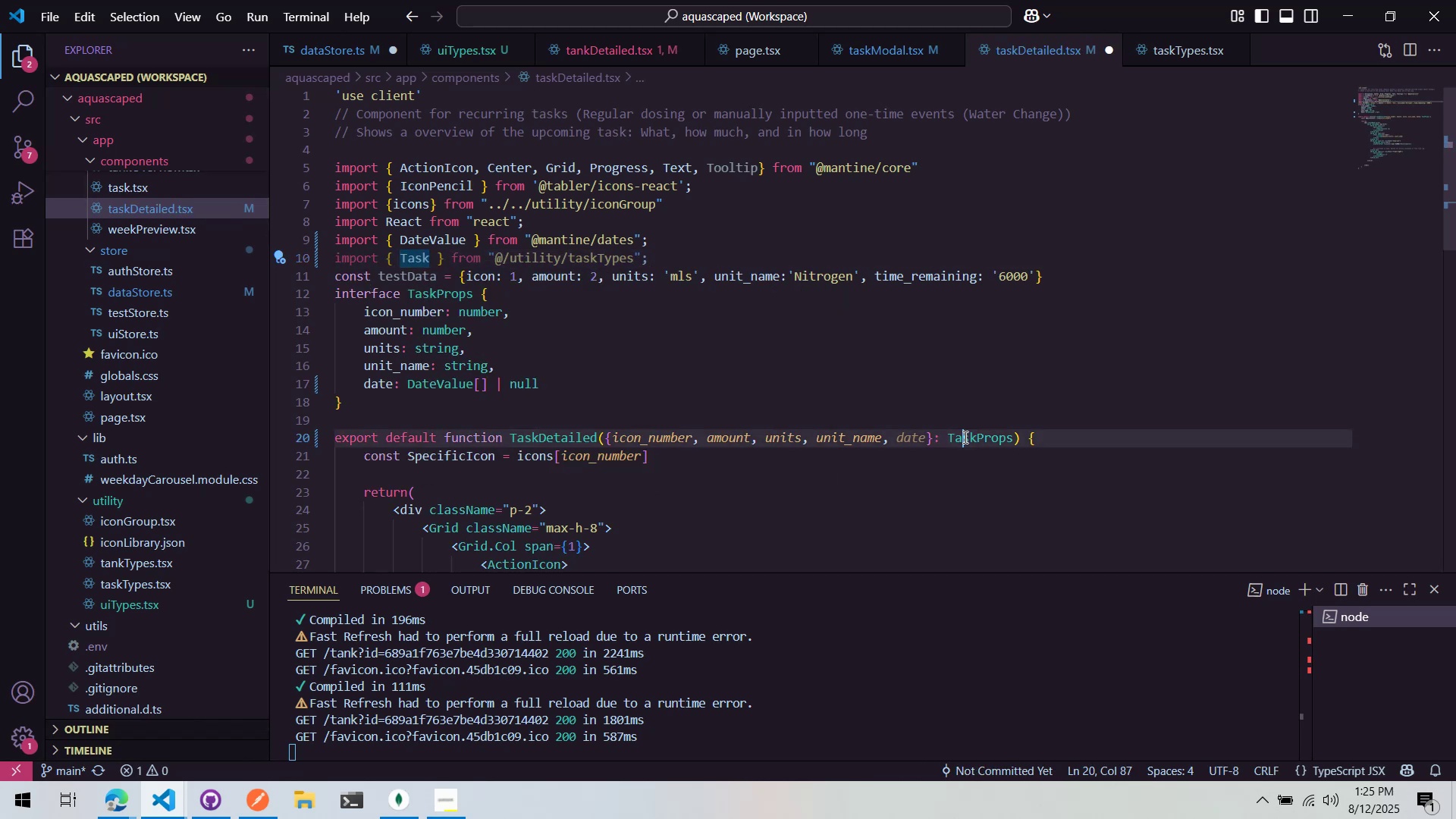 
double_click([964, 437])
 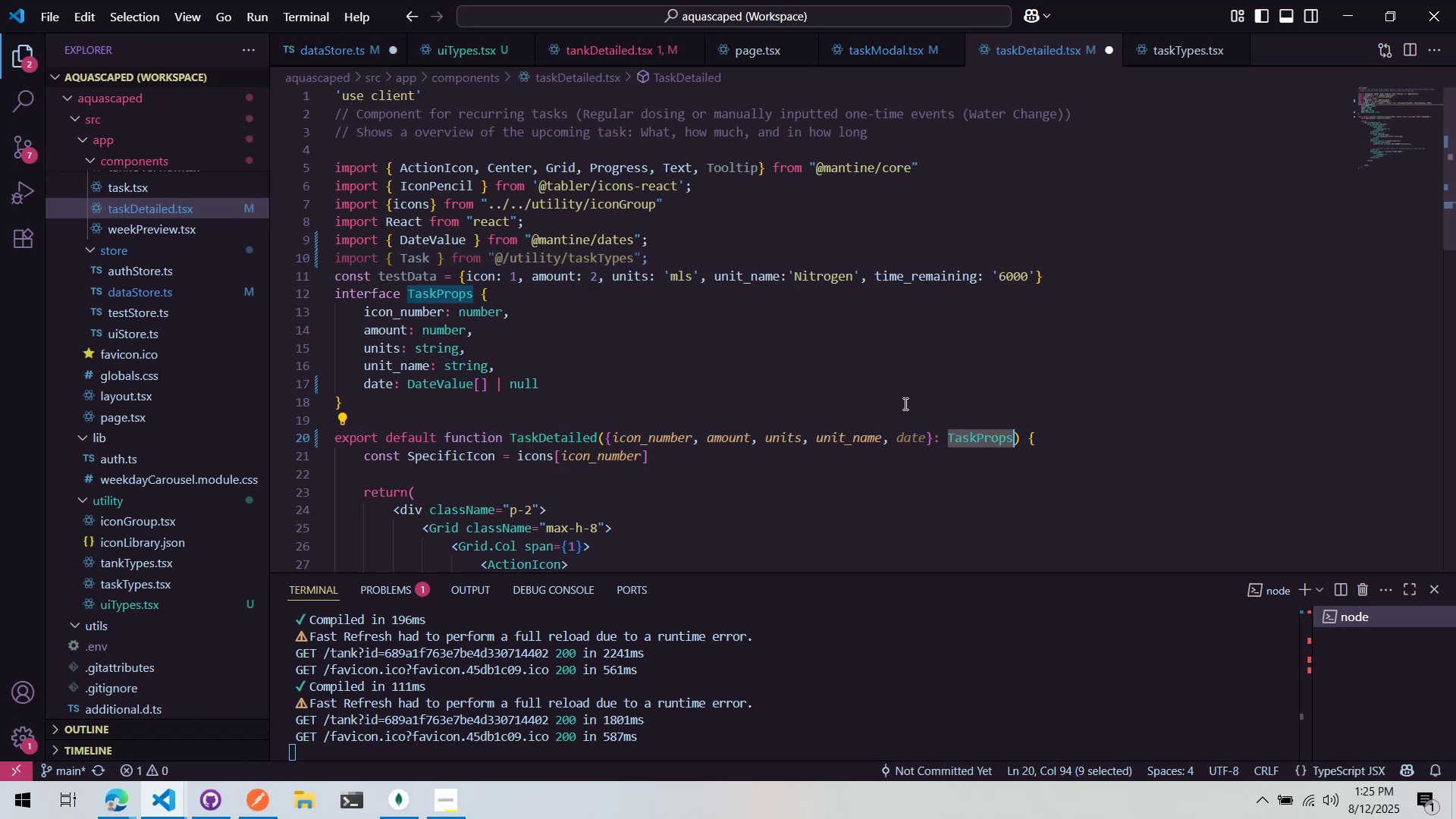 
key(Control+V)
 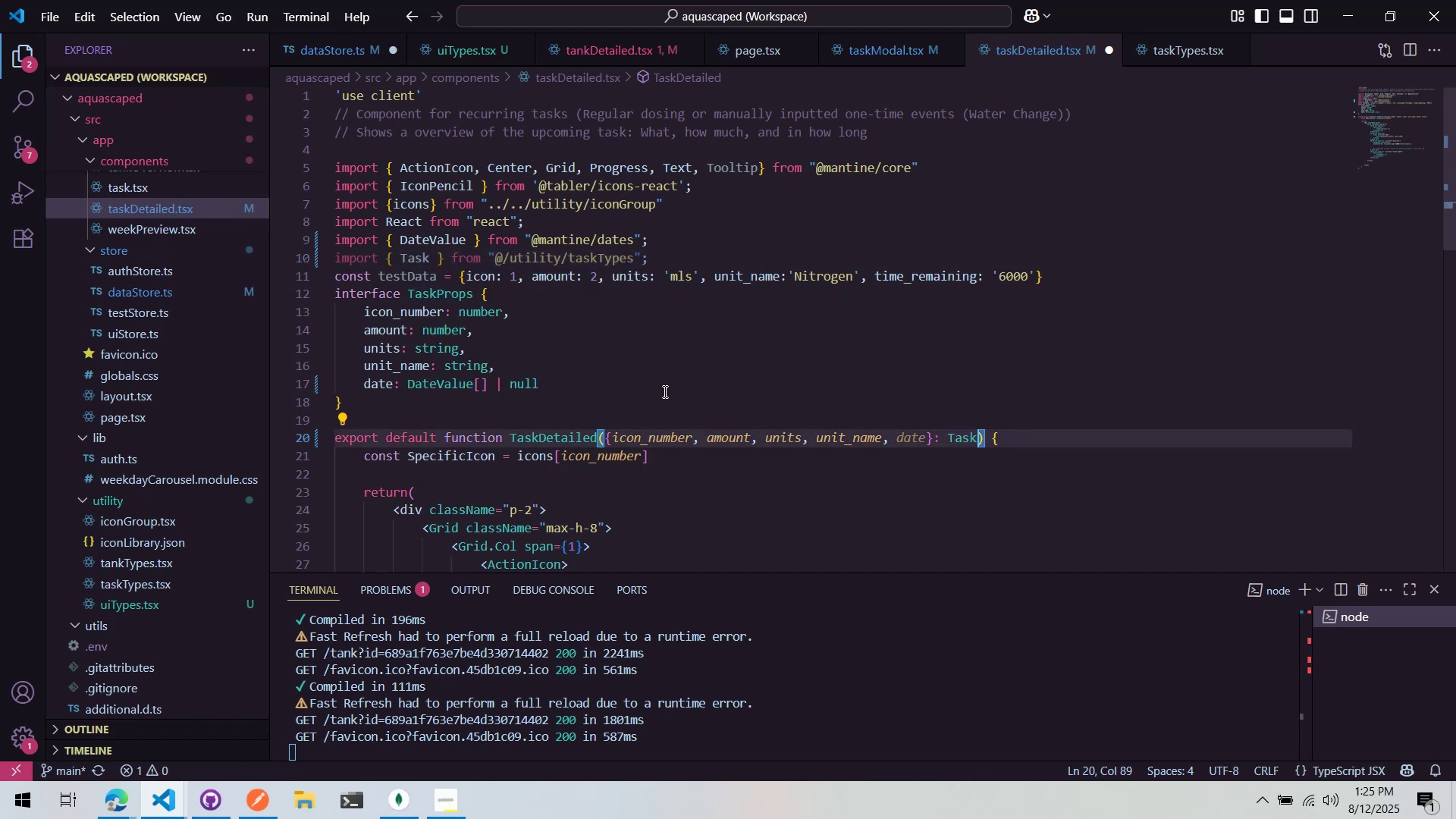 
left_click_drag(start_coordinate=[667, 413], to_coordinate=[251, 297])
 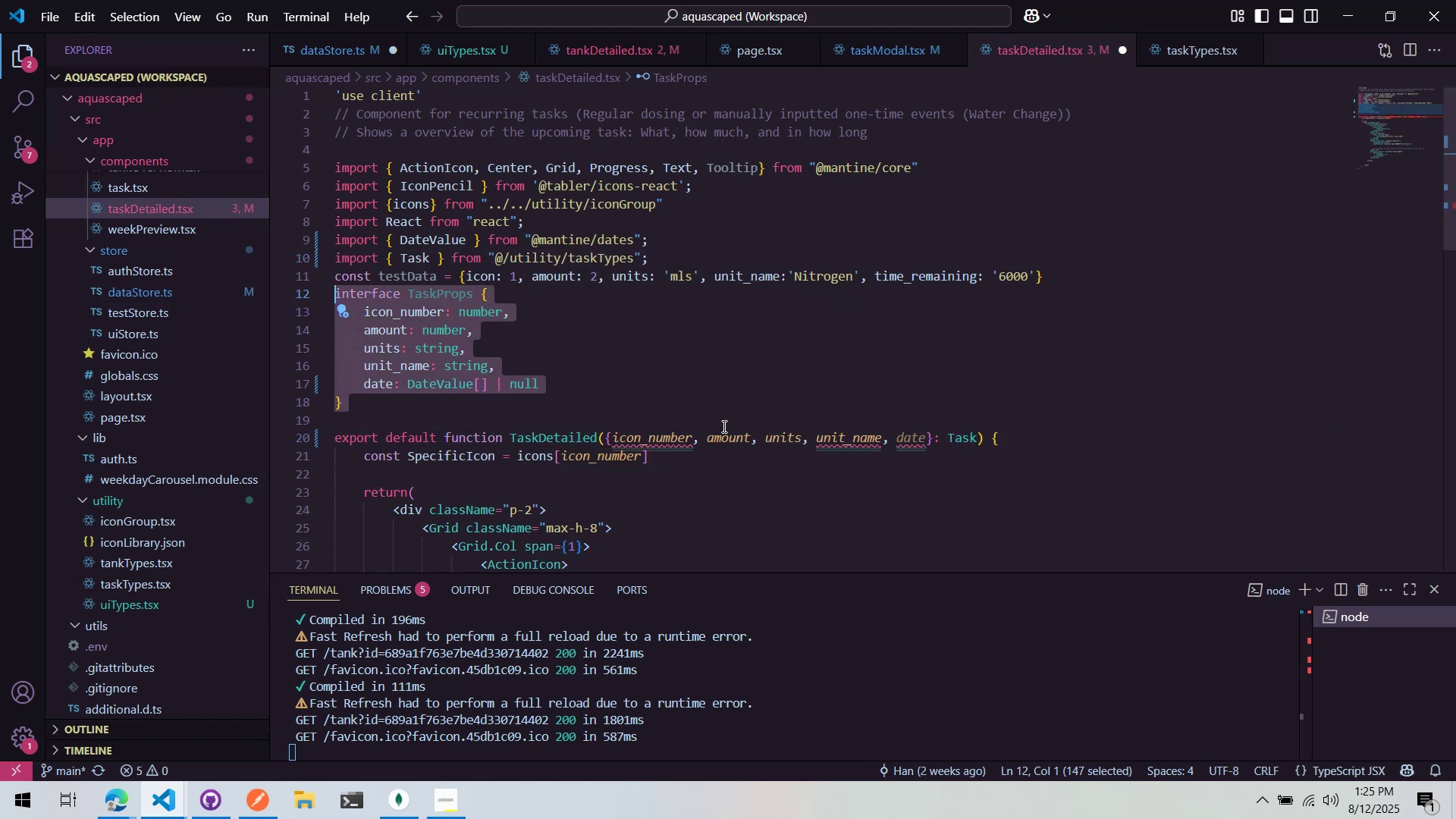 
key(Control+X)
 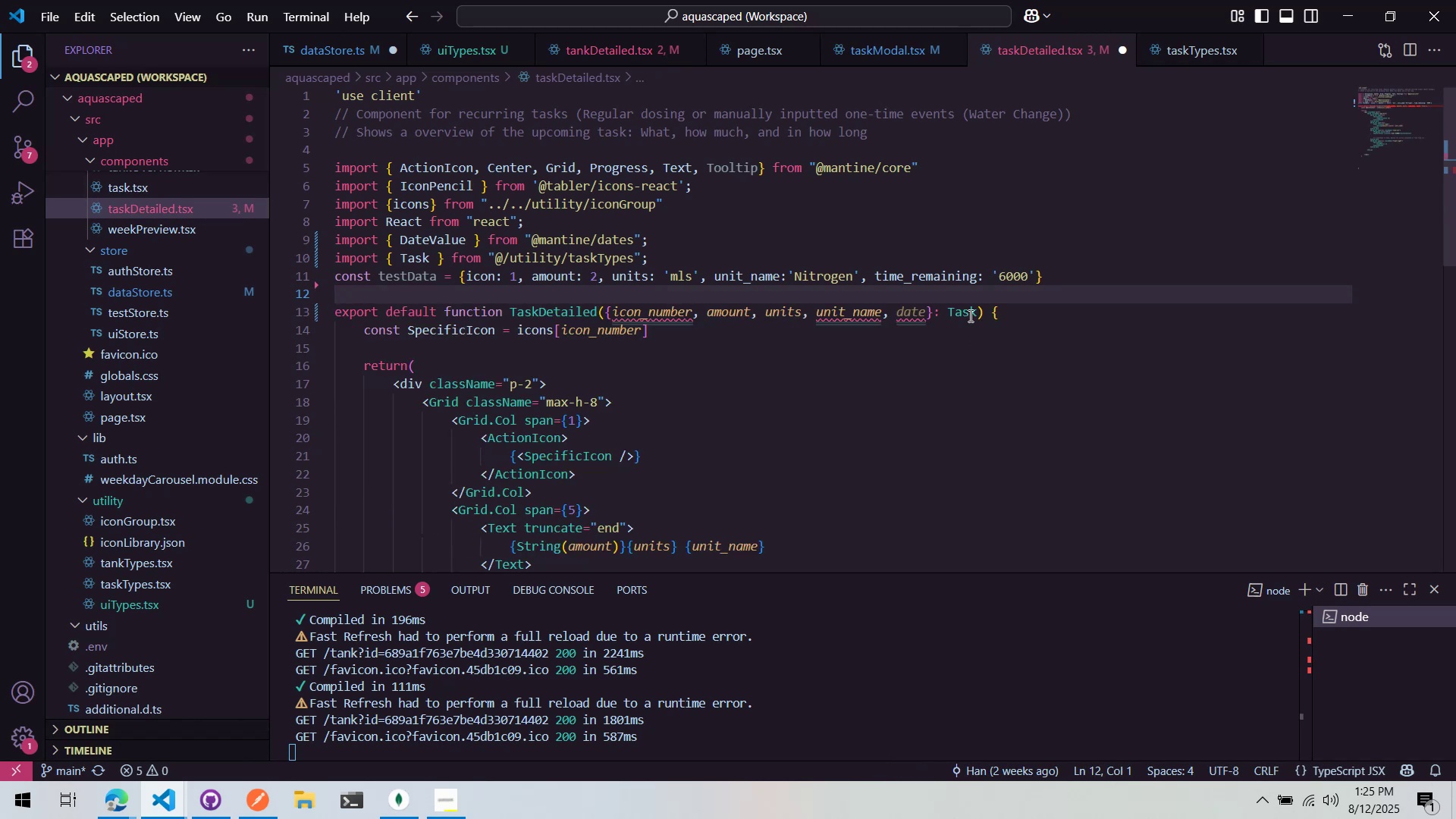 
left_click([969, 315])
 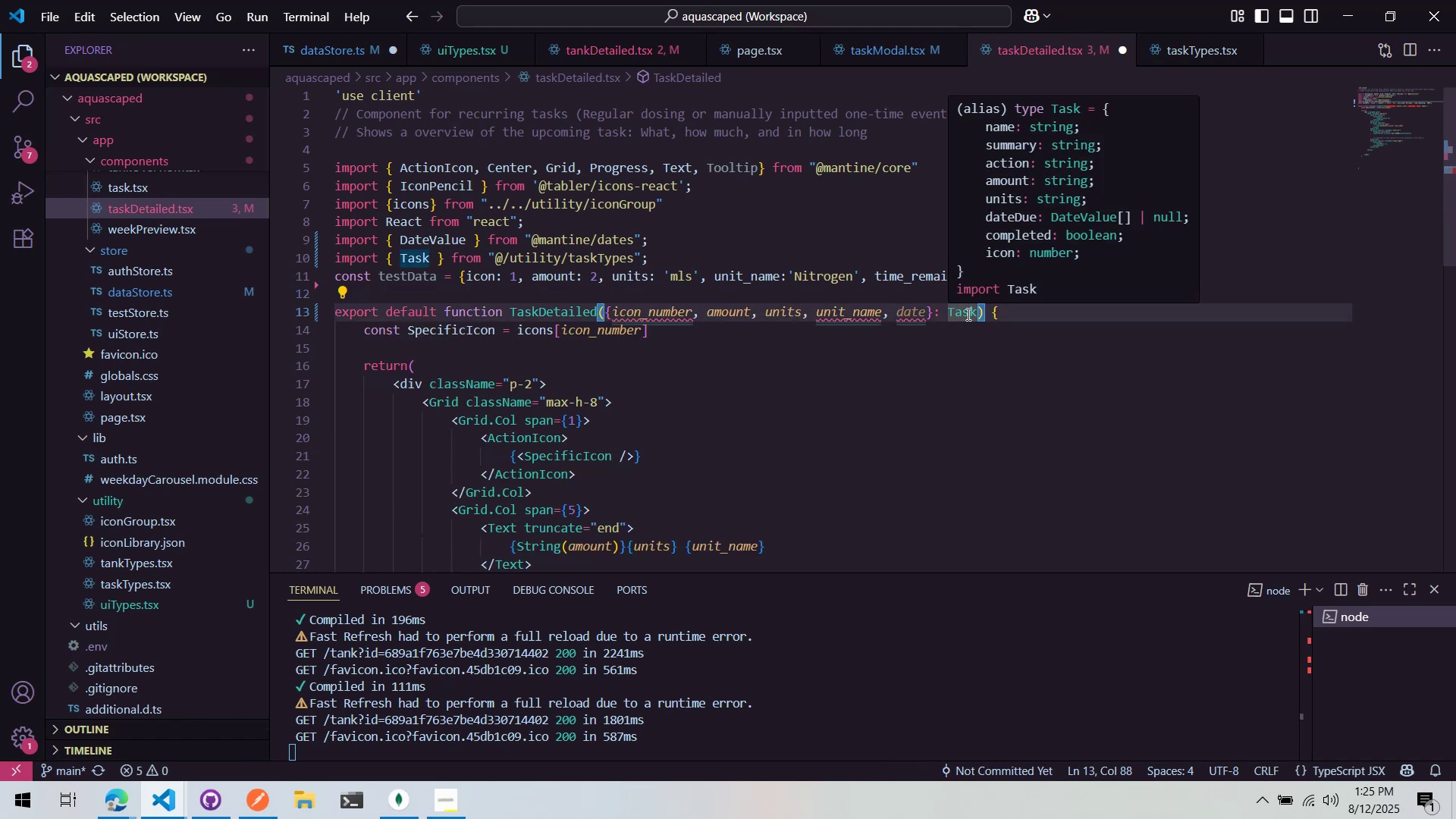 
hold_key(key=ControlLeft, duration=1.12)
 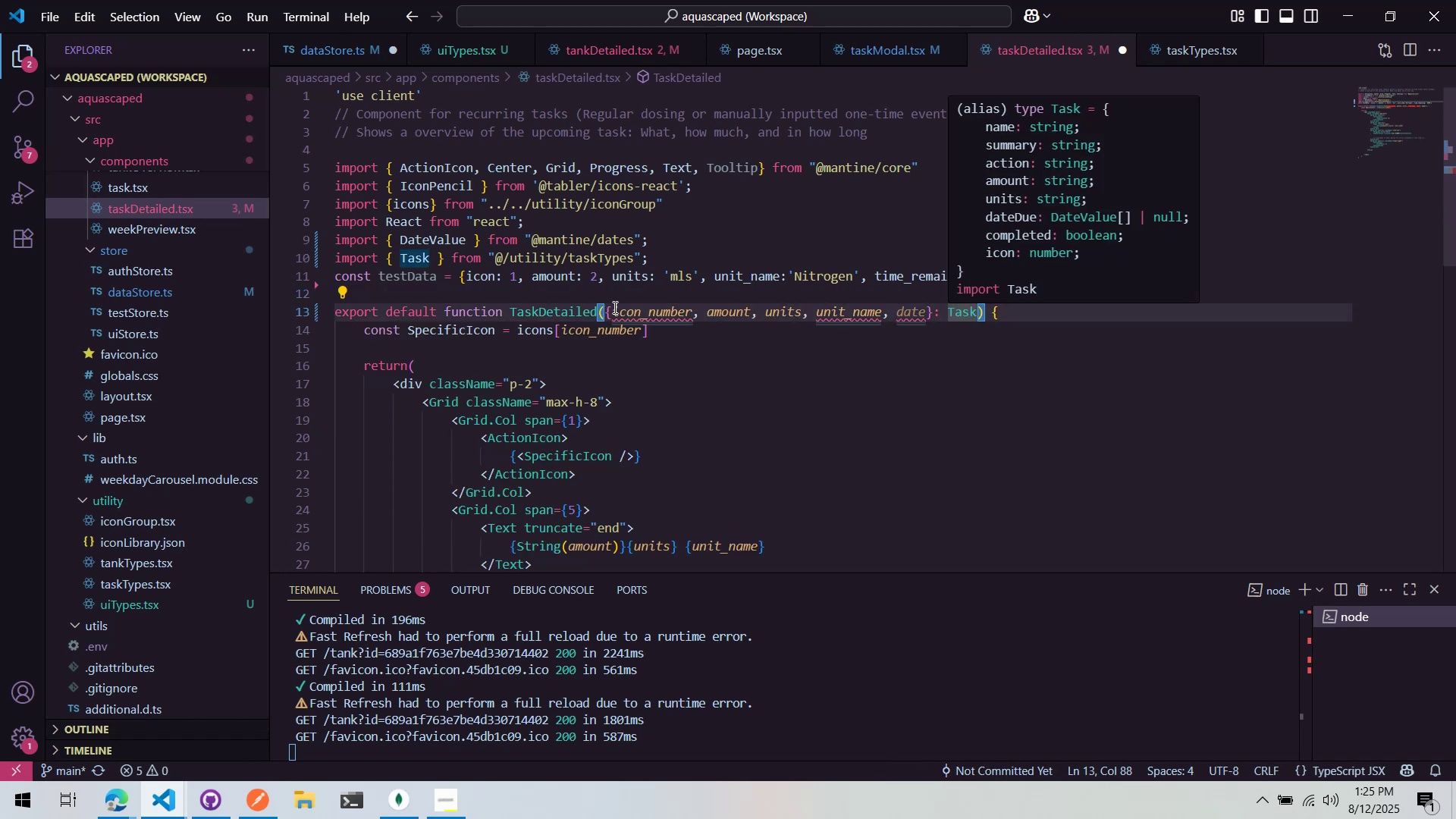 
left_click_drag(start_coordinate=[639, 314], to_coordinate=[693, 315])
 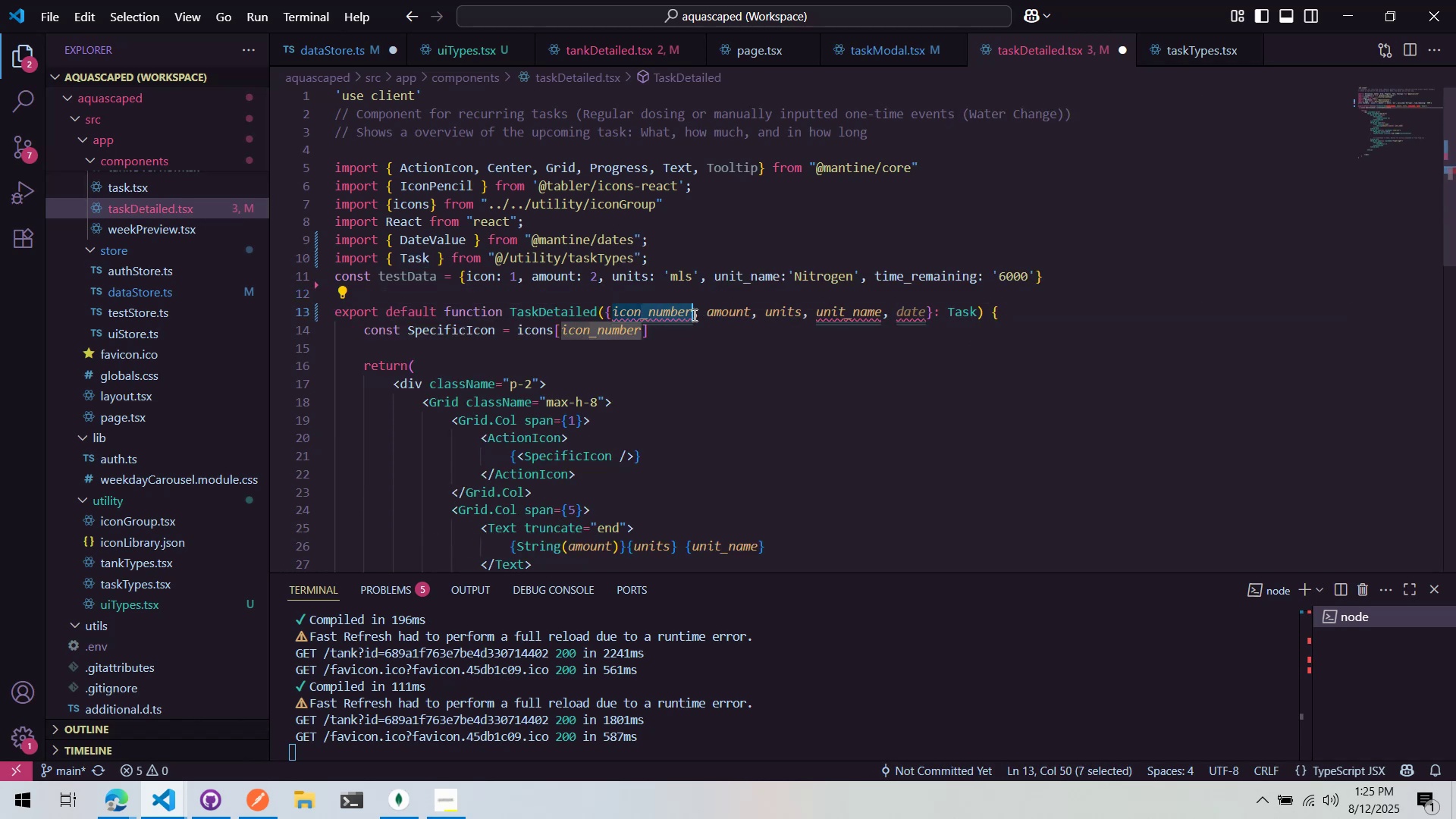 
key(Control+ControlLeft)
 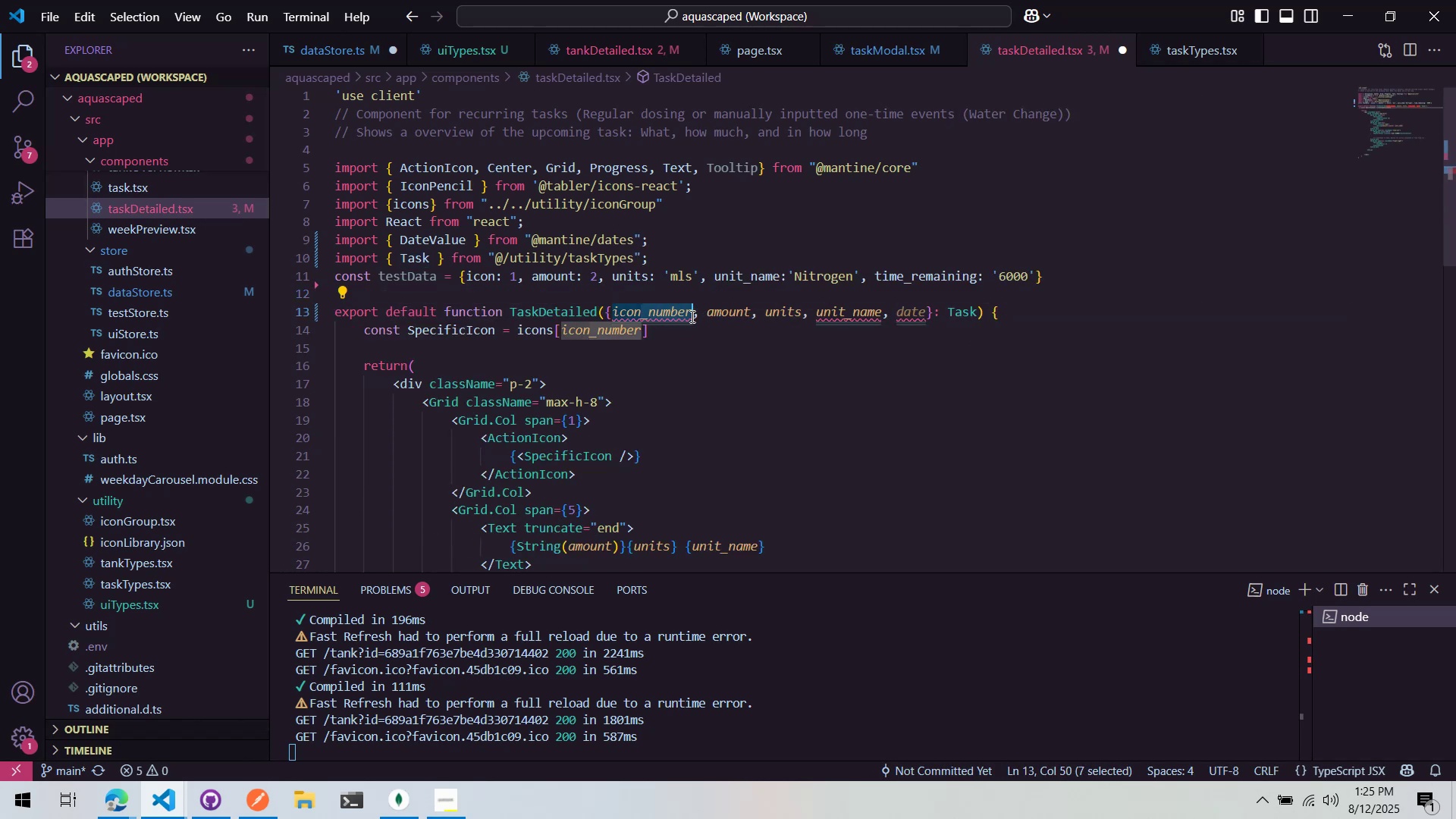 
key(Control+X)
 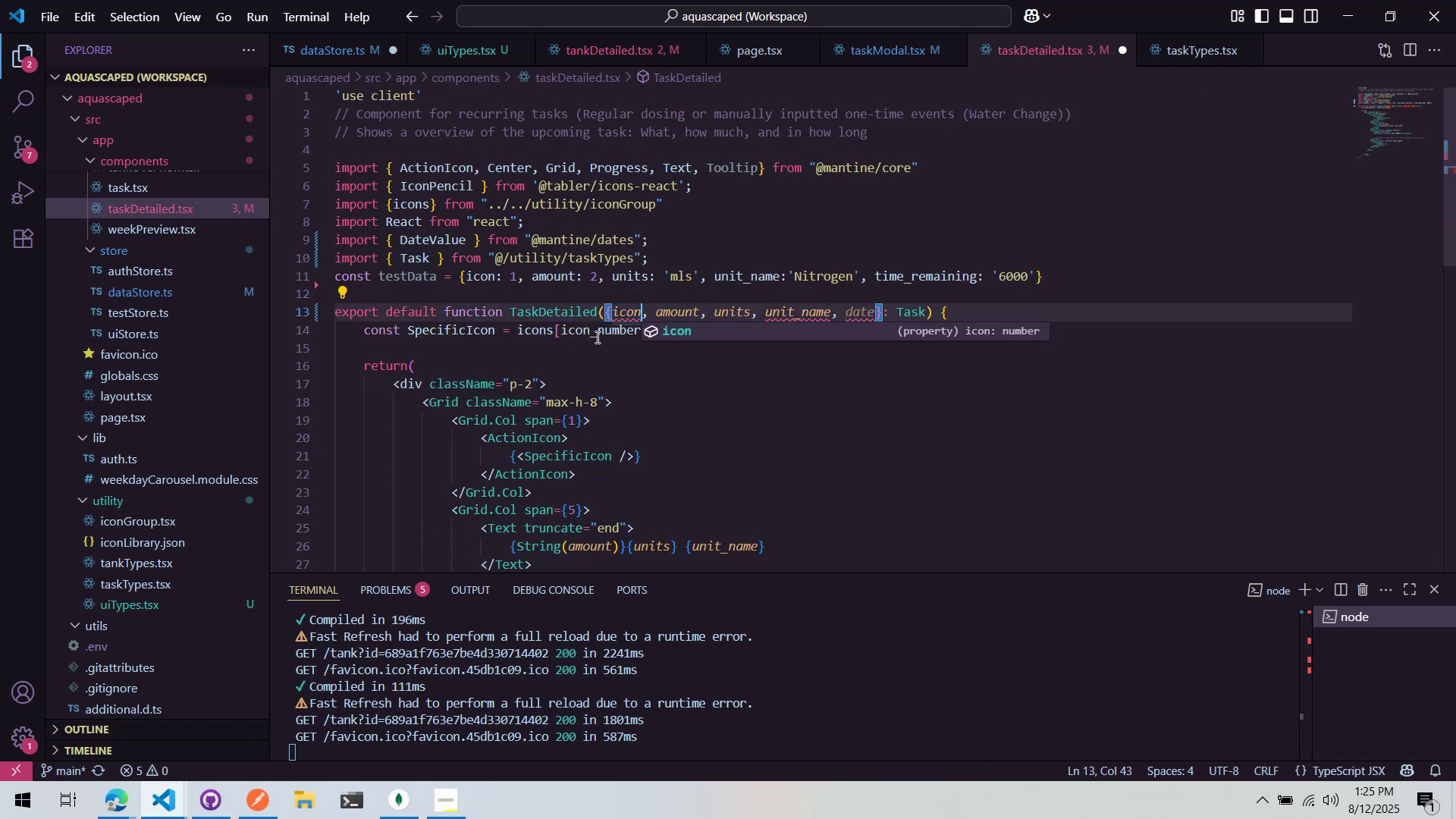 
left_click([596, 337])
 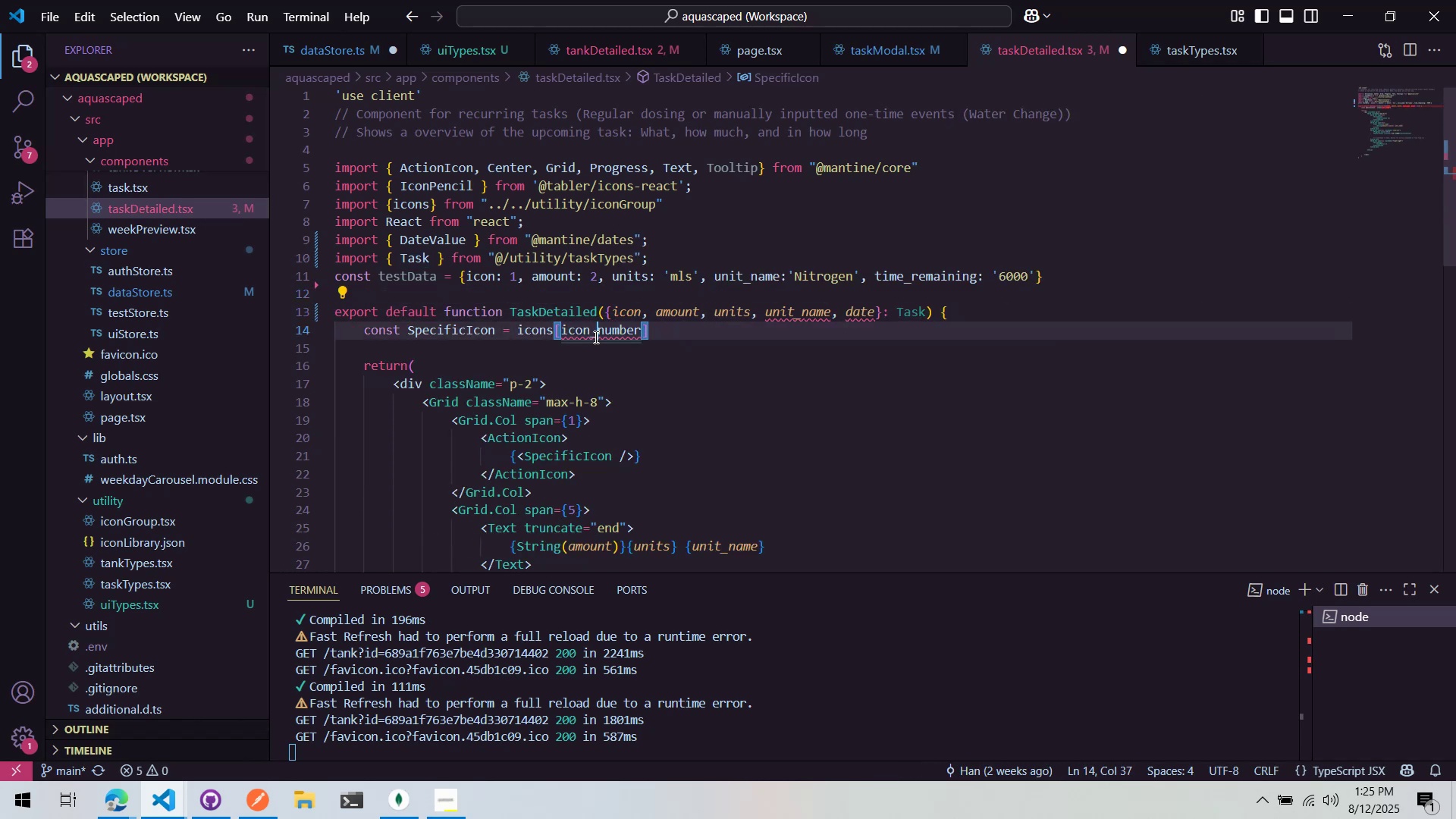 
left_click_drag(start_coordinate=[585, 337], to_coordinate=[639, 337])
 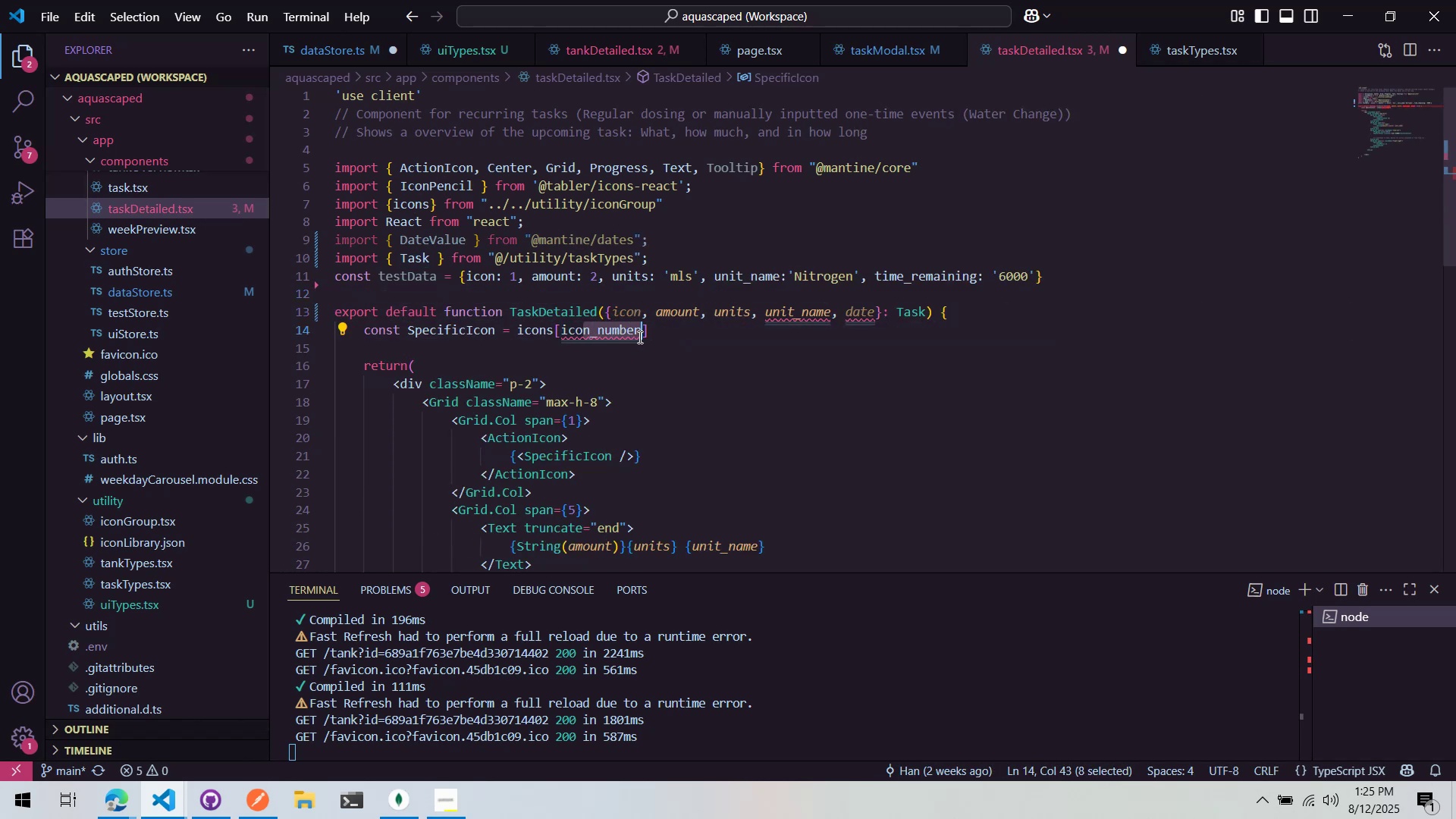 
key(Control+ControlLeft)
 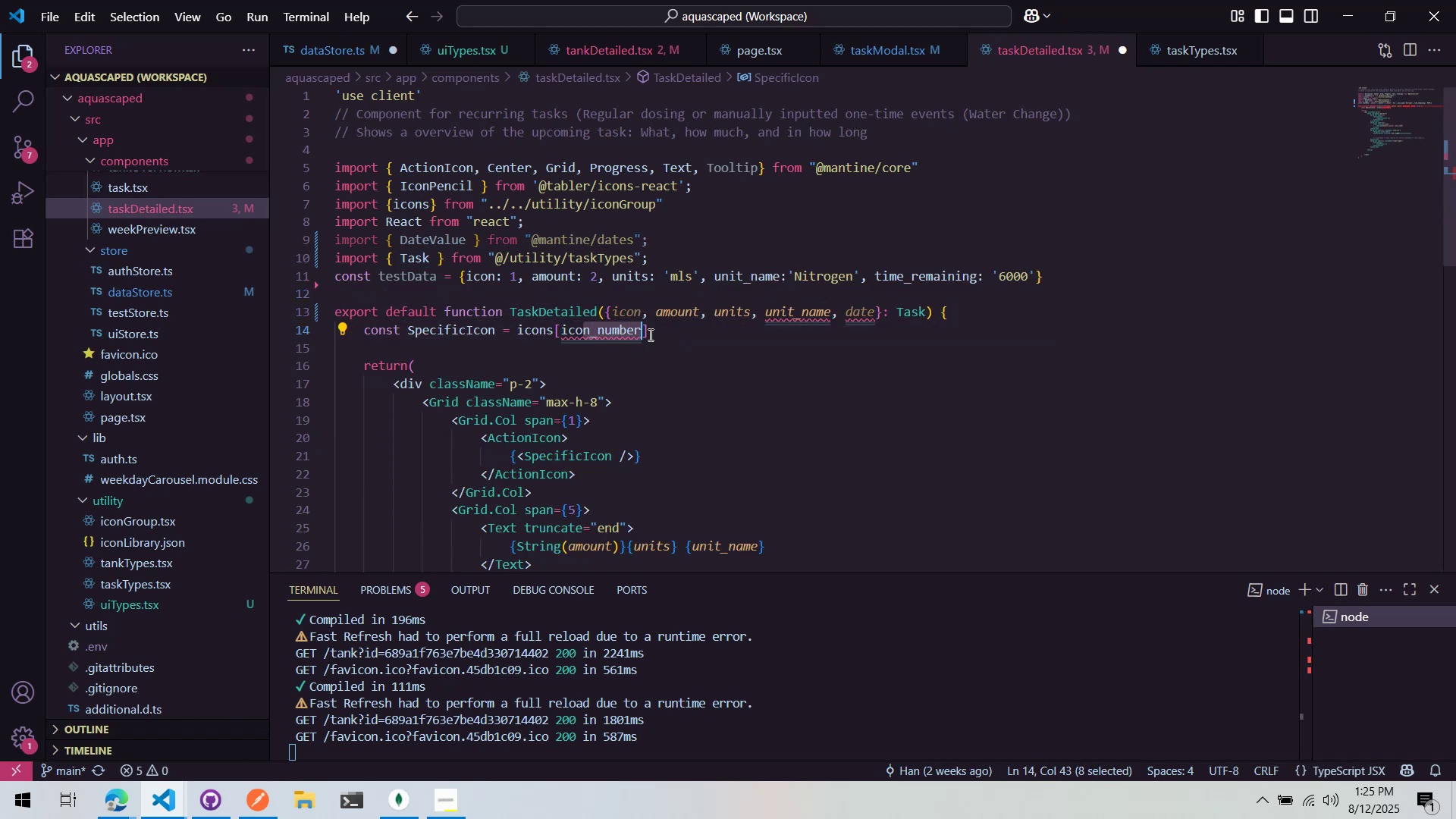 
key(Control+X)
 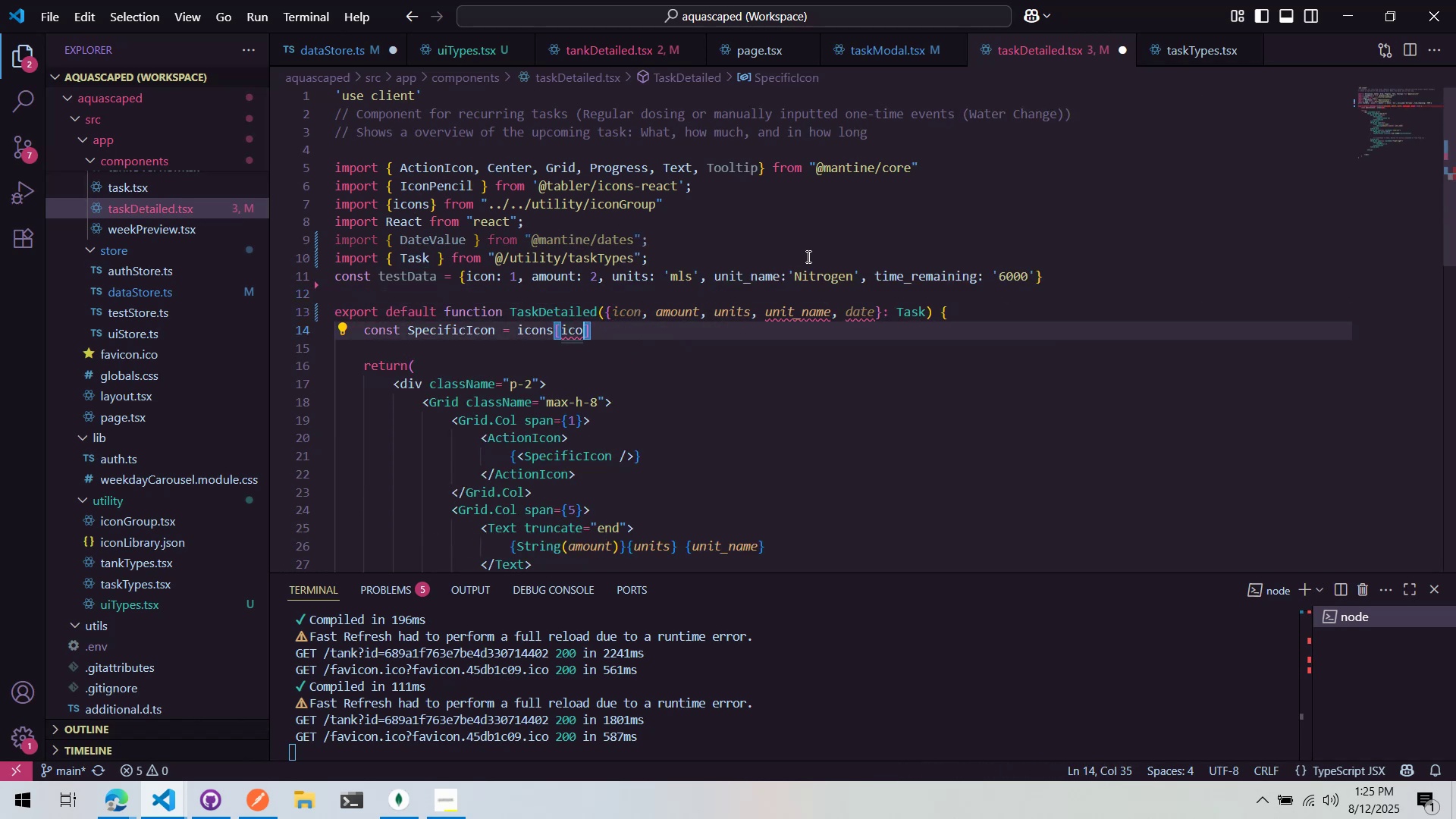 
left_click([808, 256])
 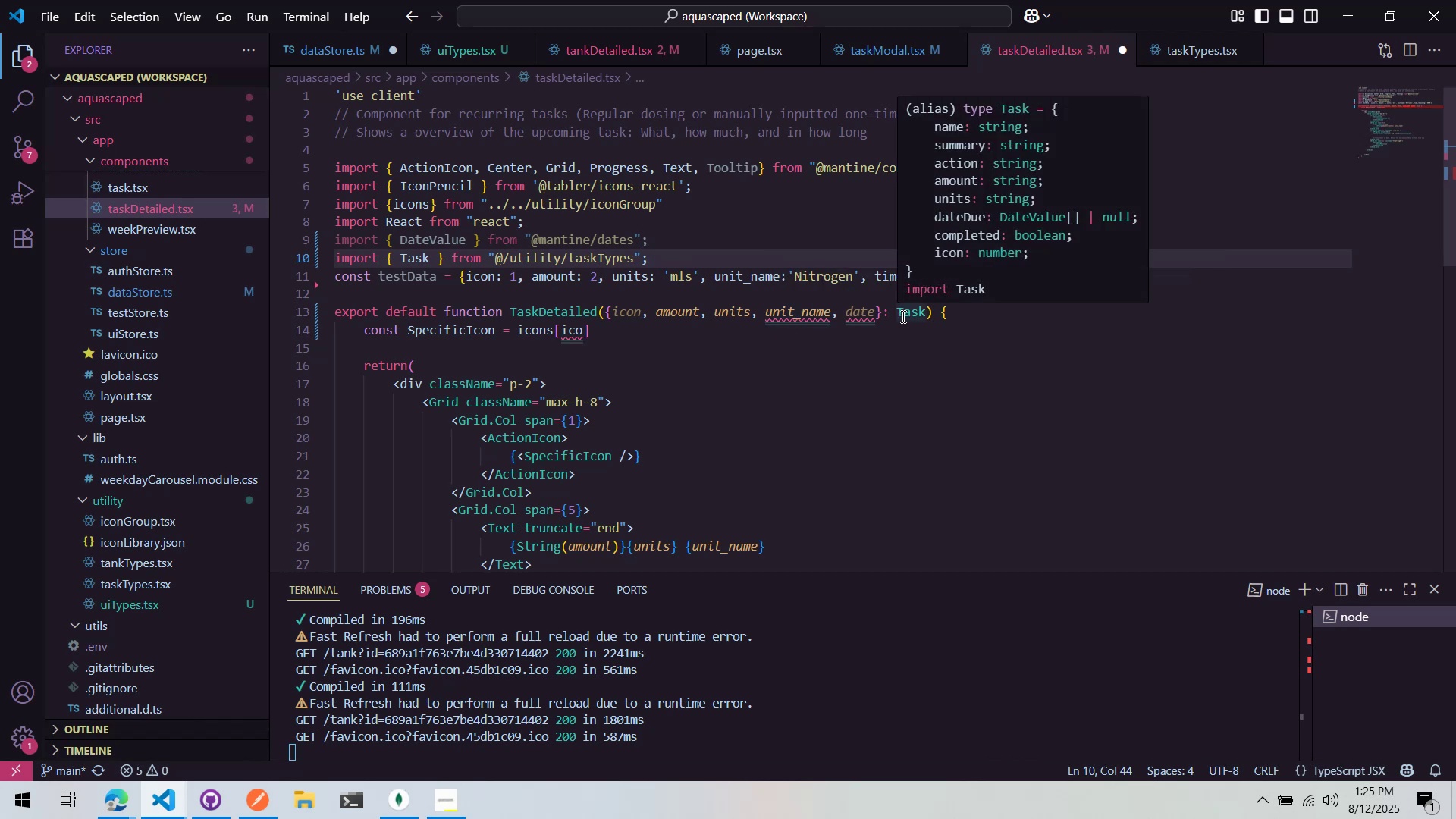 
left_click([903, 318])
 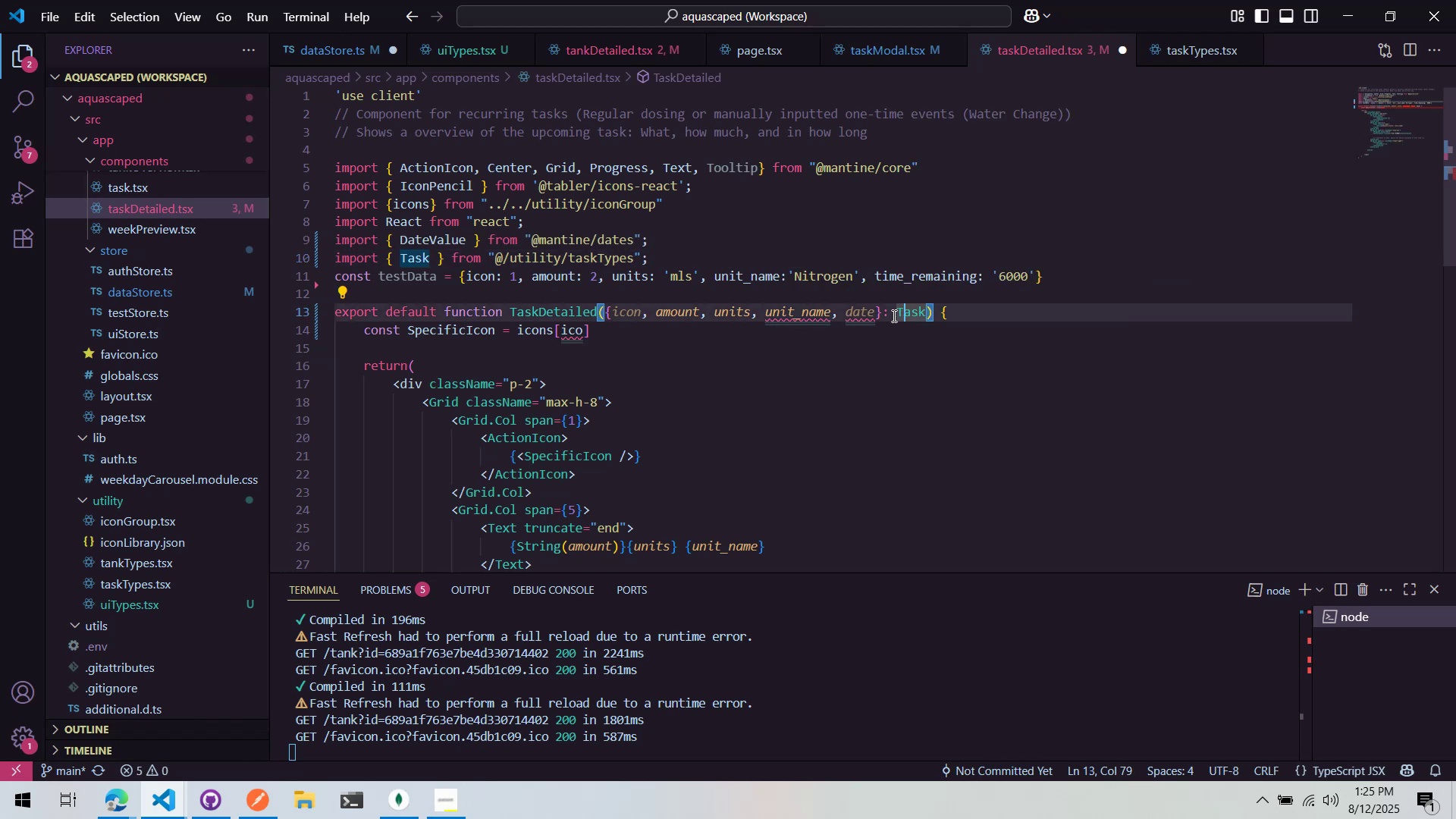 
key(Alt+Period)
 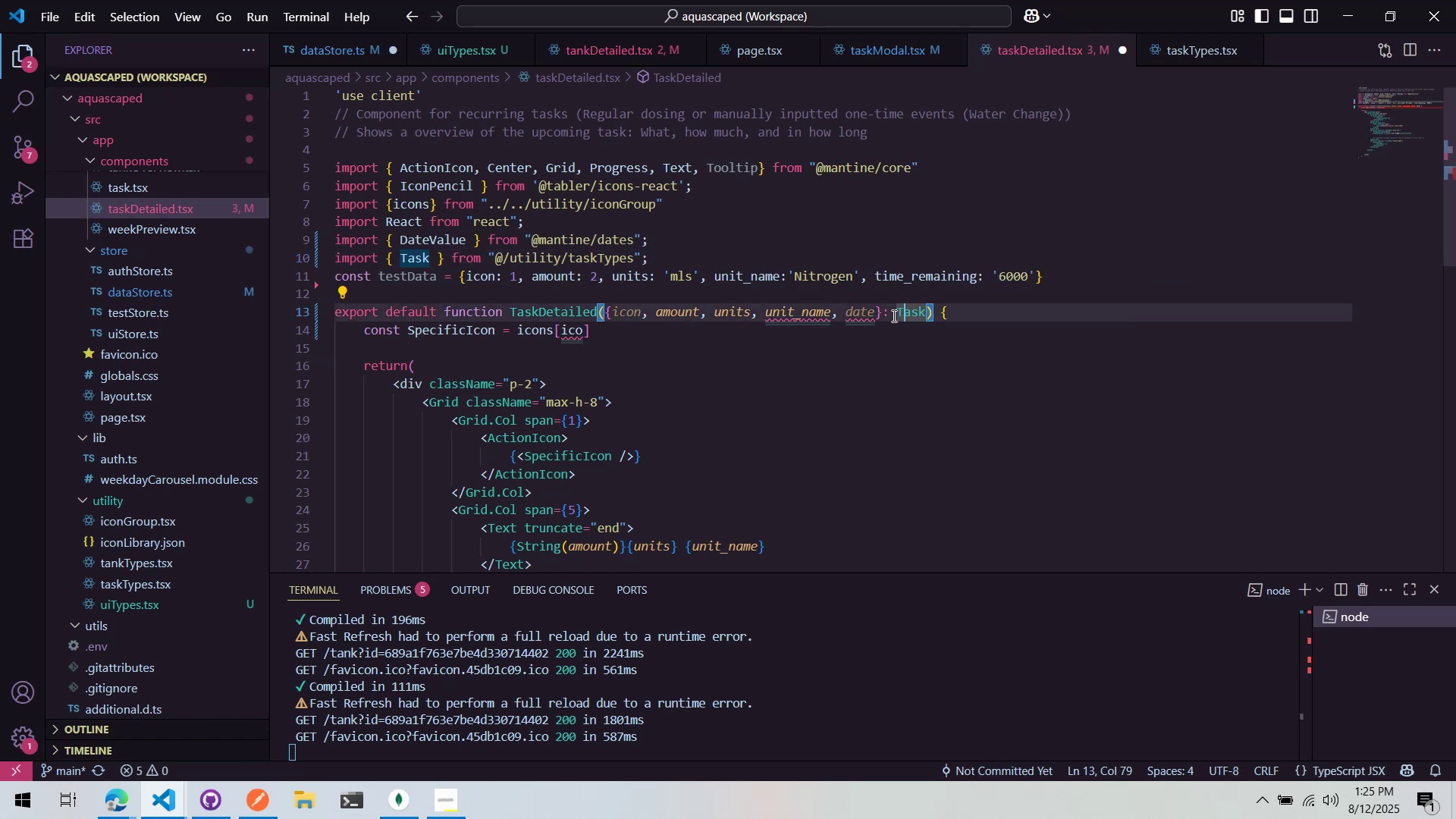 
key(ArrowRight)
 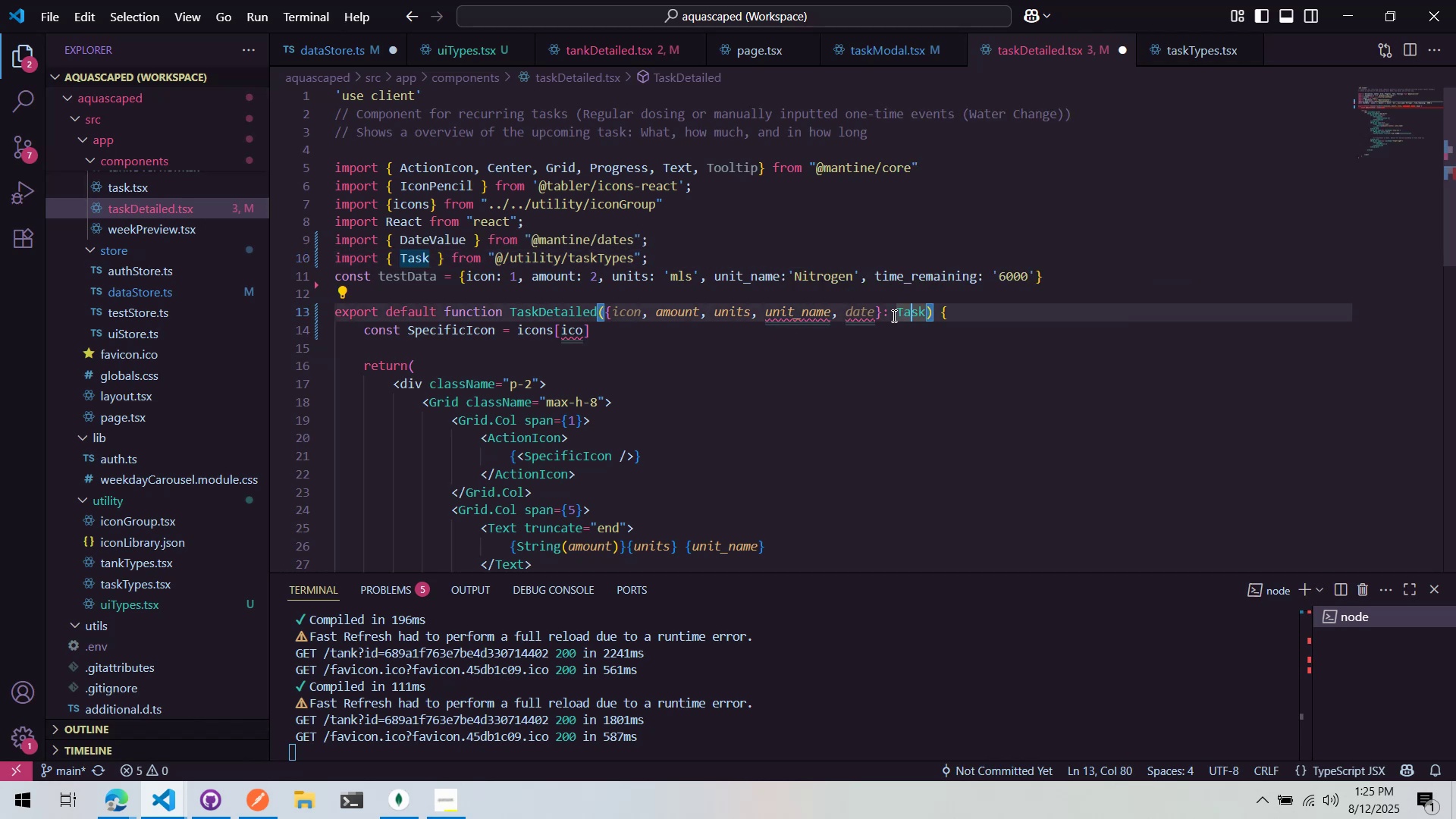 
key(Alt+AltLeft)
 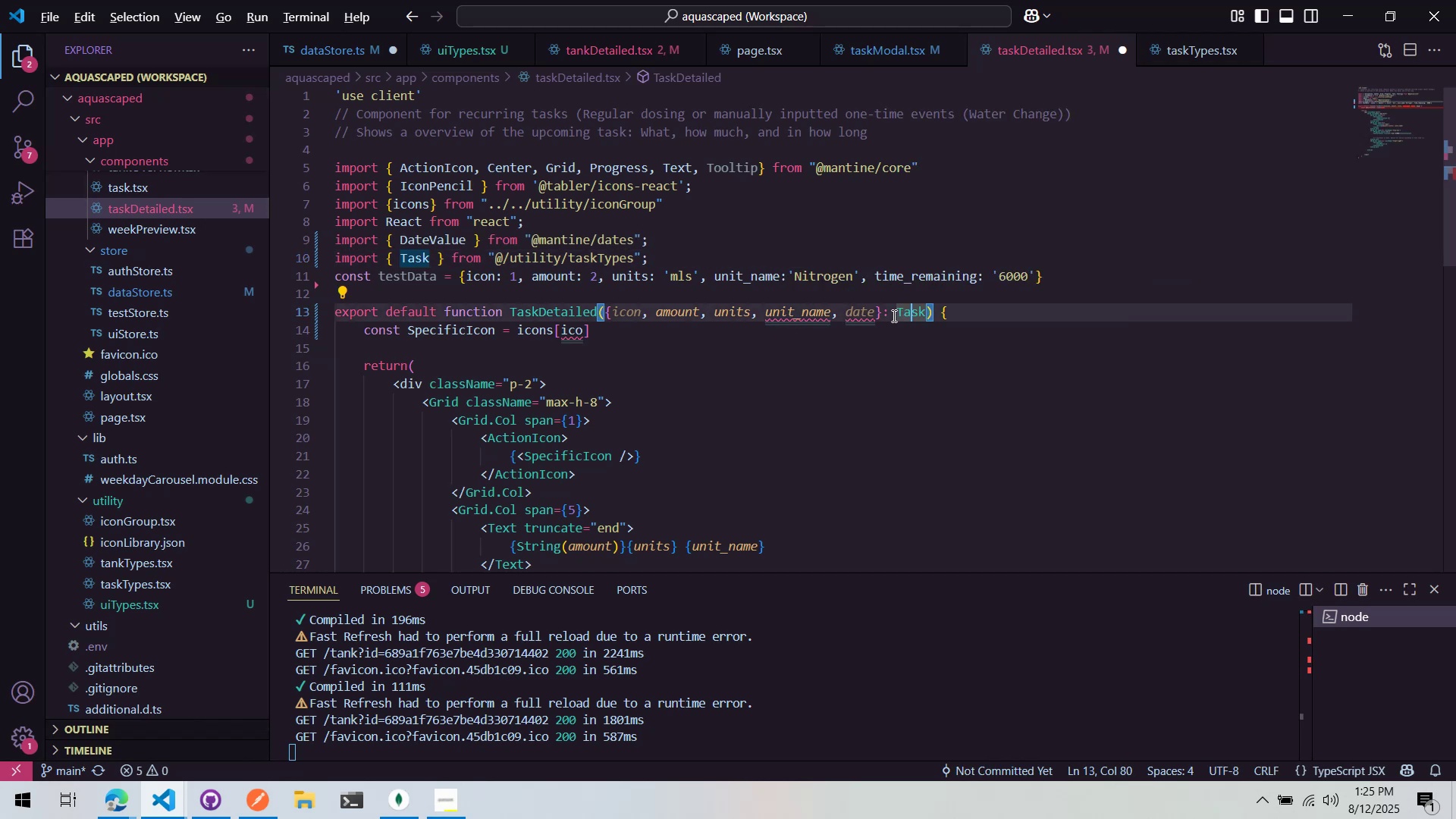 
key(Alt+Period)
 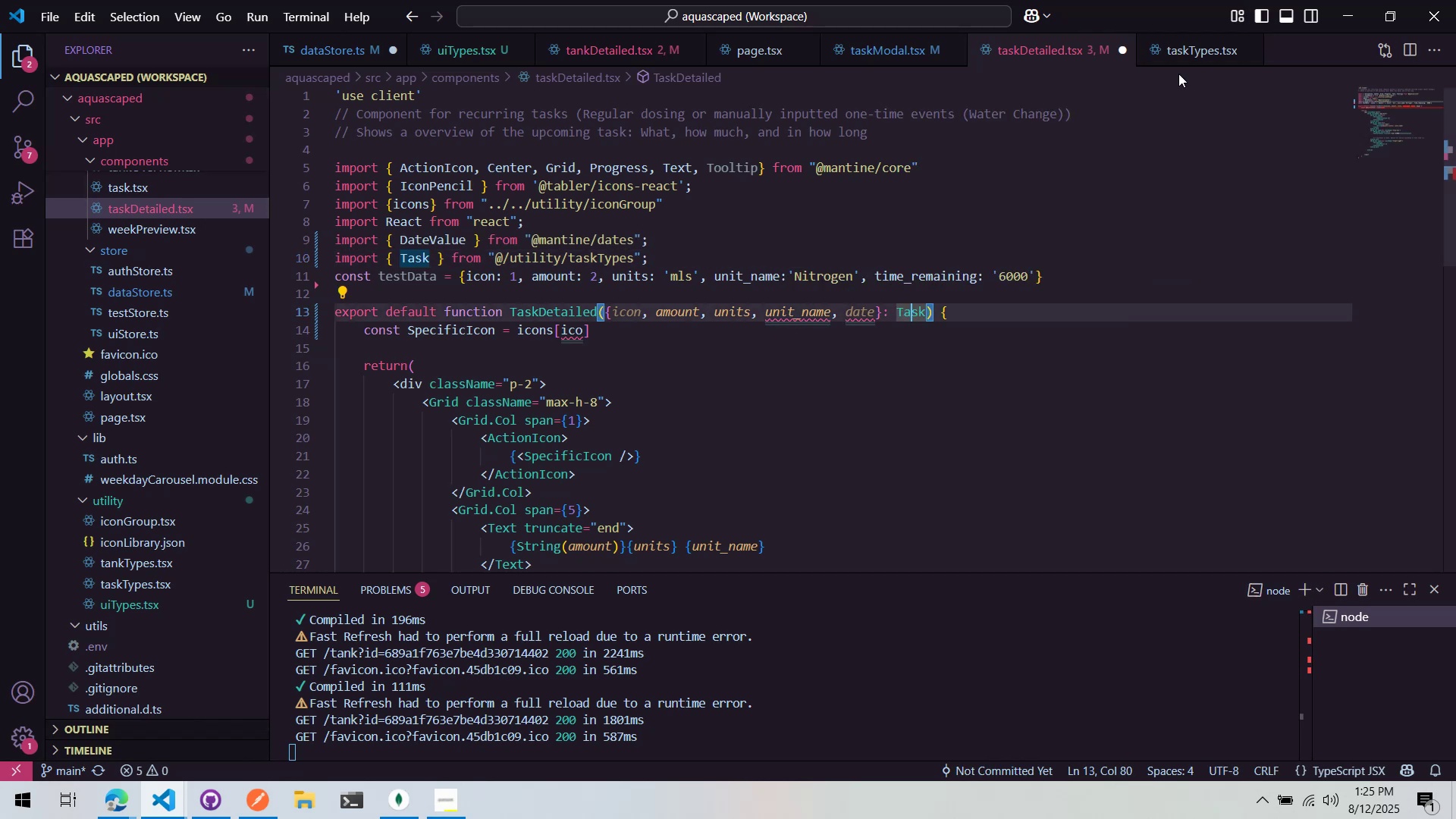 
left_click_drag(start_coordinate=[1178, 55], to_coordinate=[348, 271])
 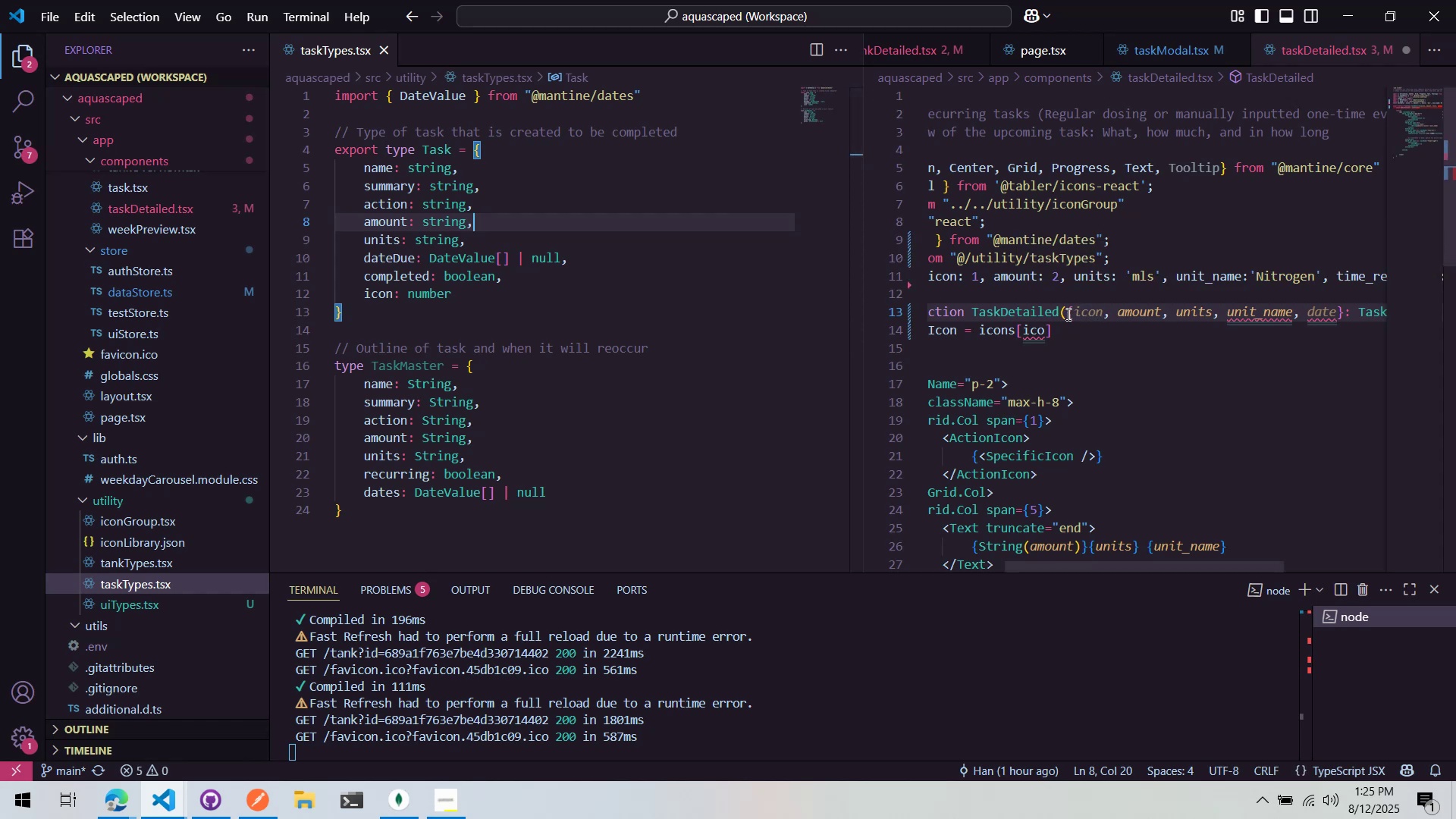 
wait(9.7)
 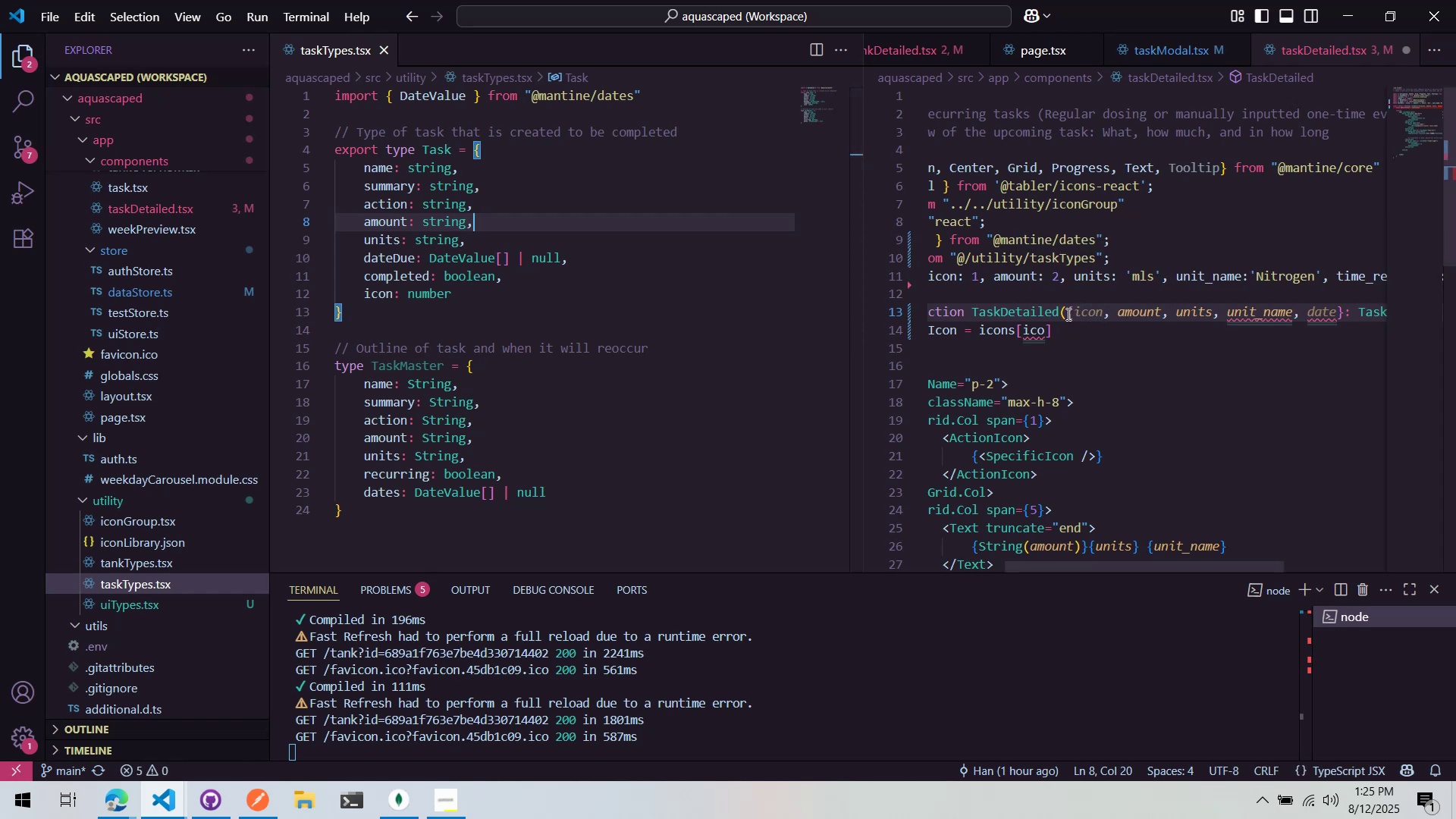 
double_click([1084, 317])
 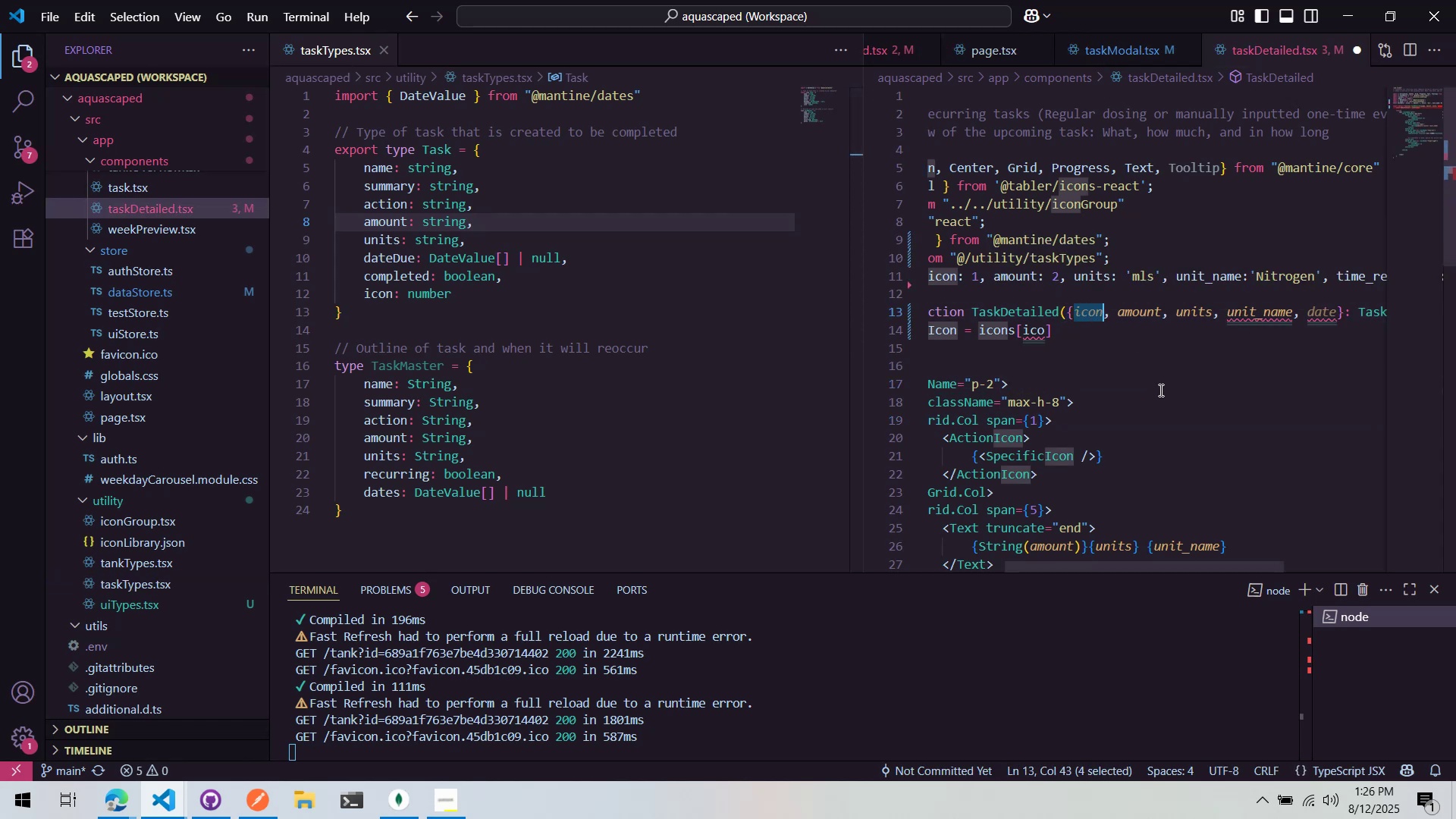 
type(name)
 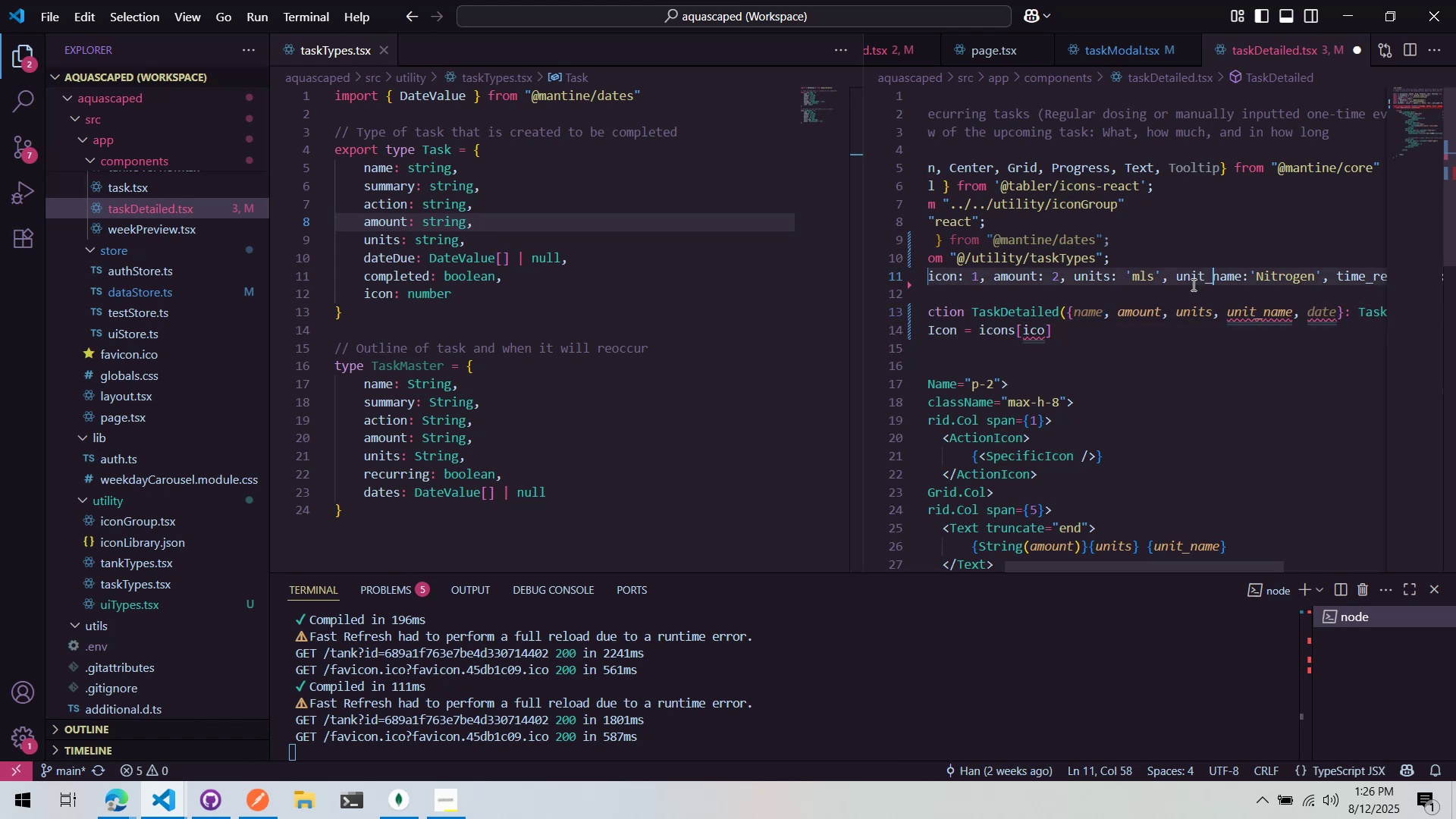 
double_click([1146, 310])
 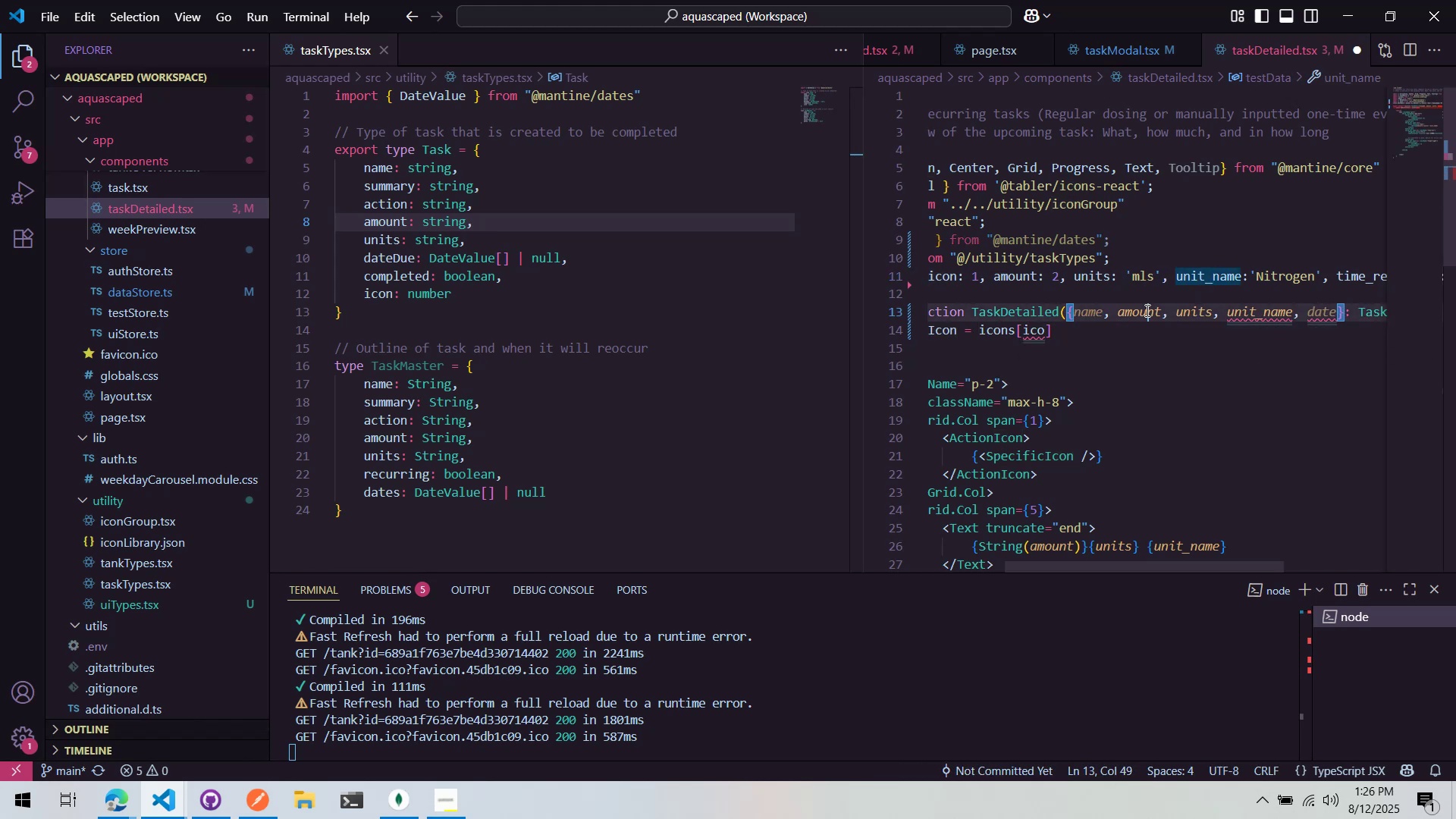 
triple_click([1146, 310])
 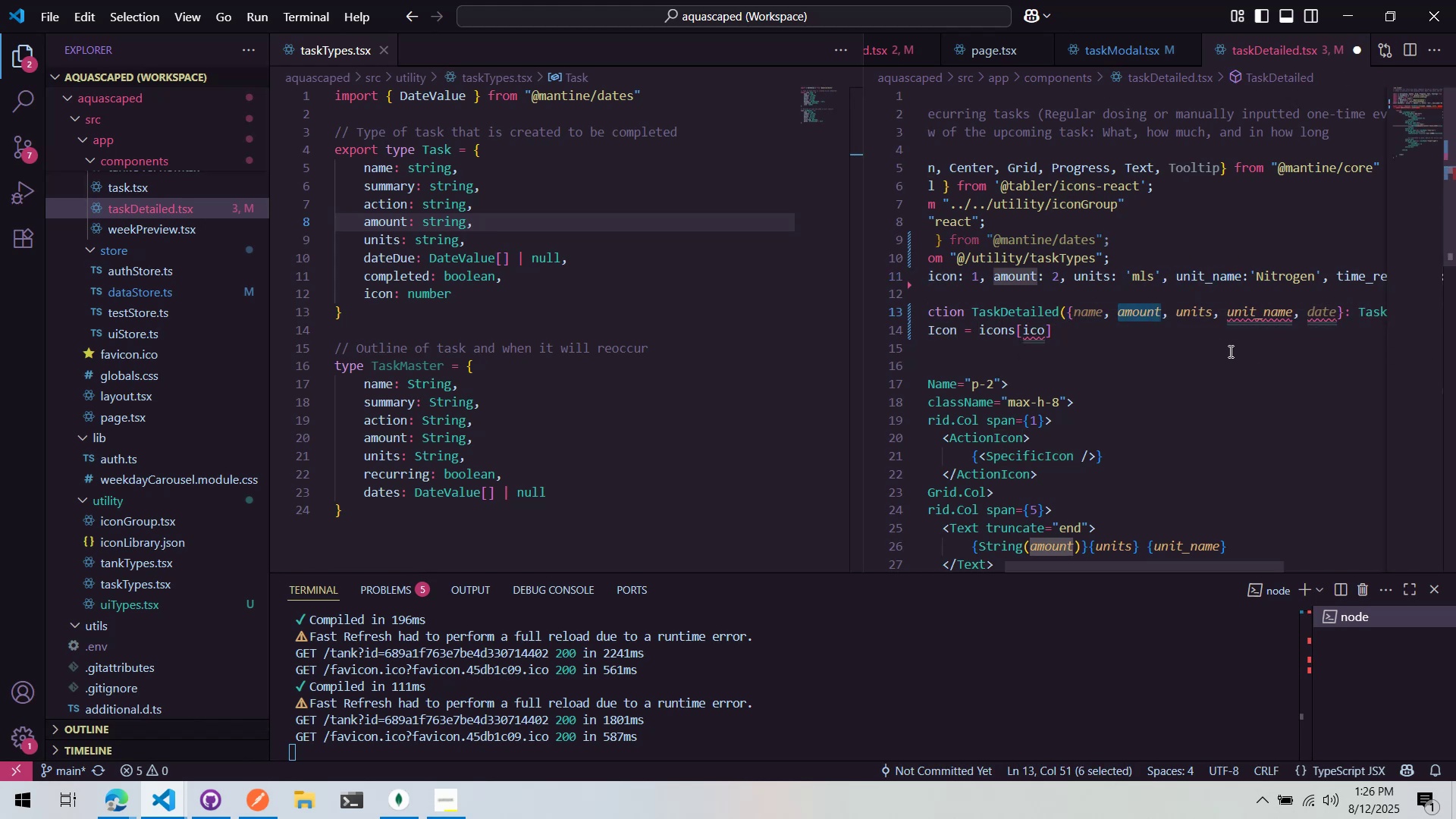 
type(summary)
 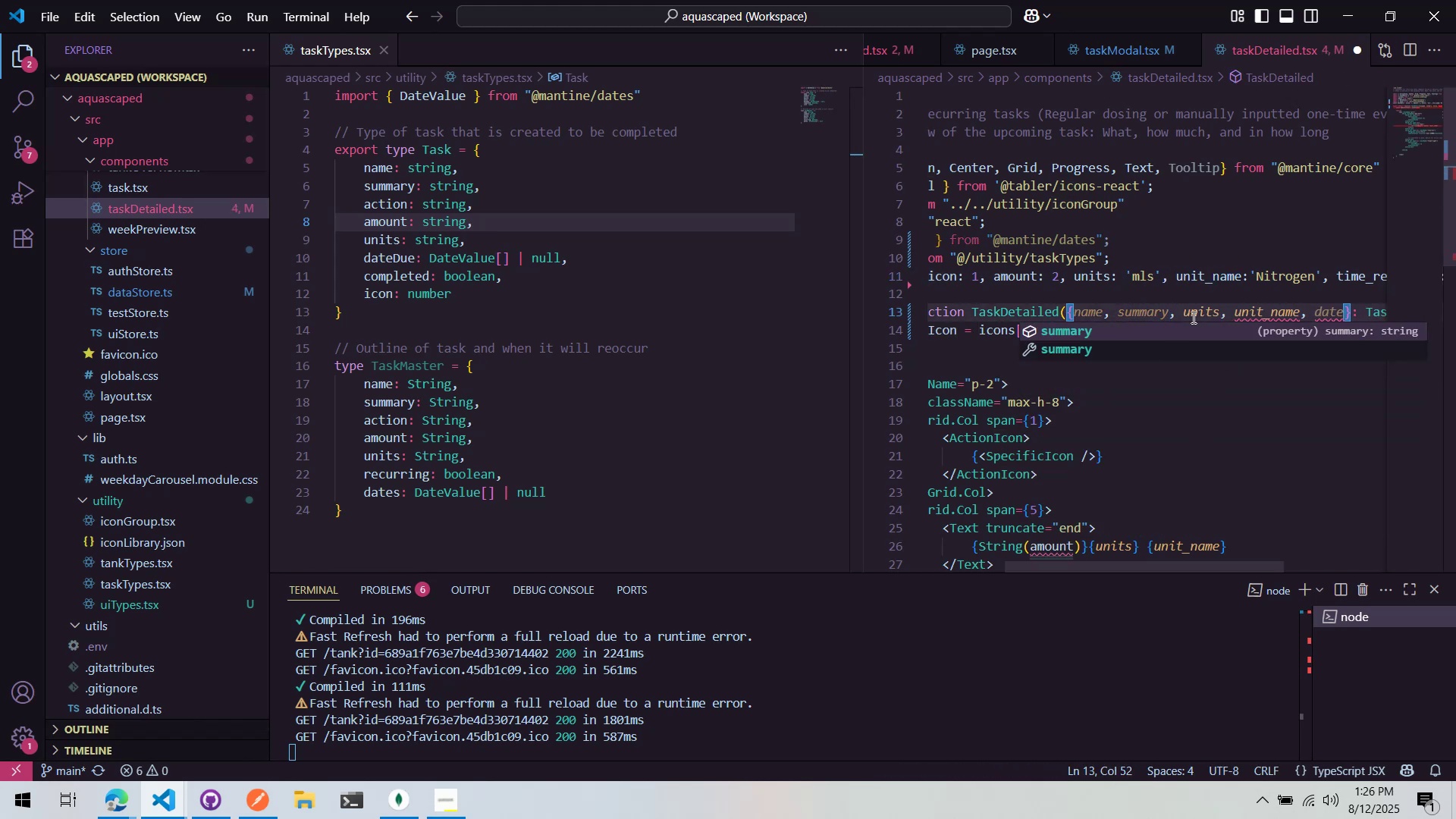 
double_click([1200, 315])
 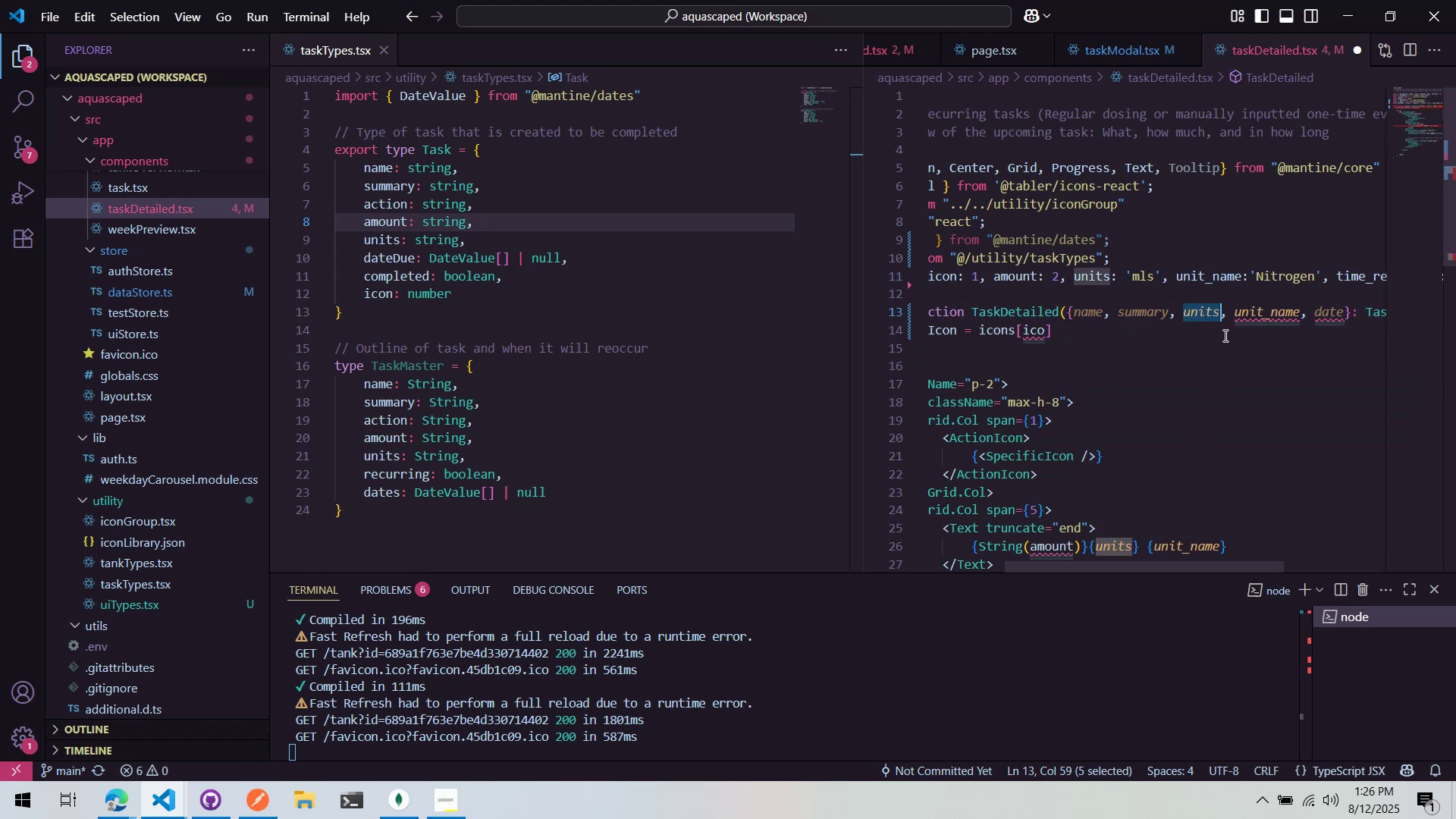 
type(action)
 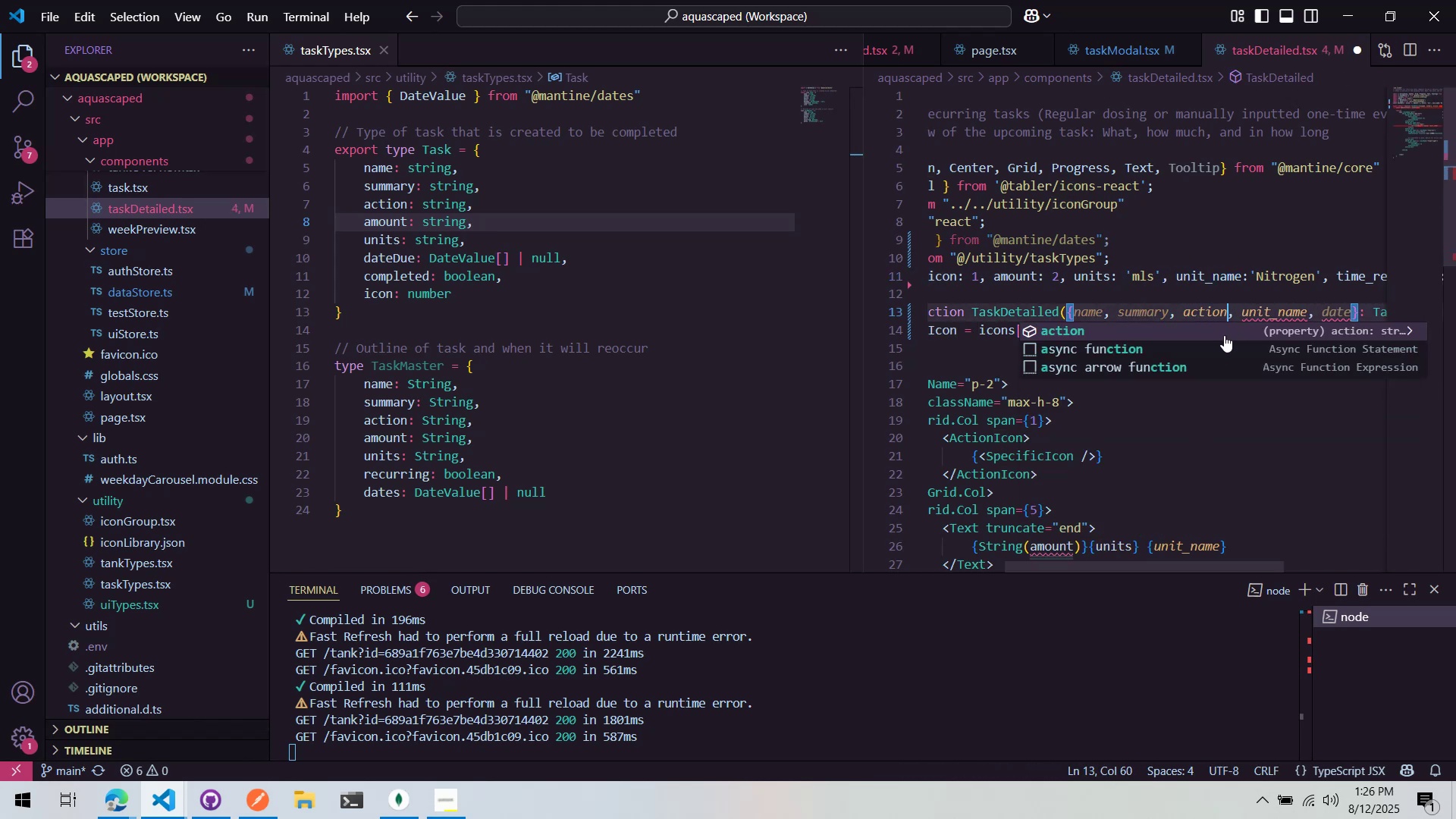 
key(Control+ArrowRight)
 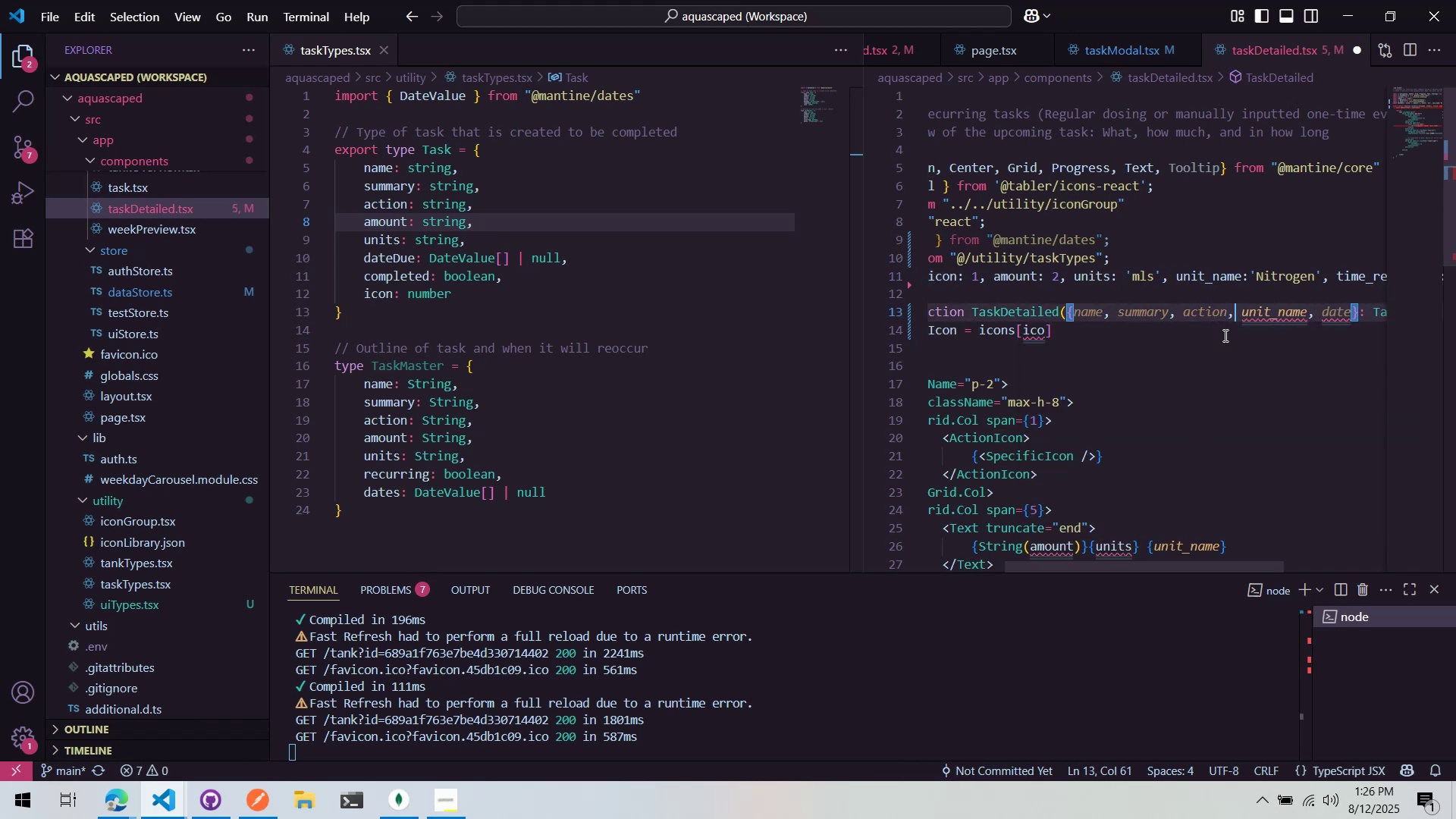 
key(Control+ArrowRight)
 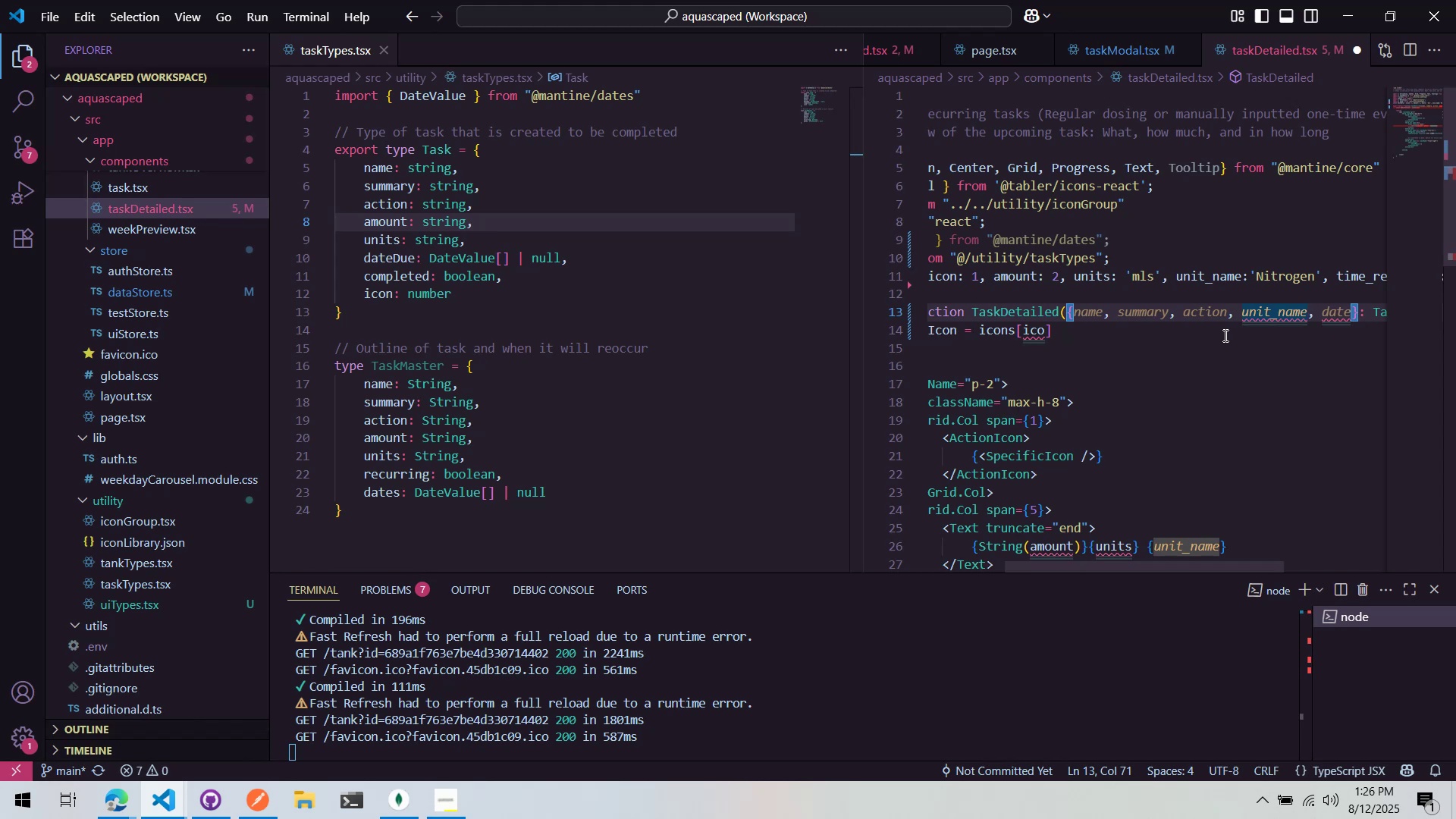 
key(Control+Z)
 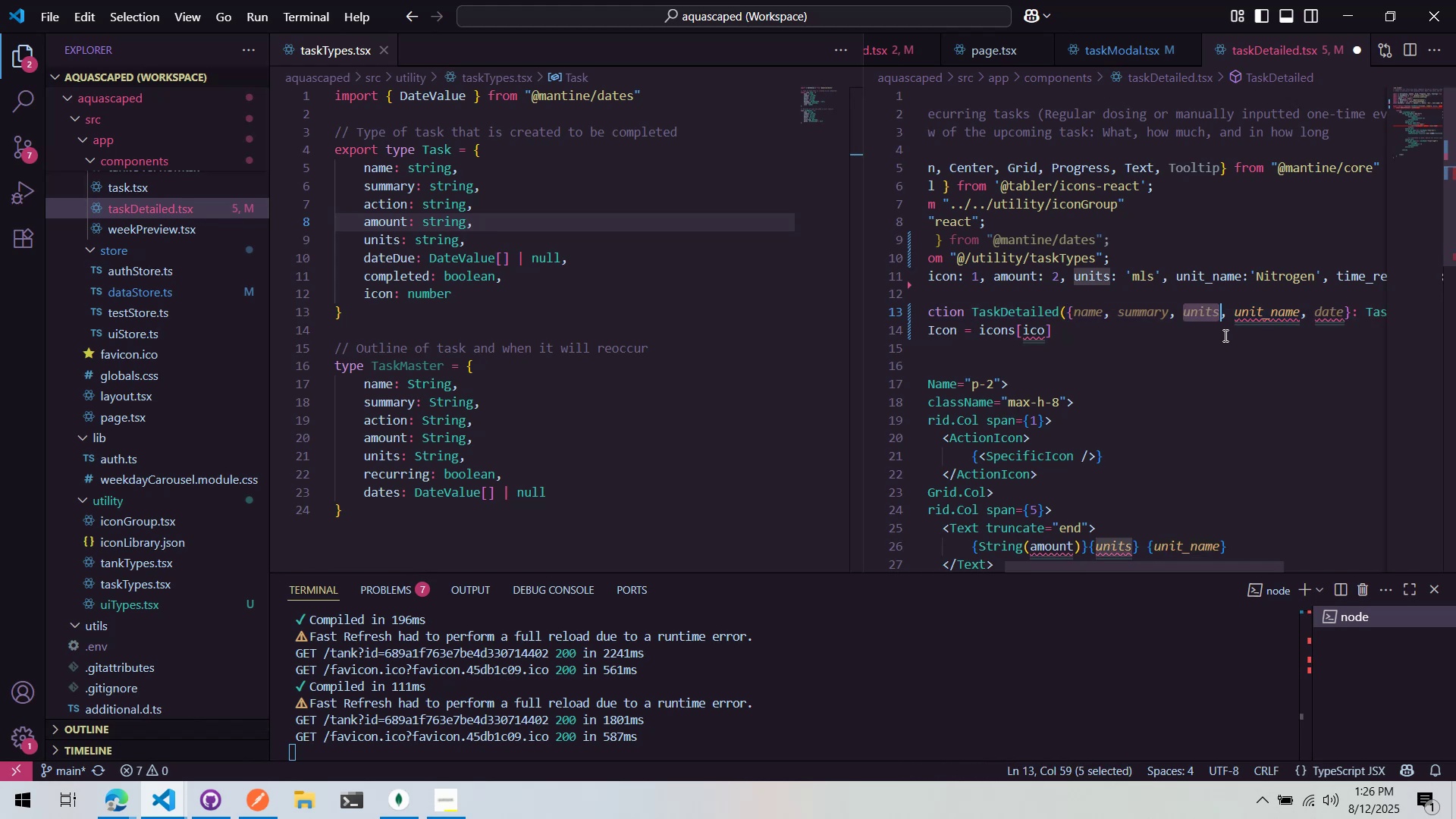 
key(Control+Z)
 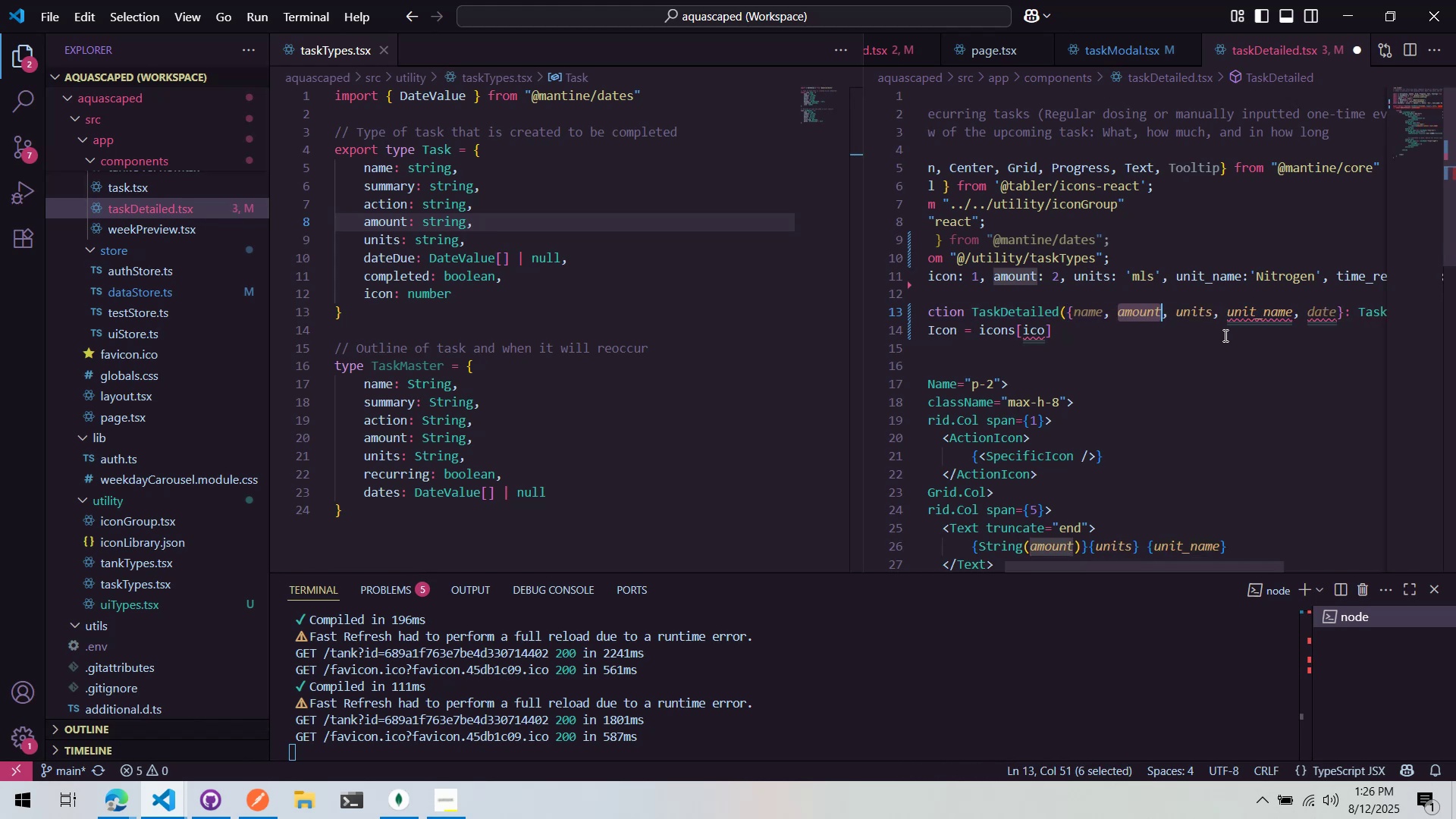 
key(Control+ArrowRight)
 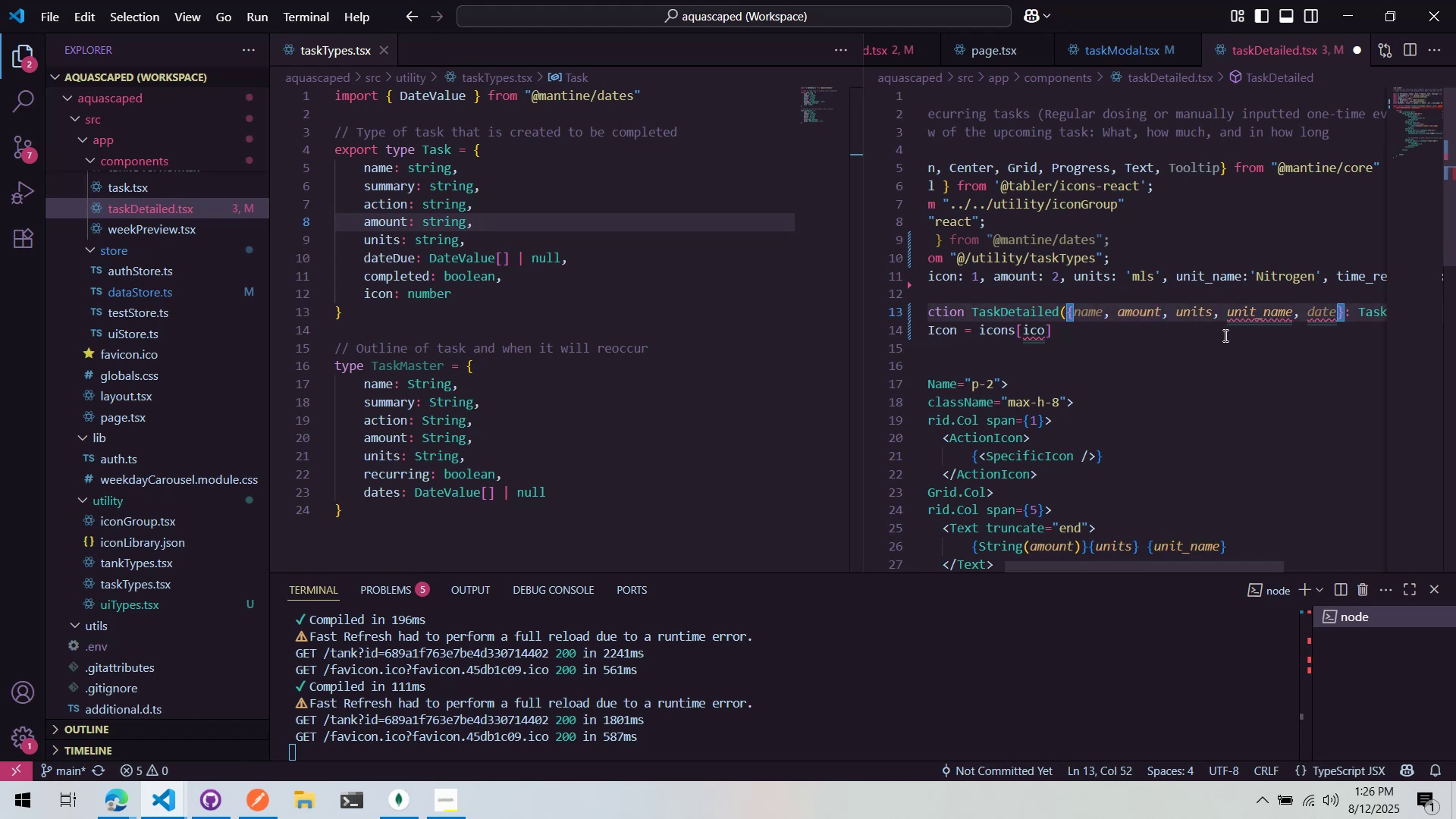 
key(Control+ArrowRight)
 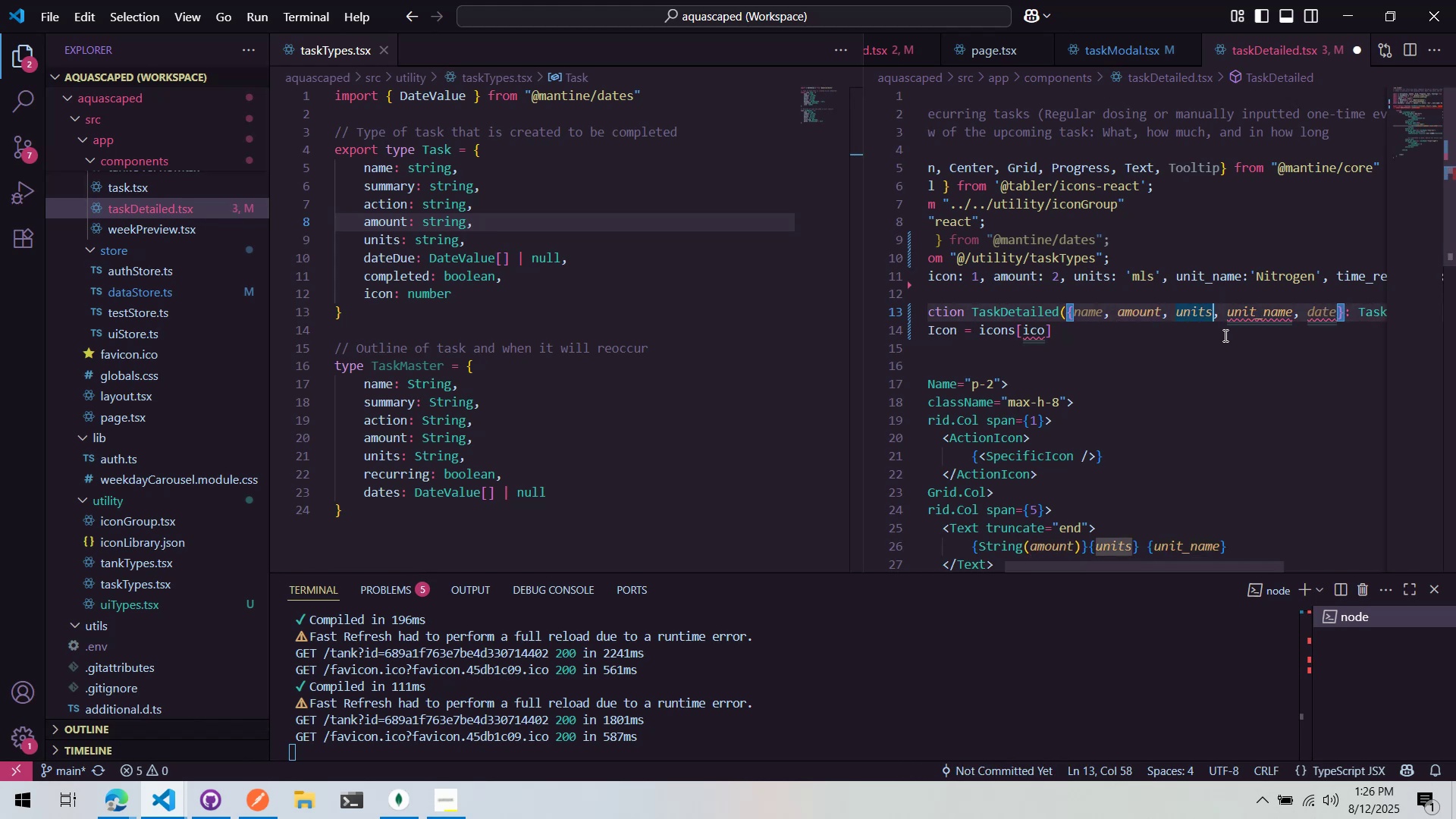 
key(Control+ArrowRight)
 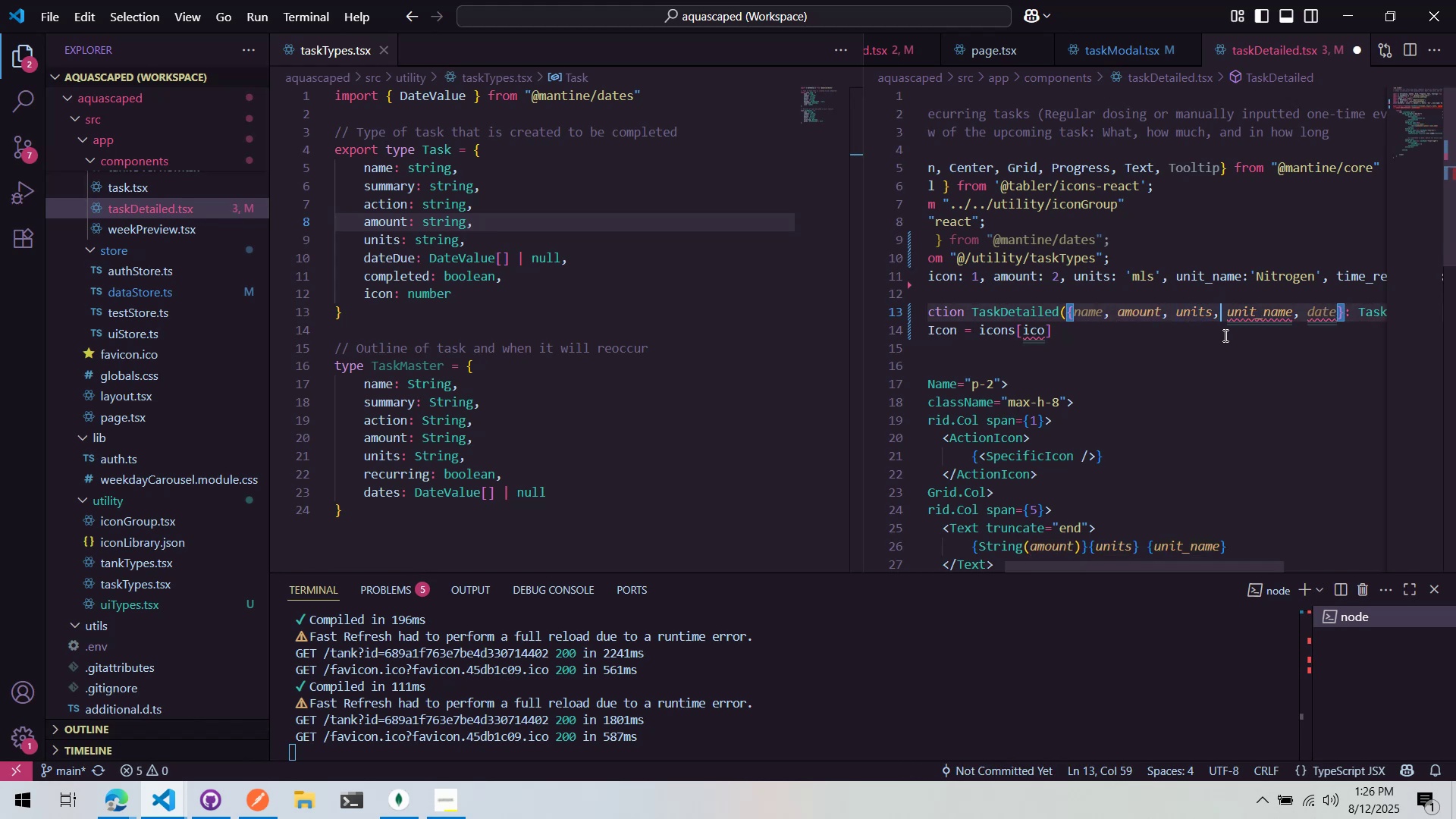 
key(Control+ArrowRight)
 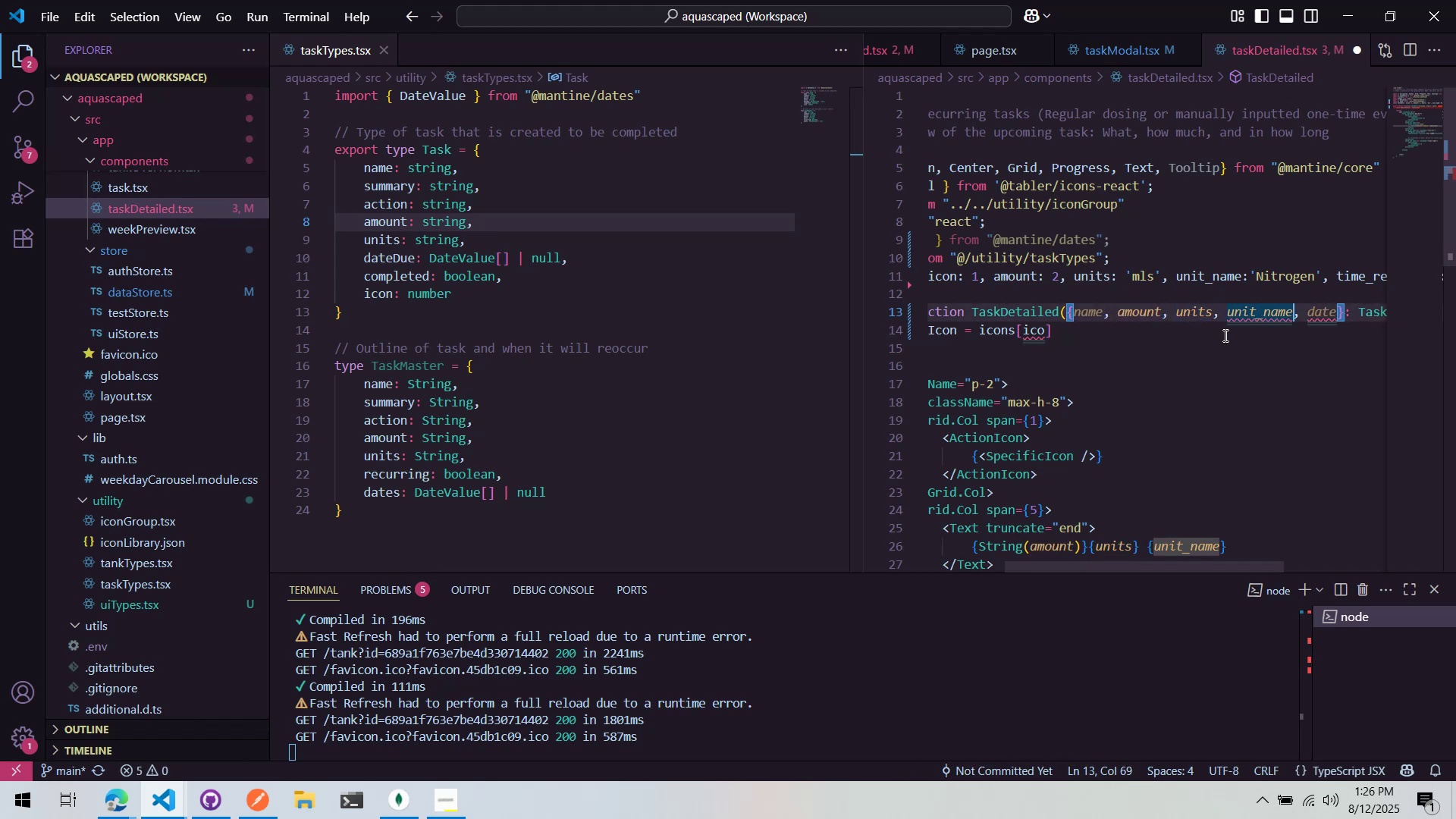 
key(Control+Backspace)
 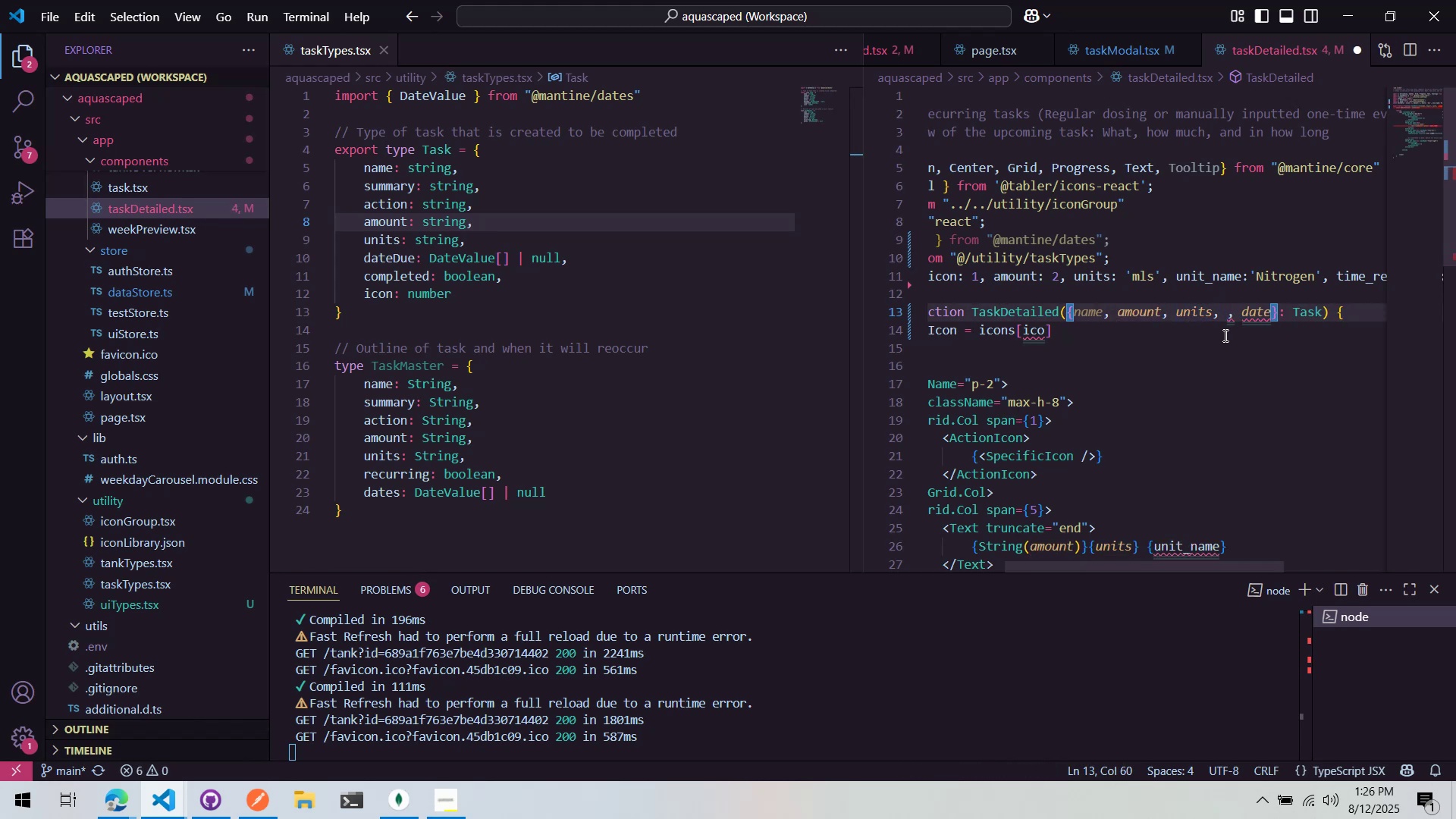 
key(Control+ArrowRight)
 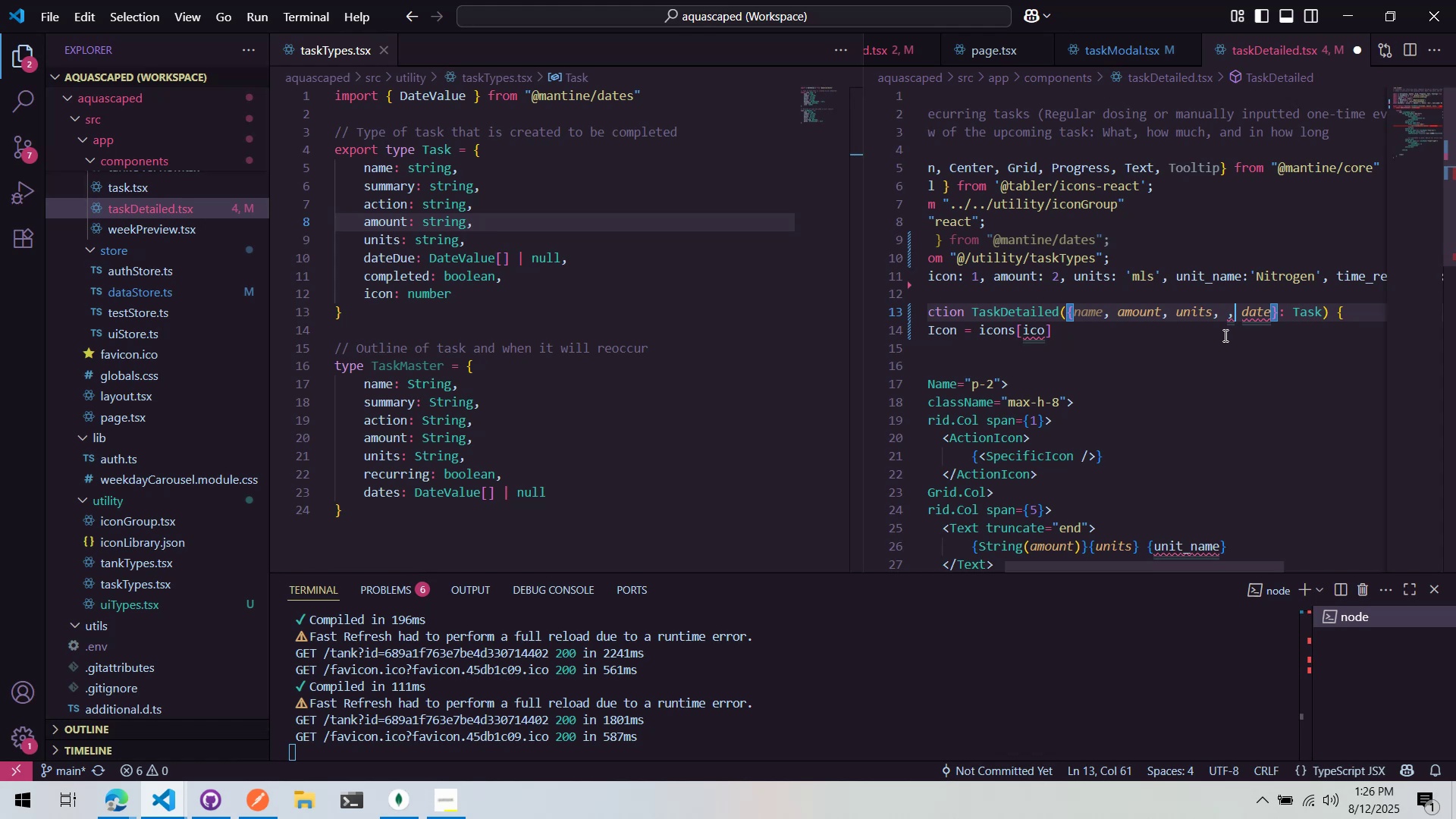 
key(Control+ArrowRight)
 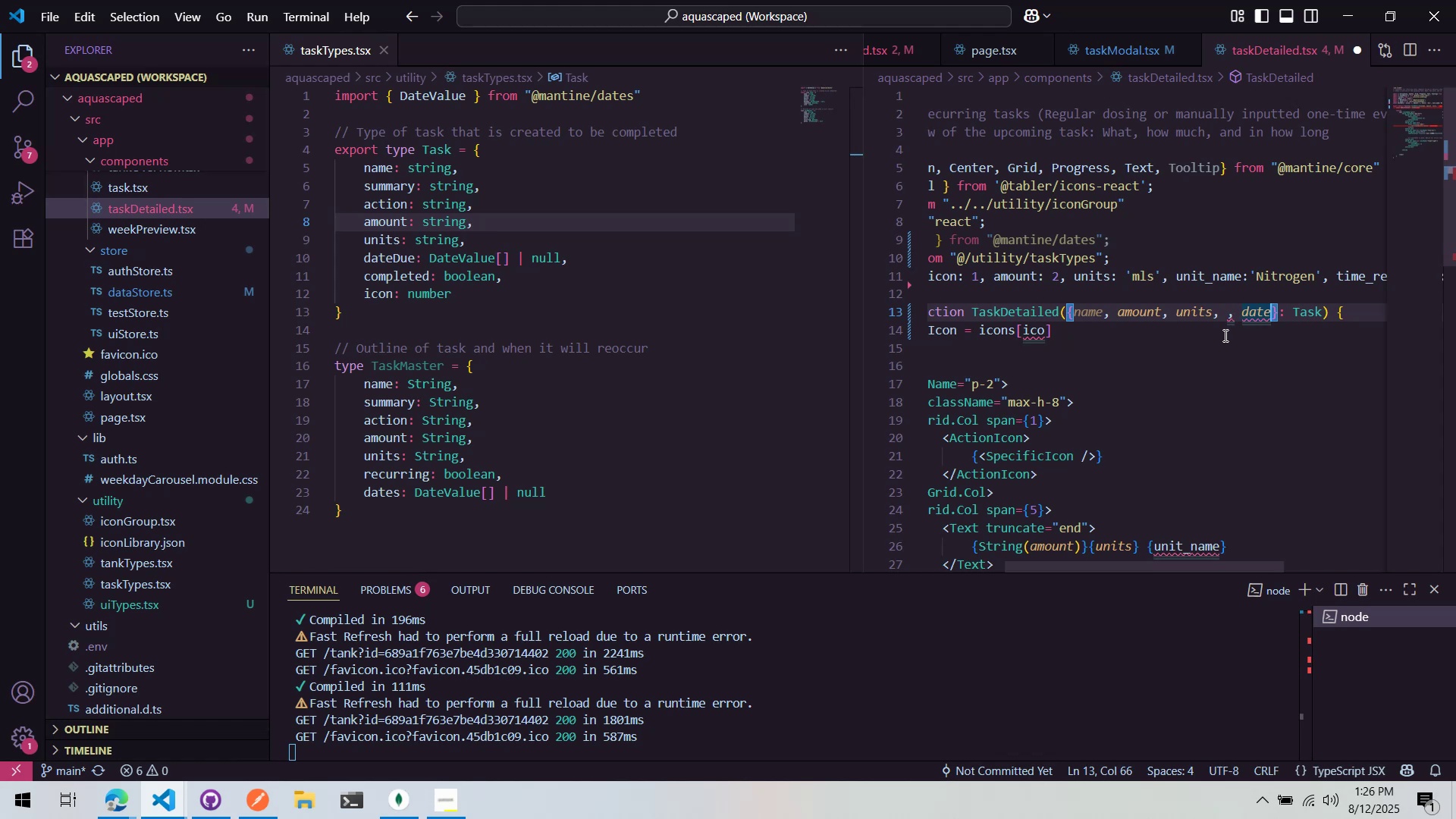 
type(Due)
 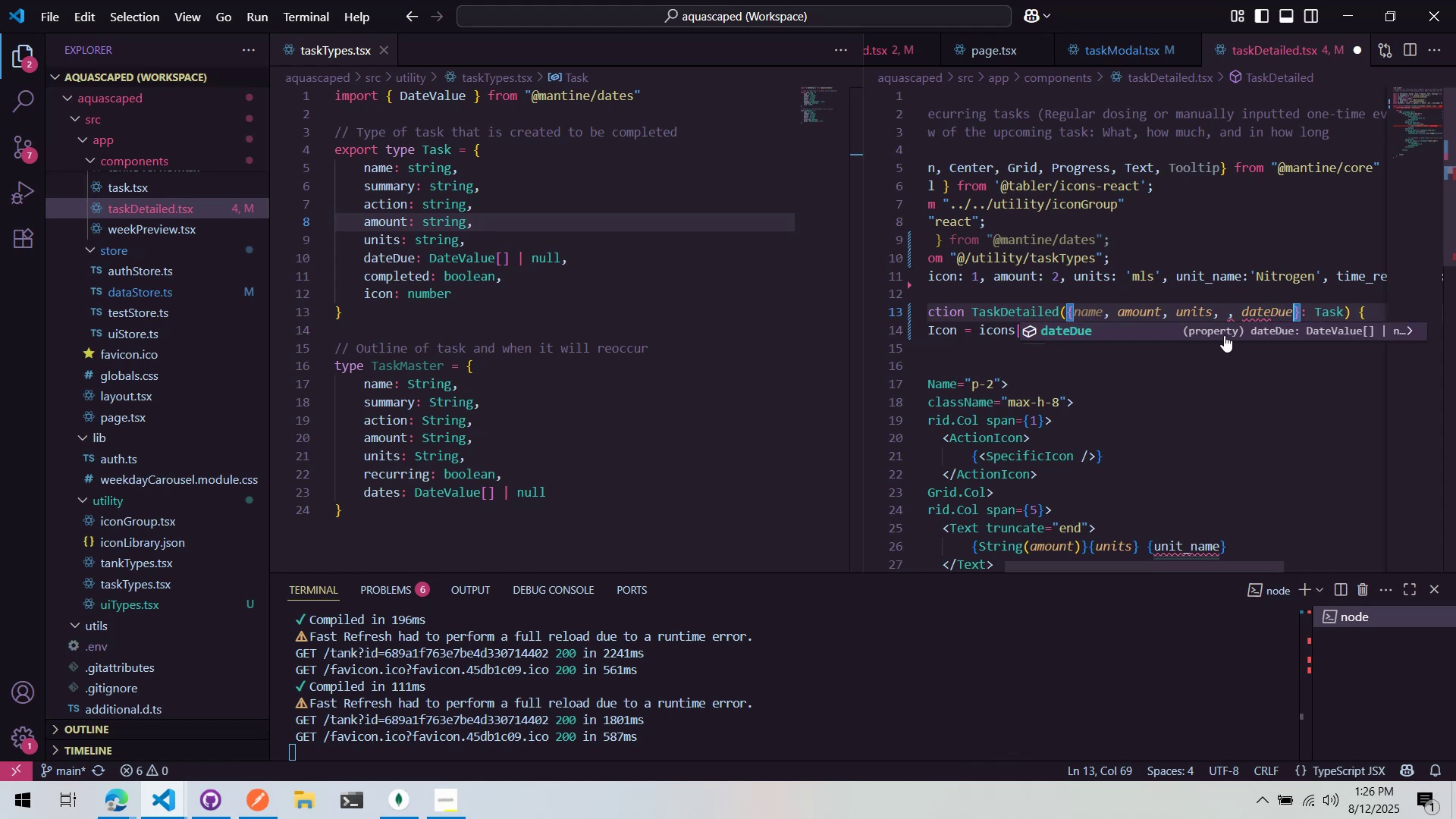 
key(Control+ArrowLeft)
 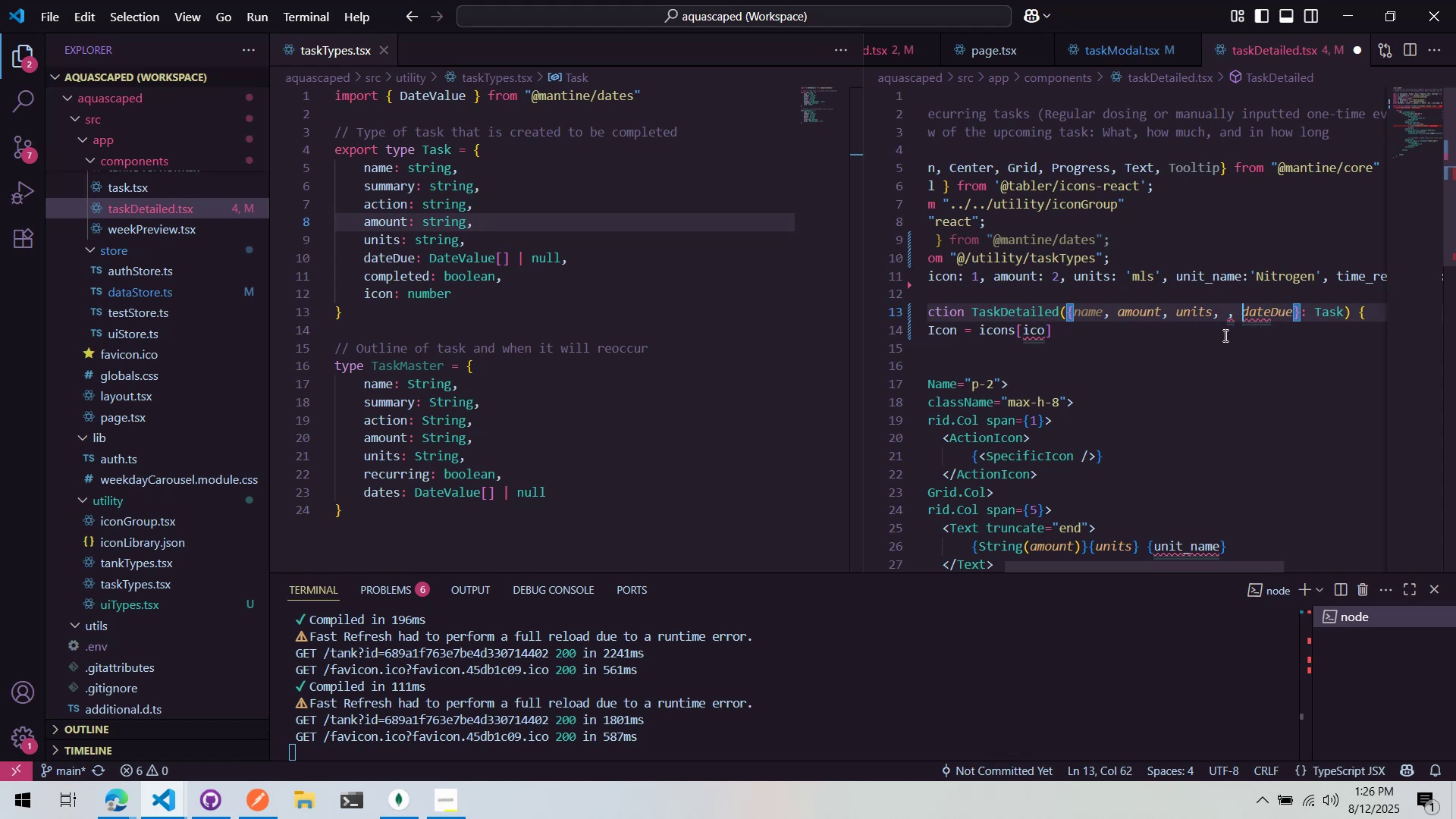 
key(Control+ArrowLeft)
 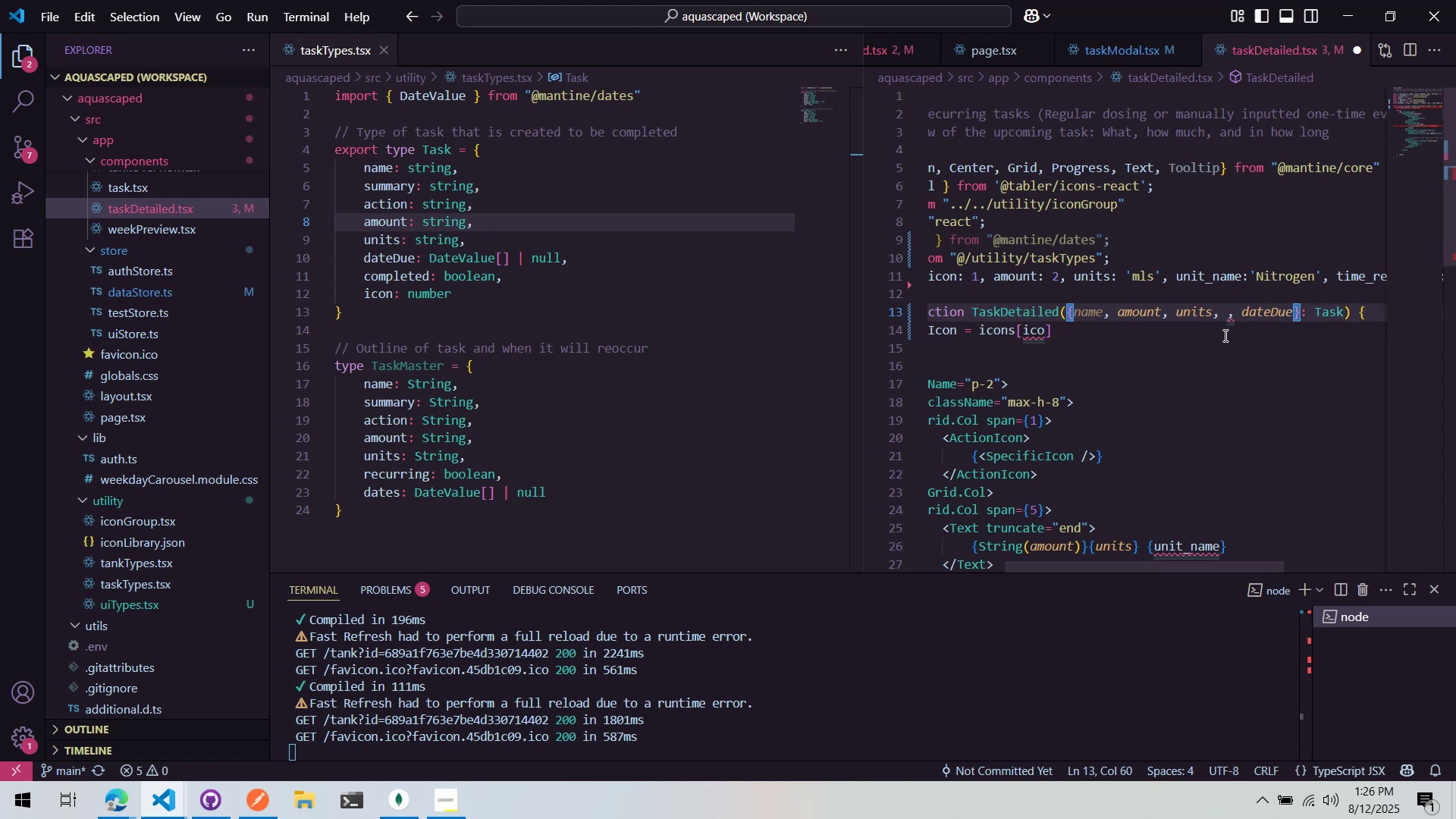 
key(Control+ControlLeft)
 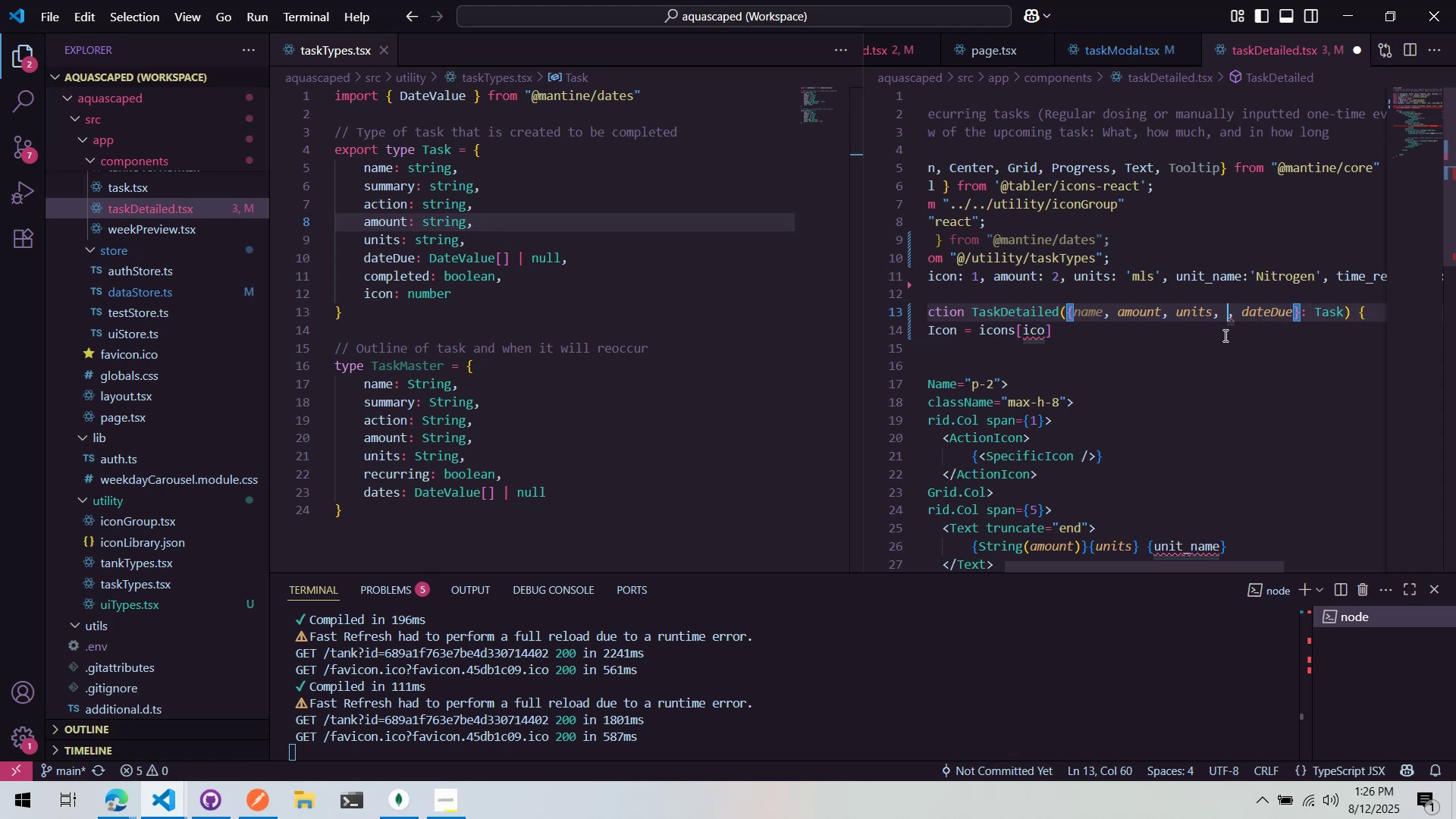 
key(Control+Backspace)
 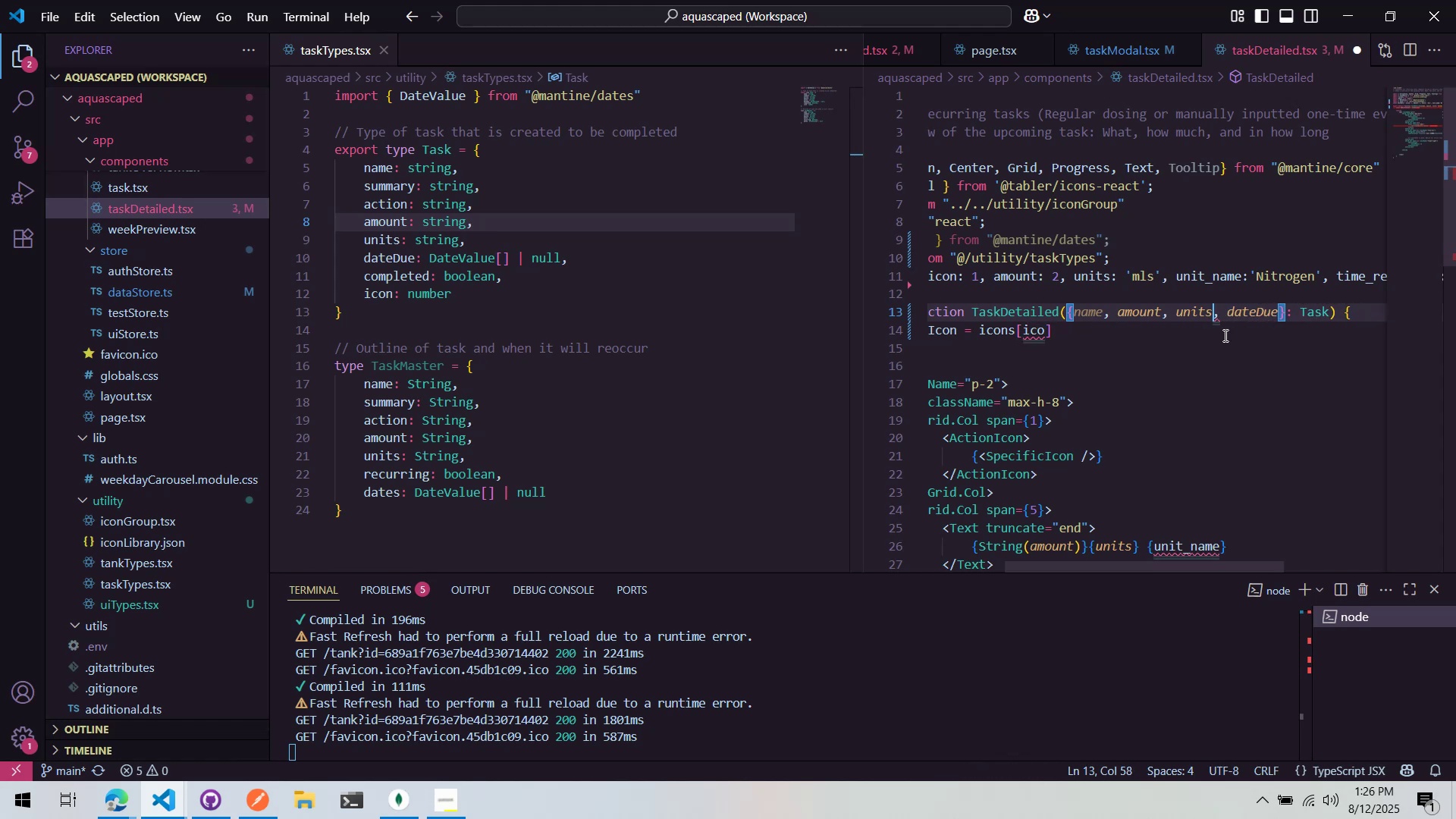 
key(Control+ArrowRight)
 